 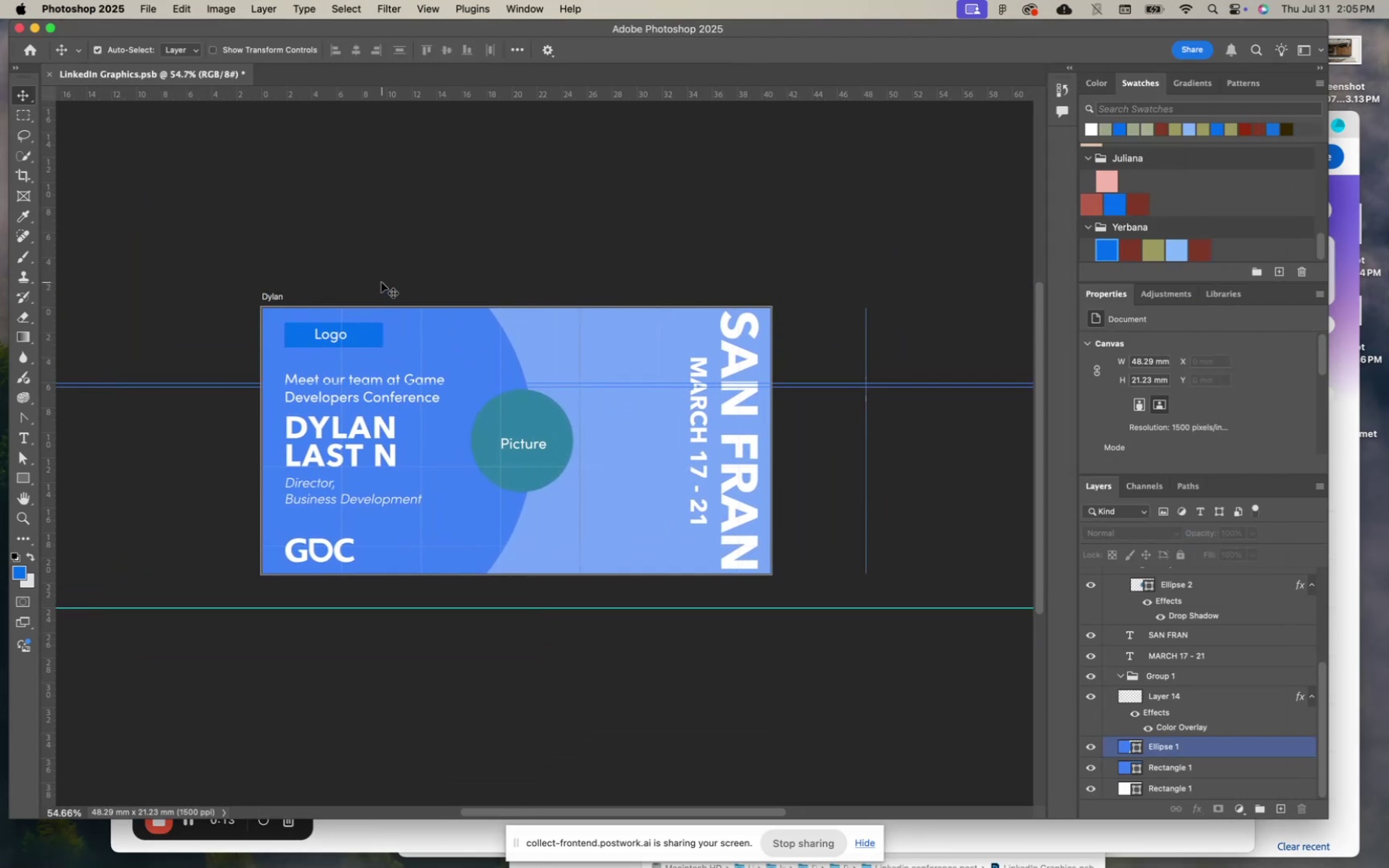 
left_click([271, 294])
 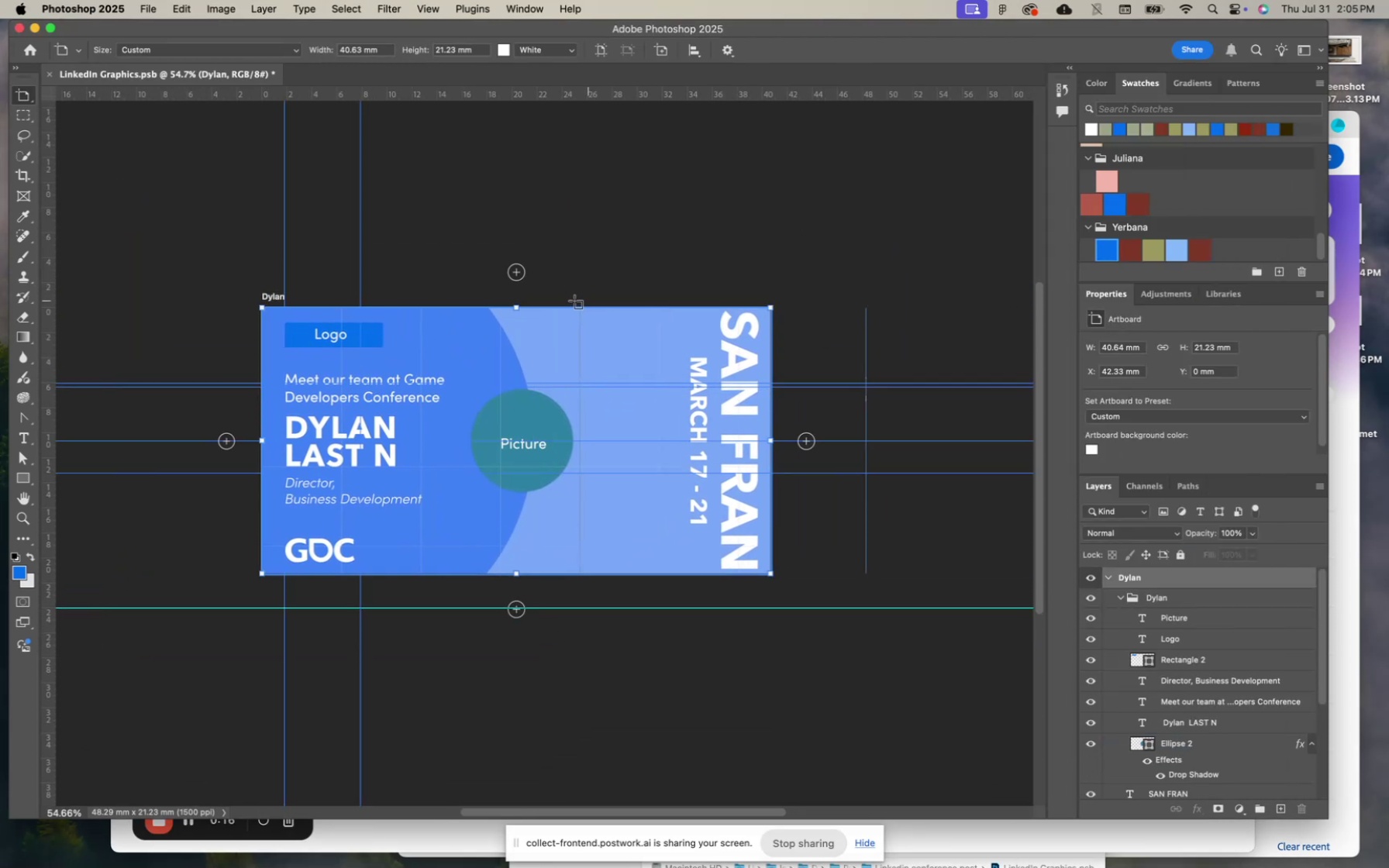 
key(Meta+C)
 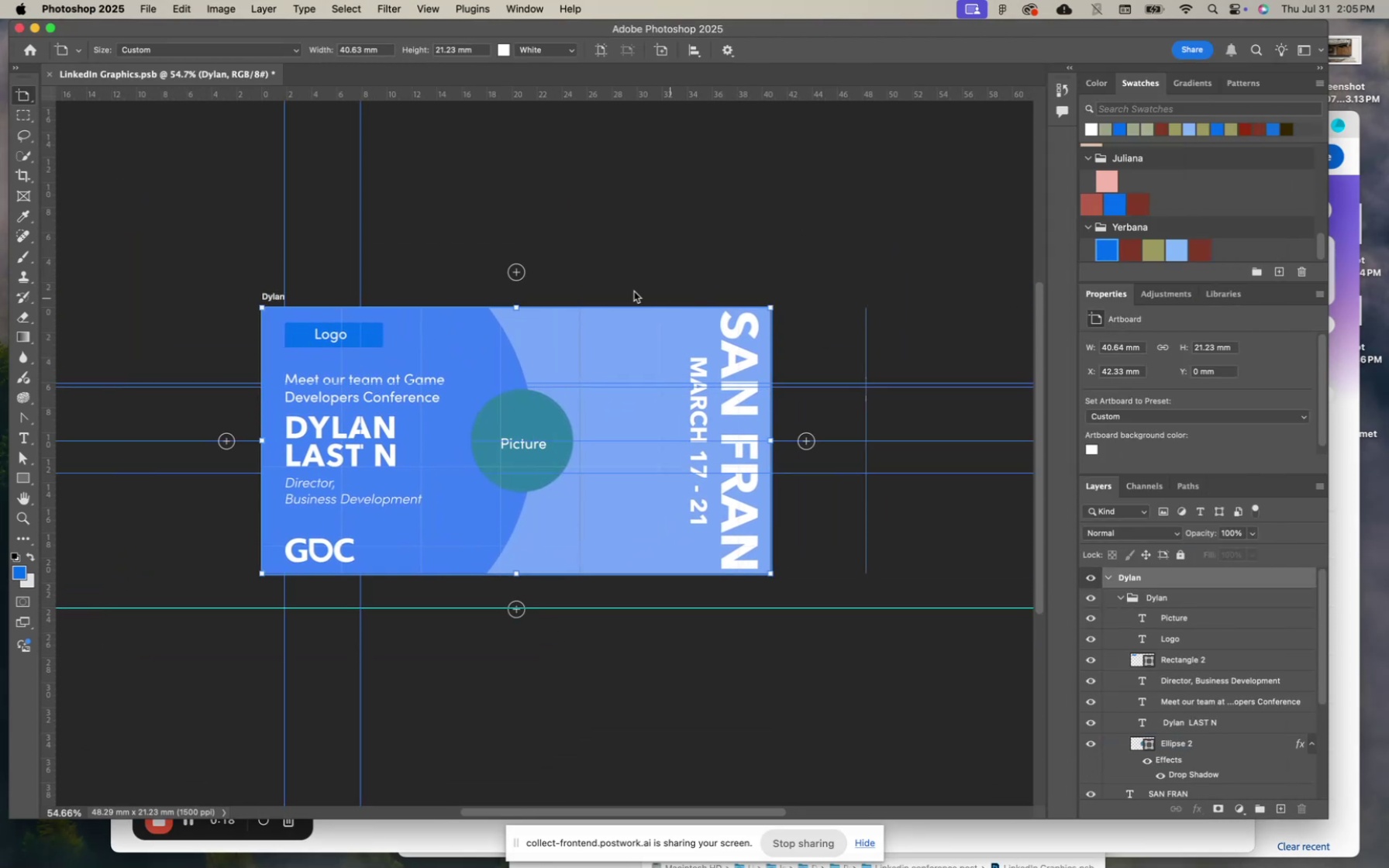 
key(Meta+V)
 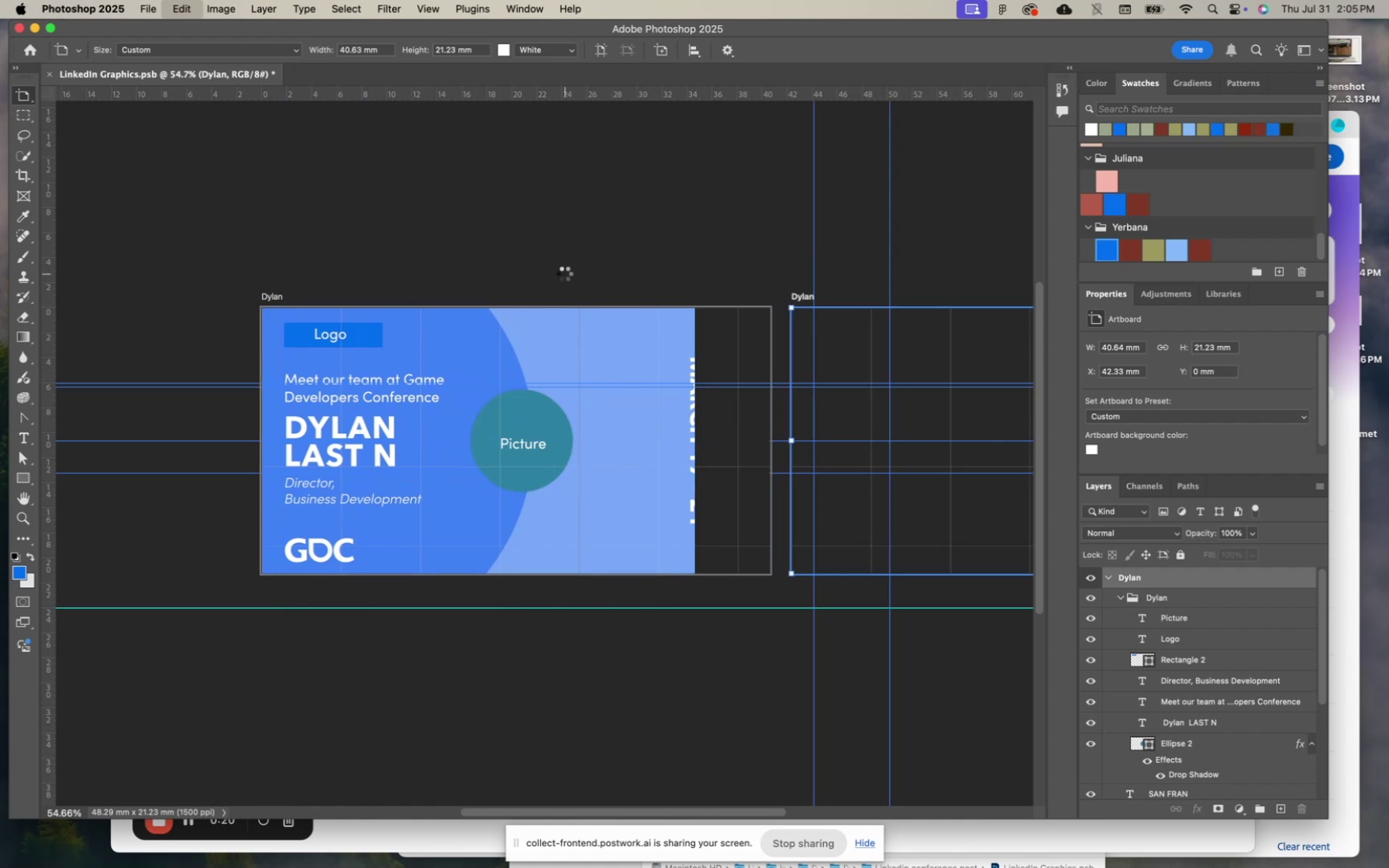 
scroll: coordinate [564, 274], scroll_direction: up, amount: 9.0
 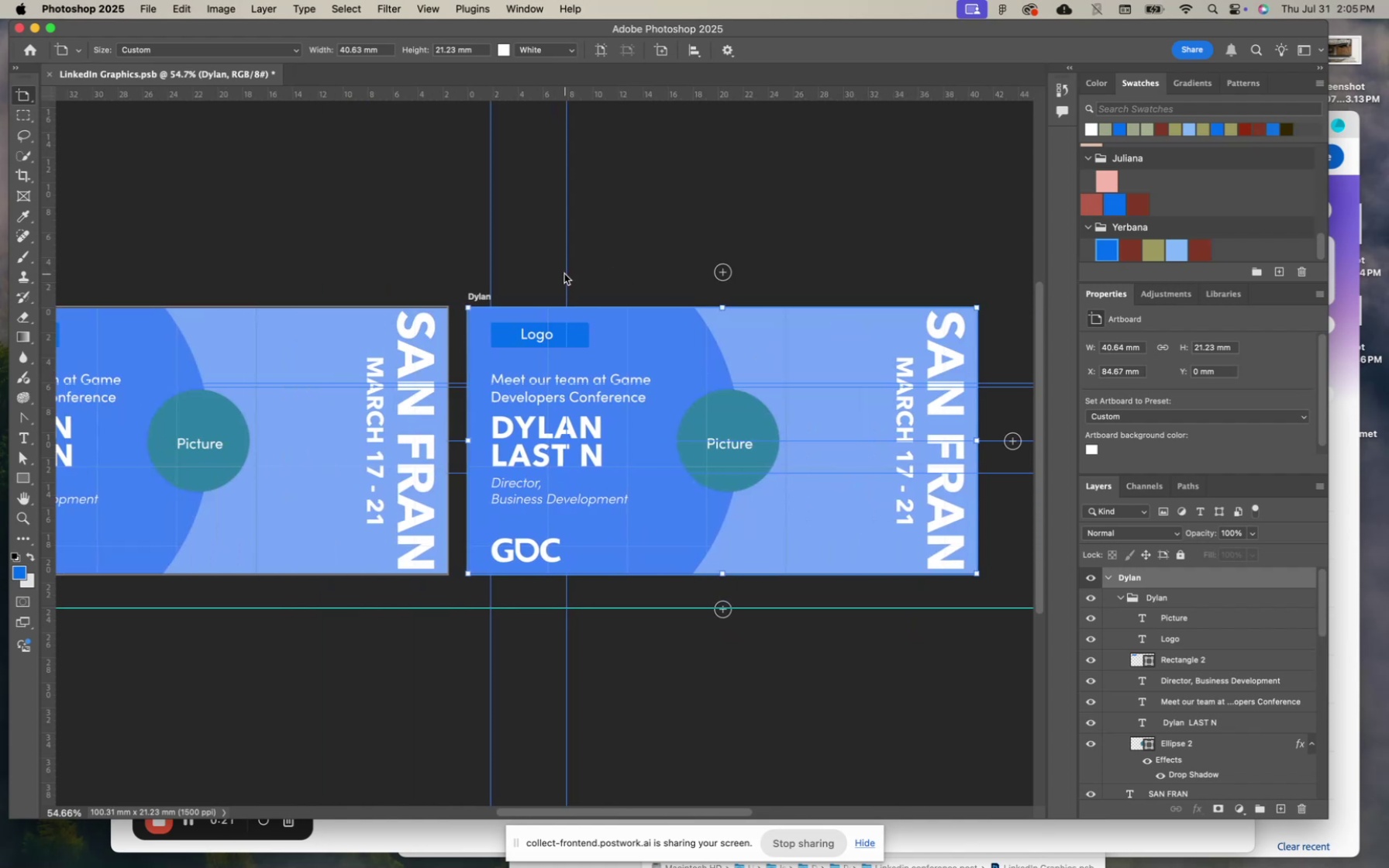 
key(V)
 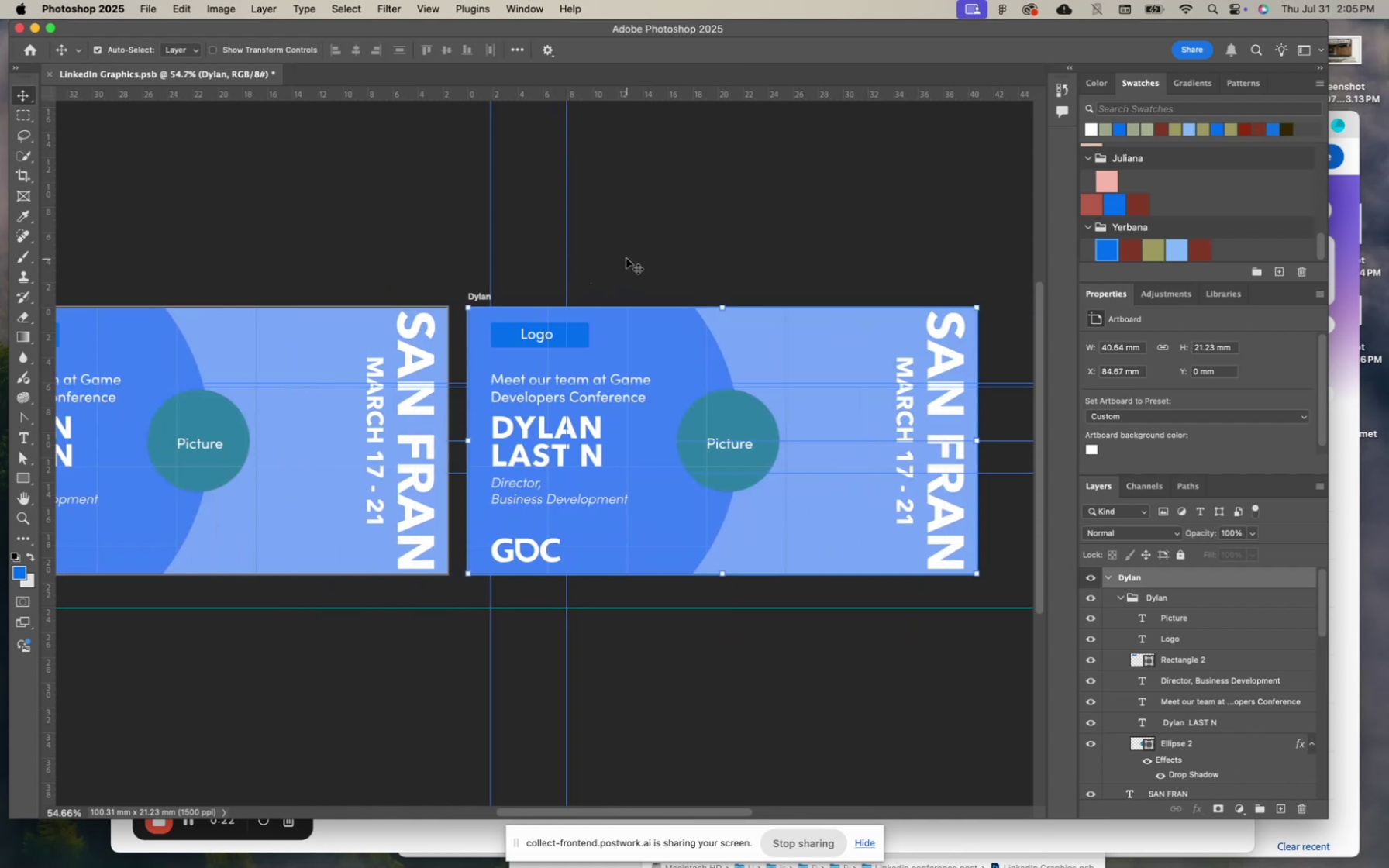 
left_click([626, 258])
 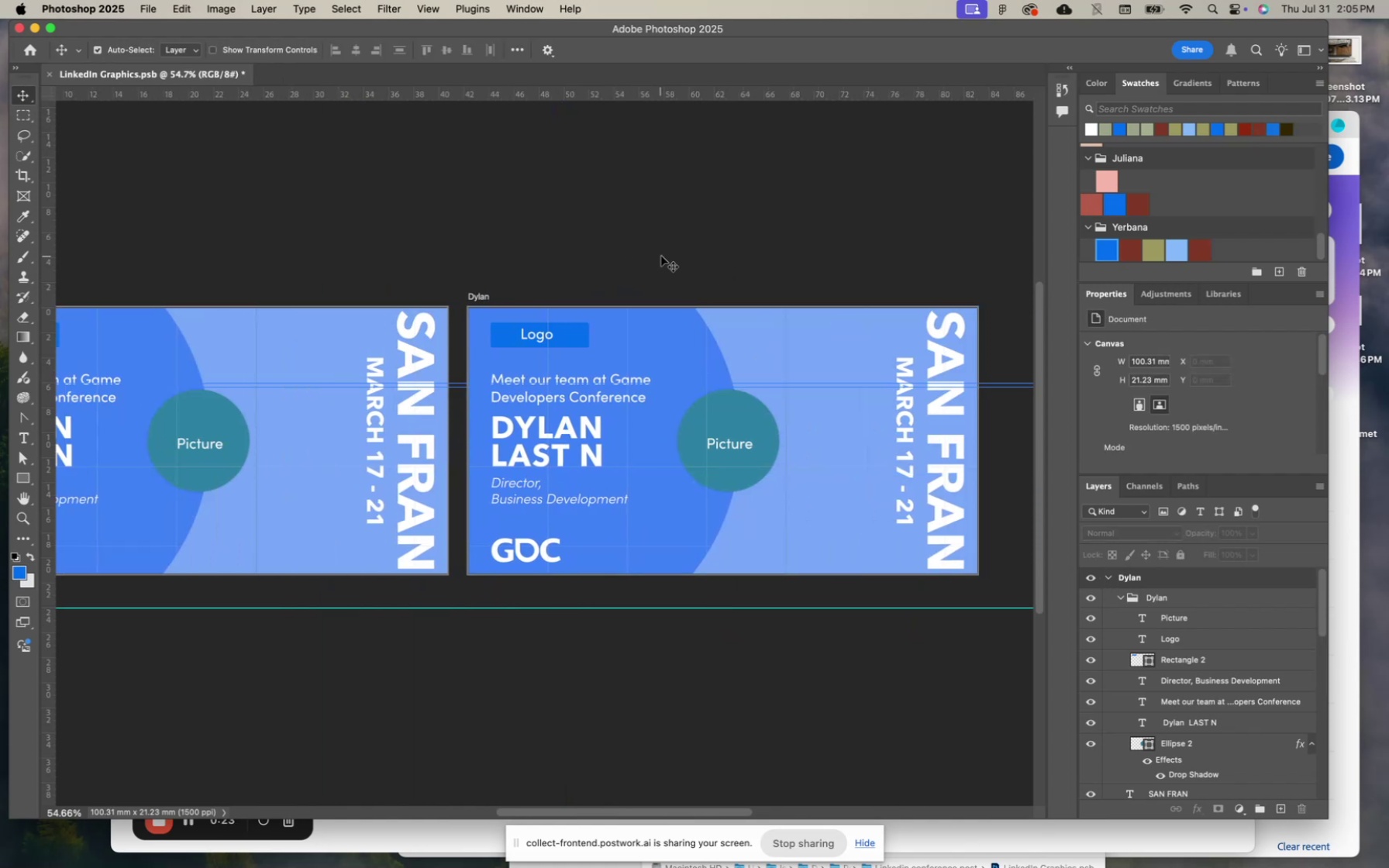 
scroll: coordinate [661, 256], scroll_direction: up, amount: 5.0
 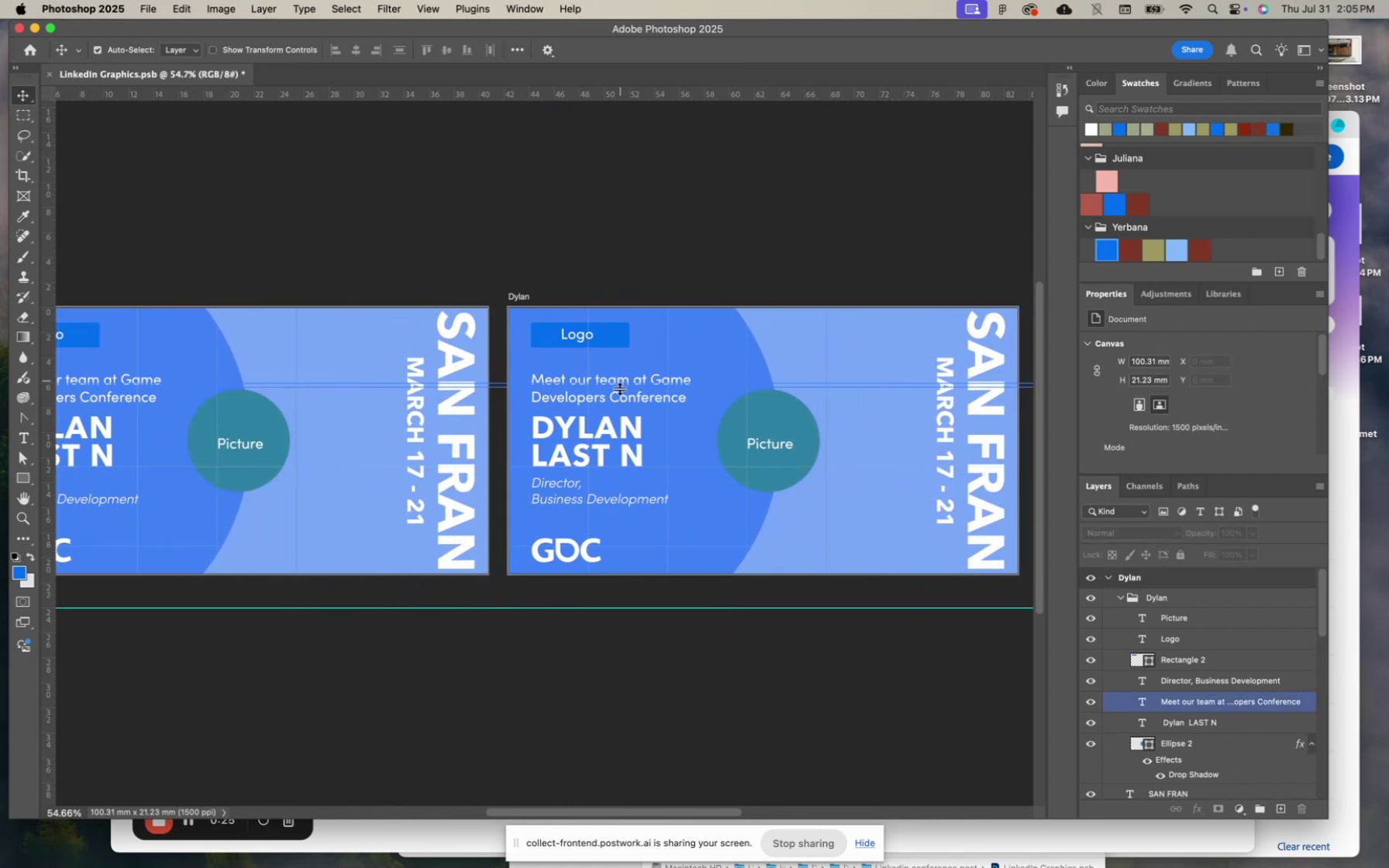 
double_click([619, 398])
 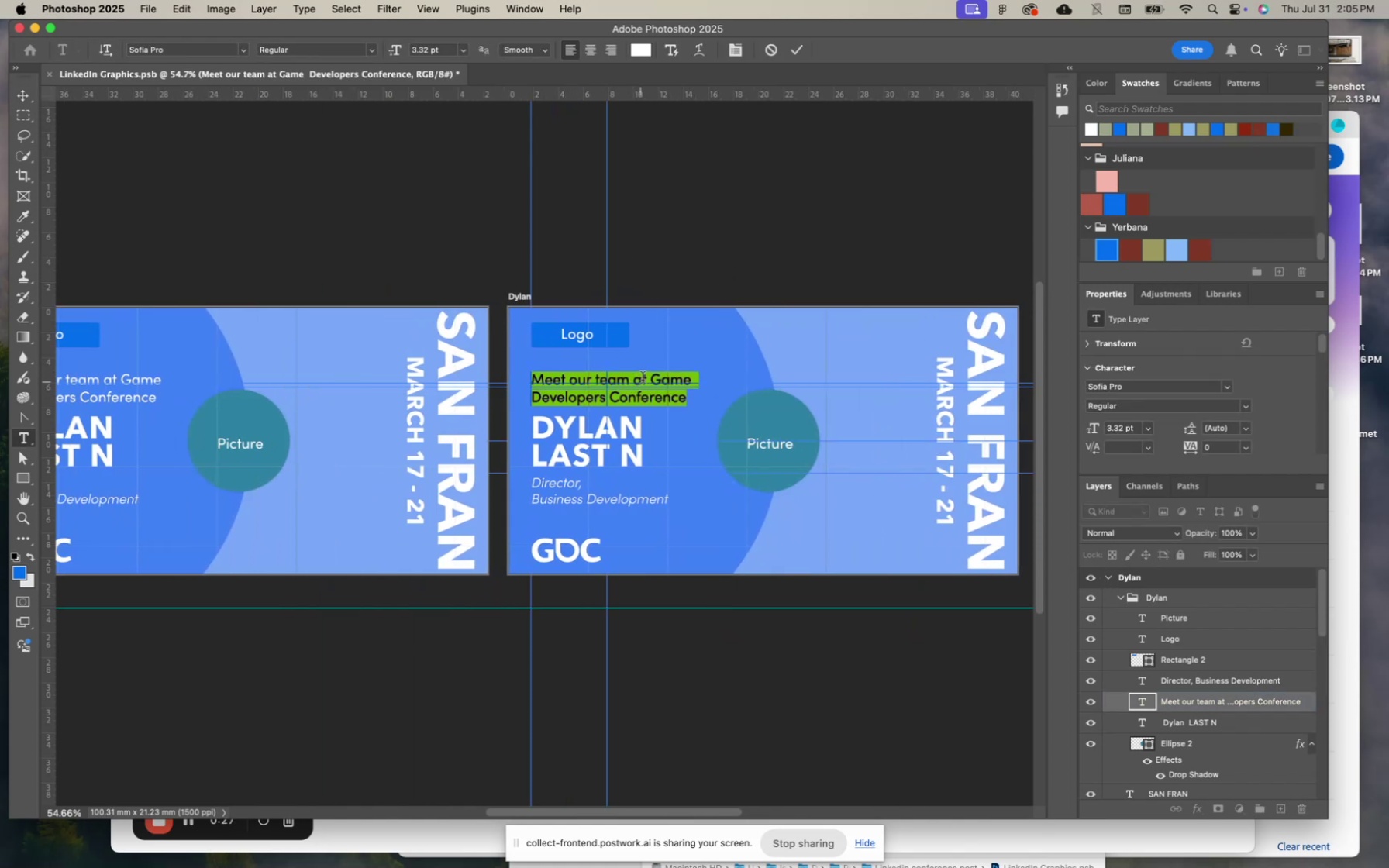 
left_click([644, 380])
 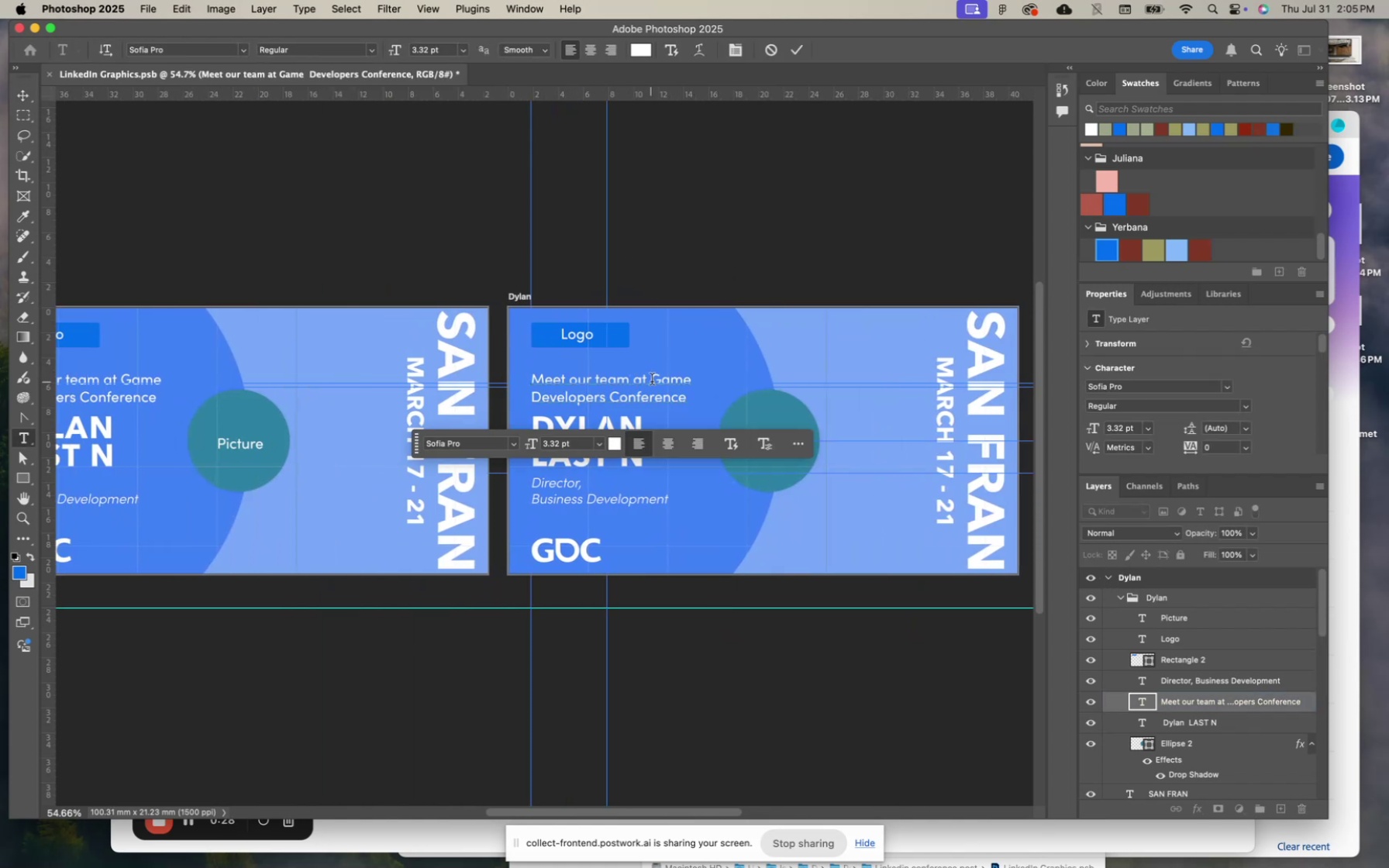 
left_click_drag(start_coordinate=[650, 380], to_coordinate=[698, 402])
 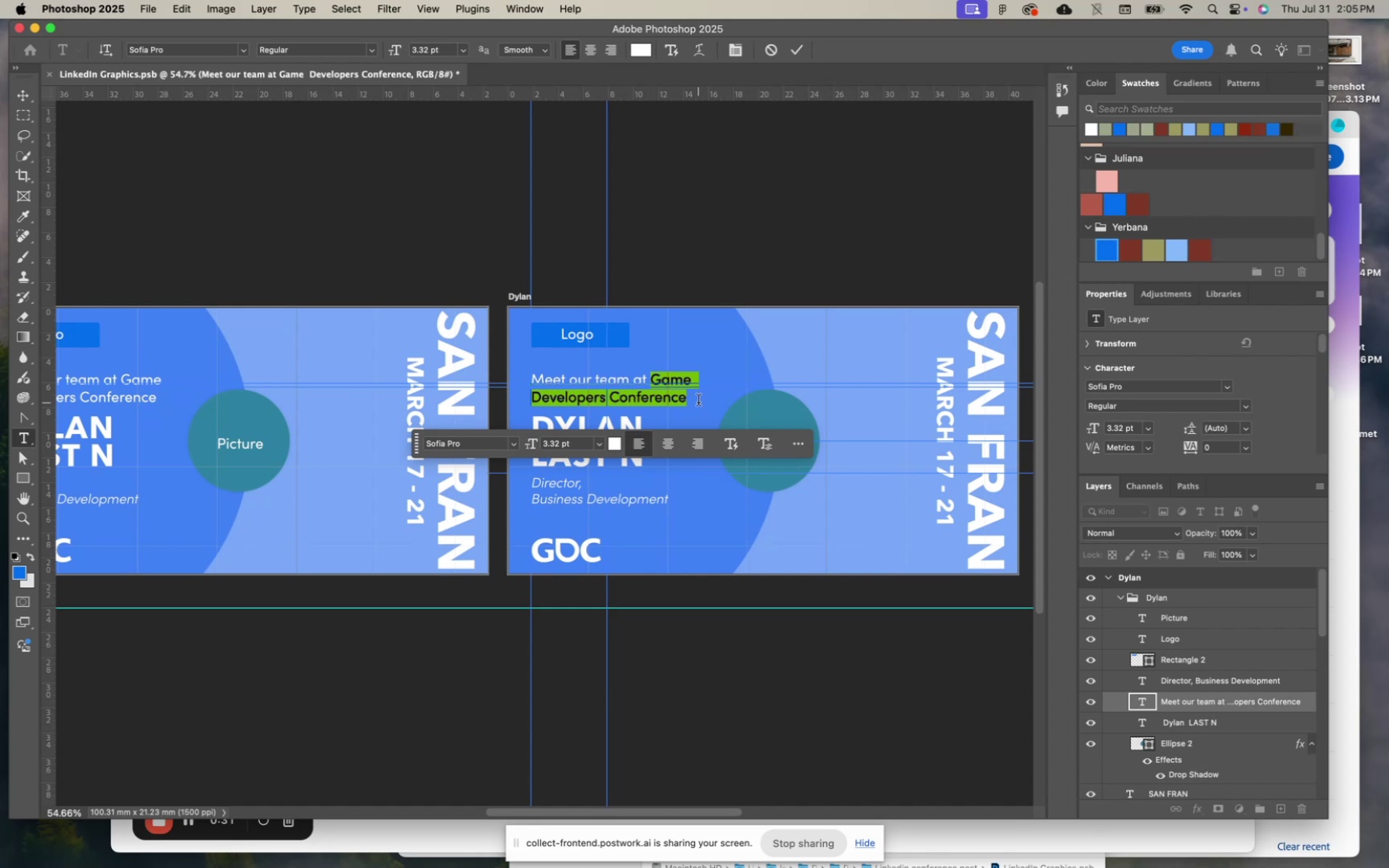 
key(Backspace)
 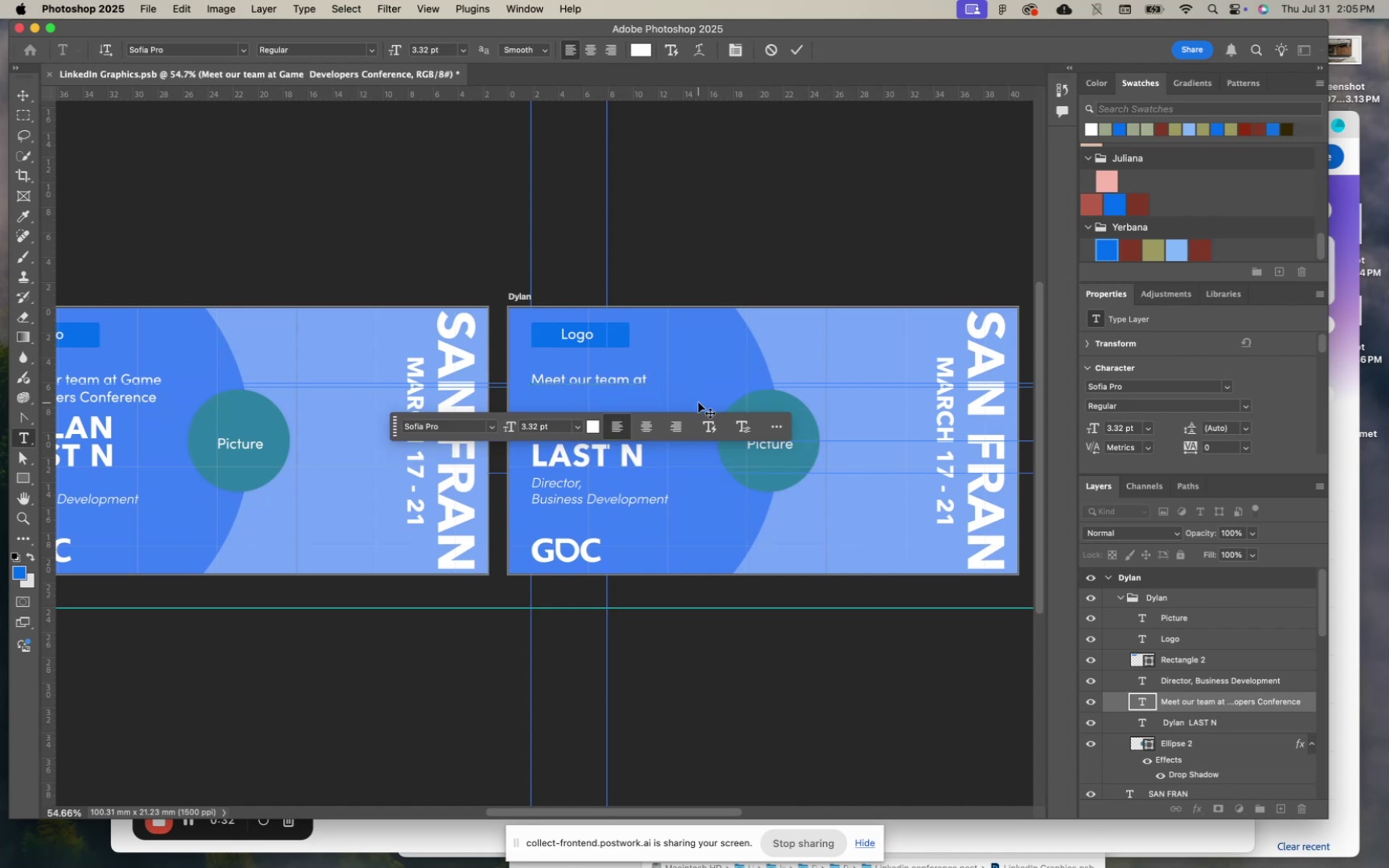 
key(Backspace)
 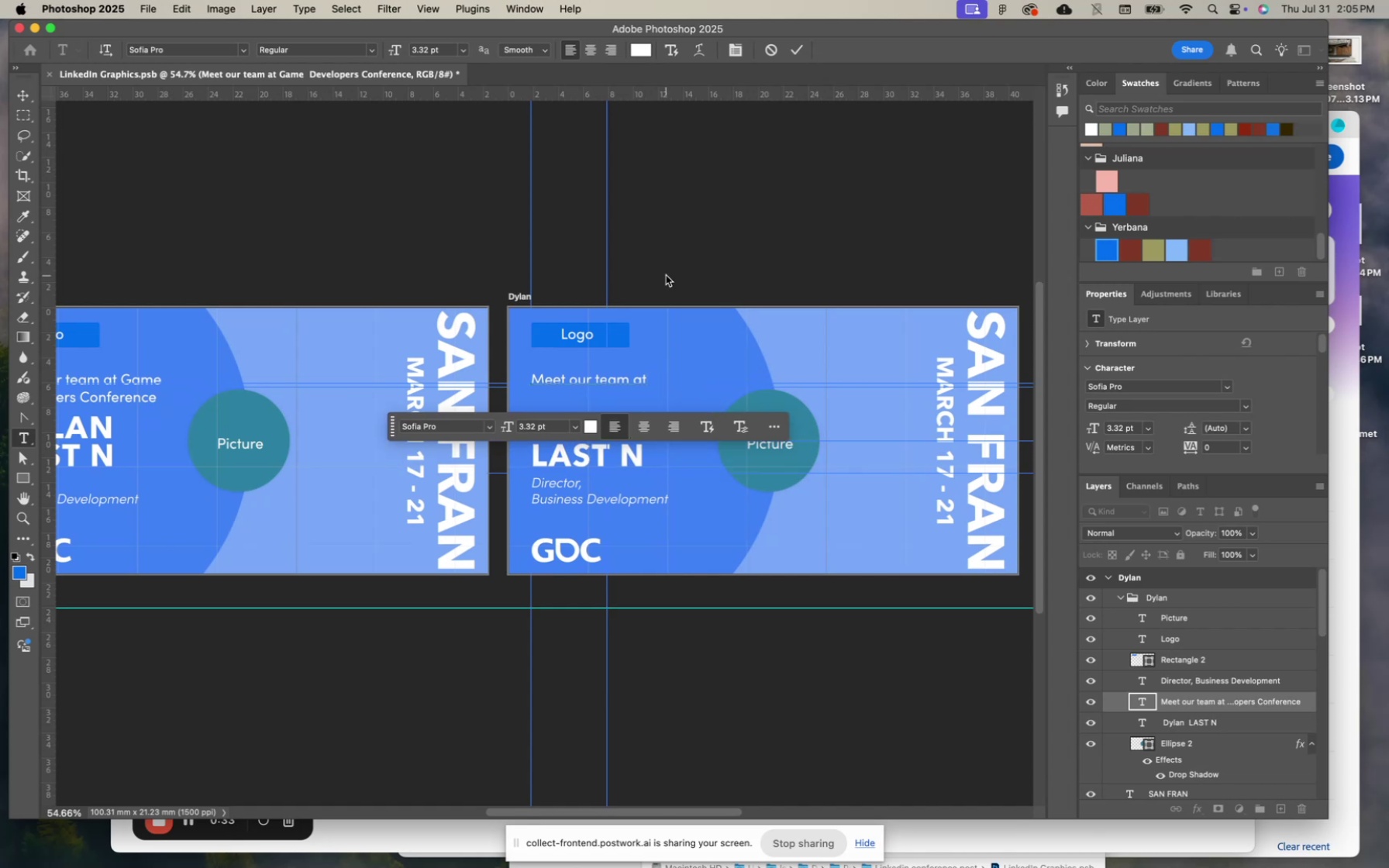 
left_click([681, 252])
 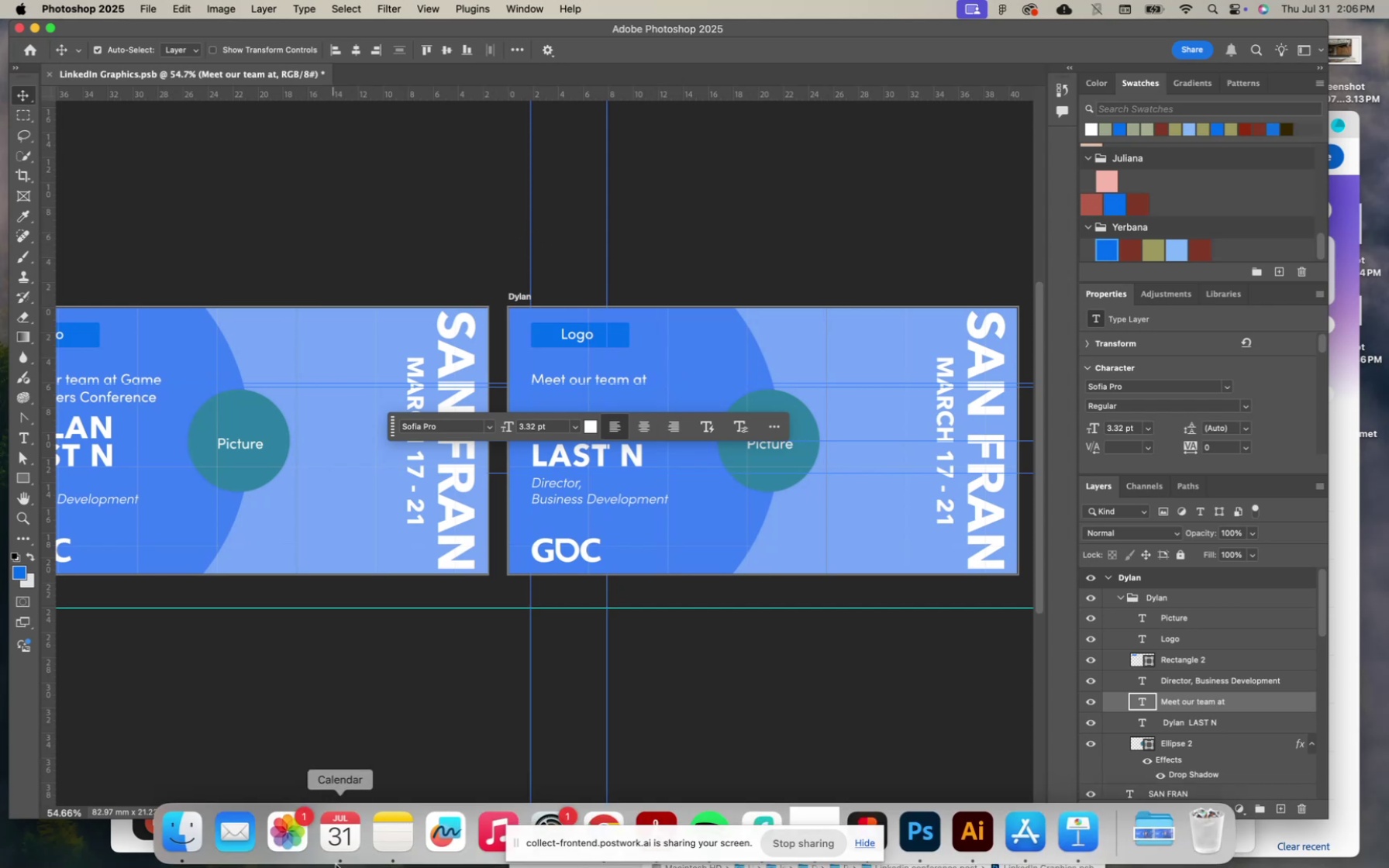 
wait(20.13)
 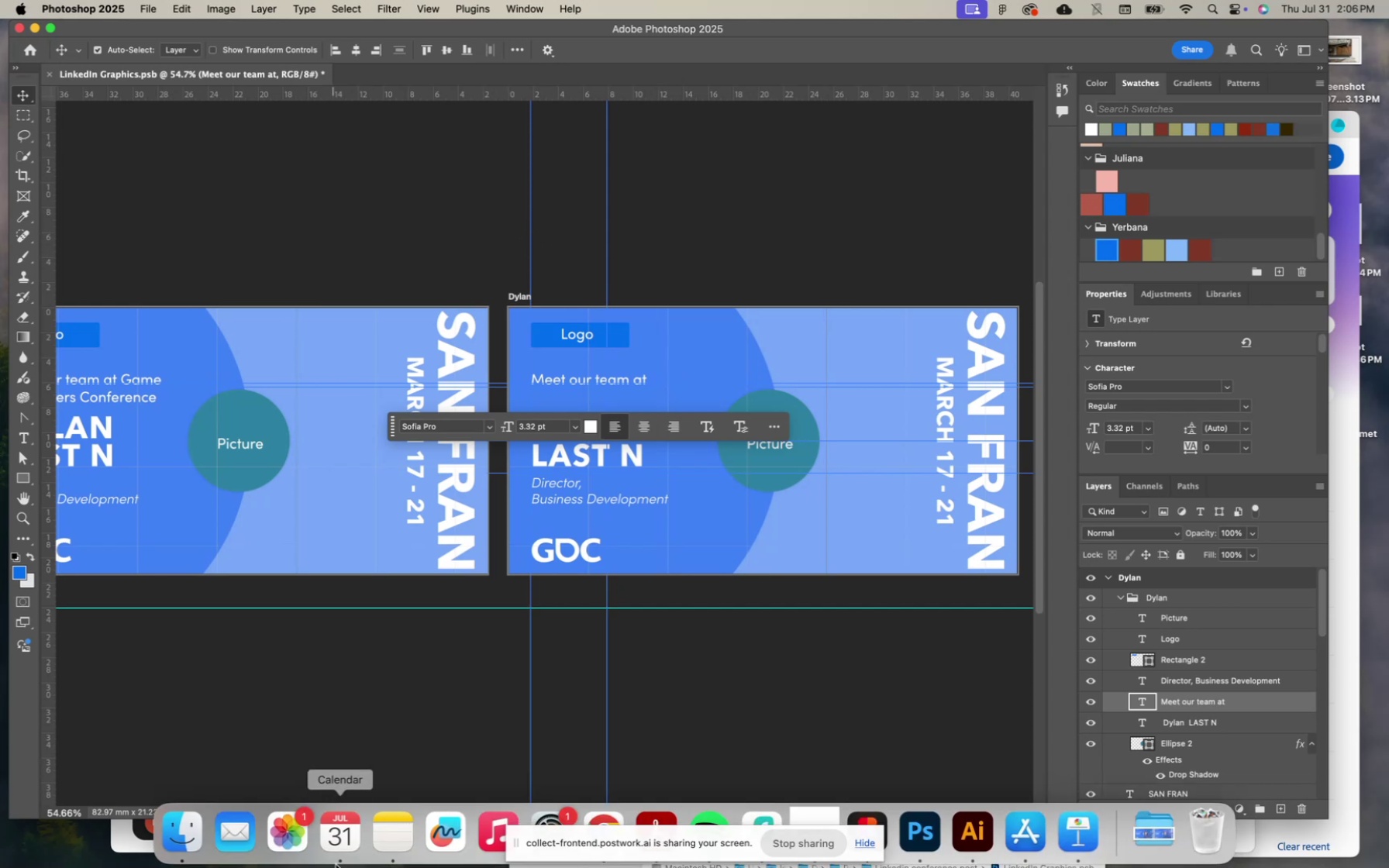 
left_click([1202, 55])
 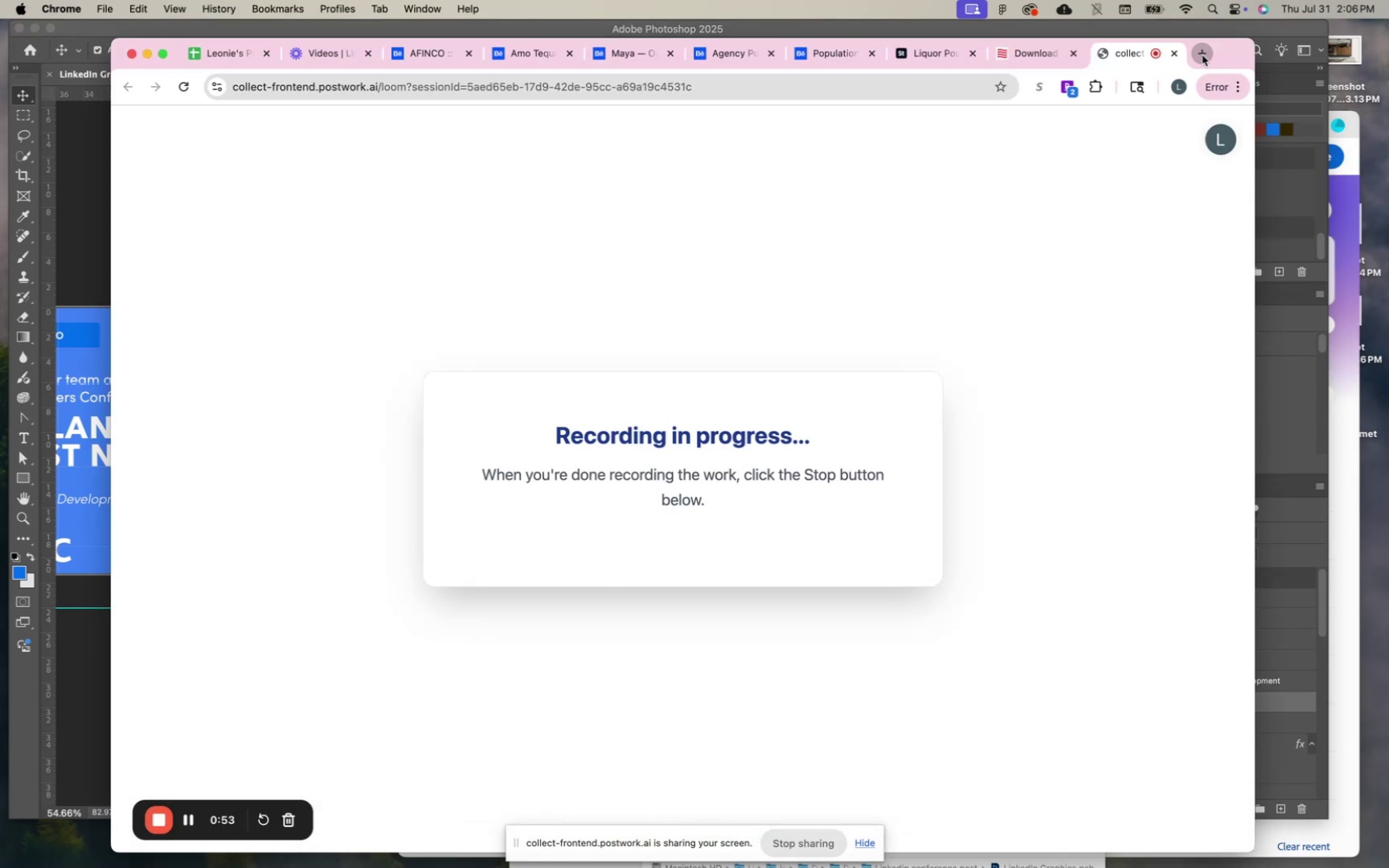 
type(gamescon cologne)
 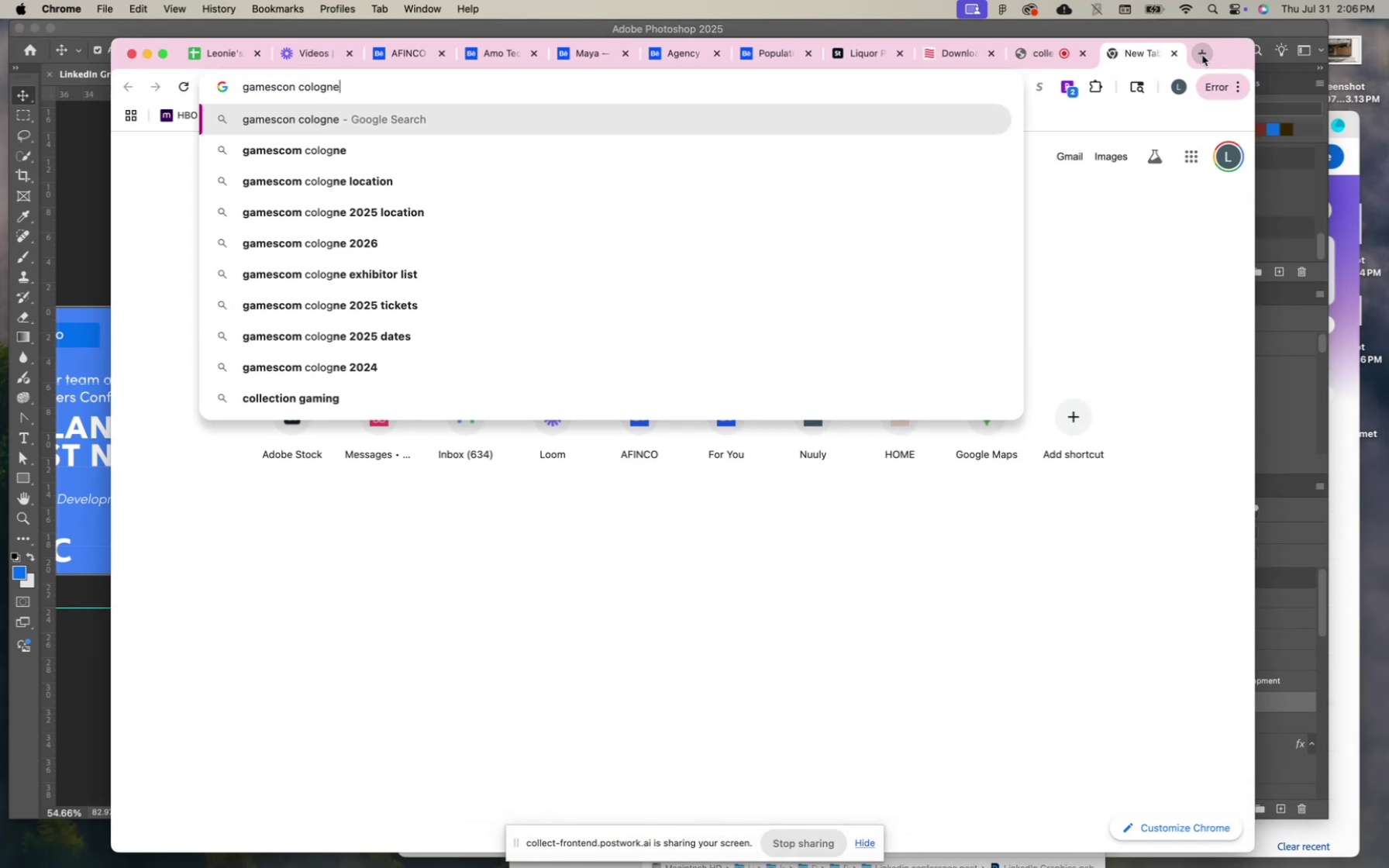 
key(Enter)
 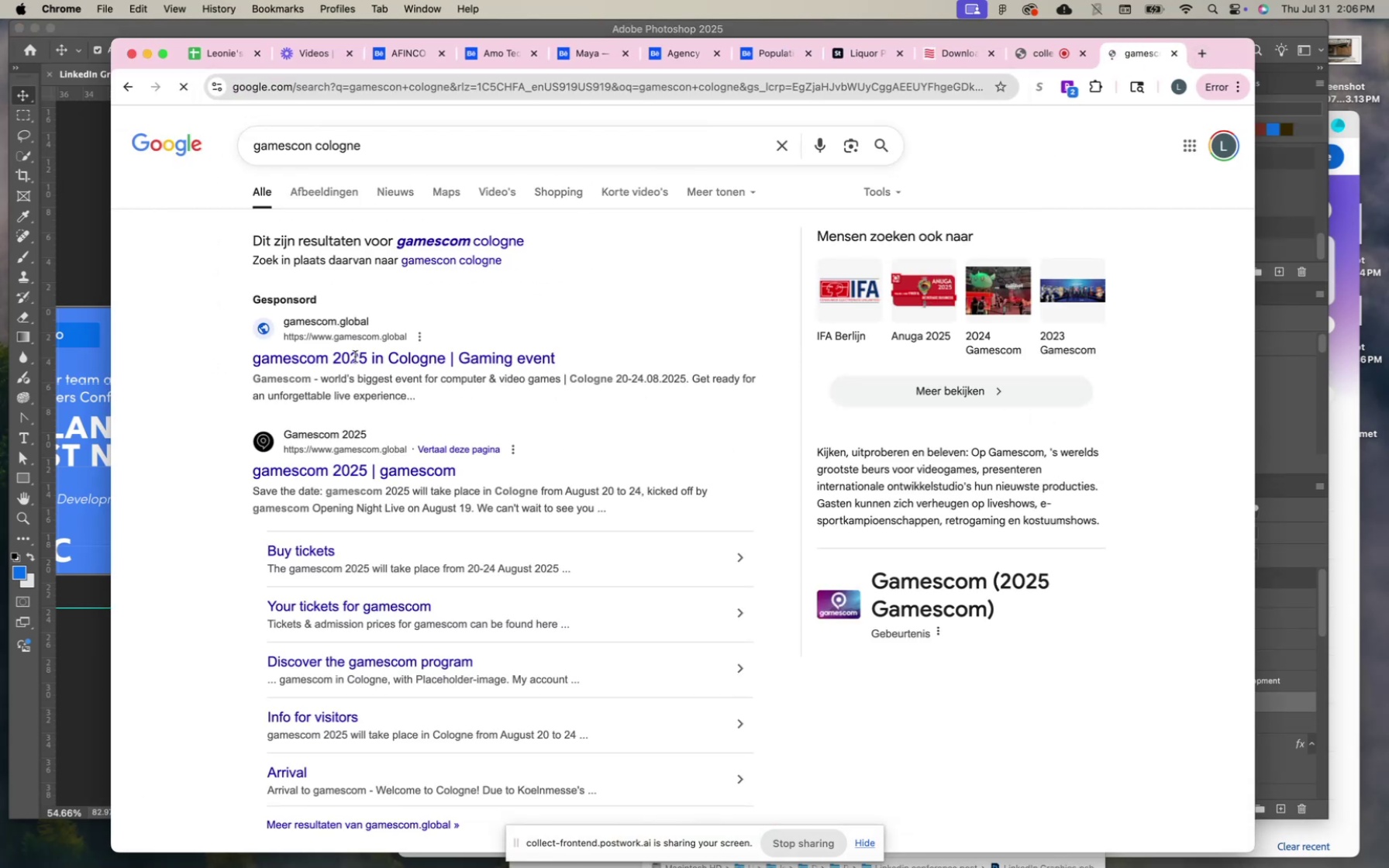 
left_click([356, 360])
 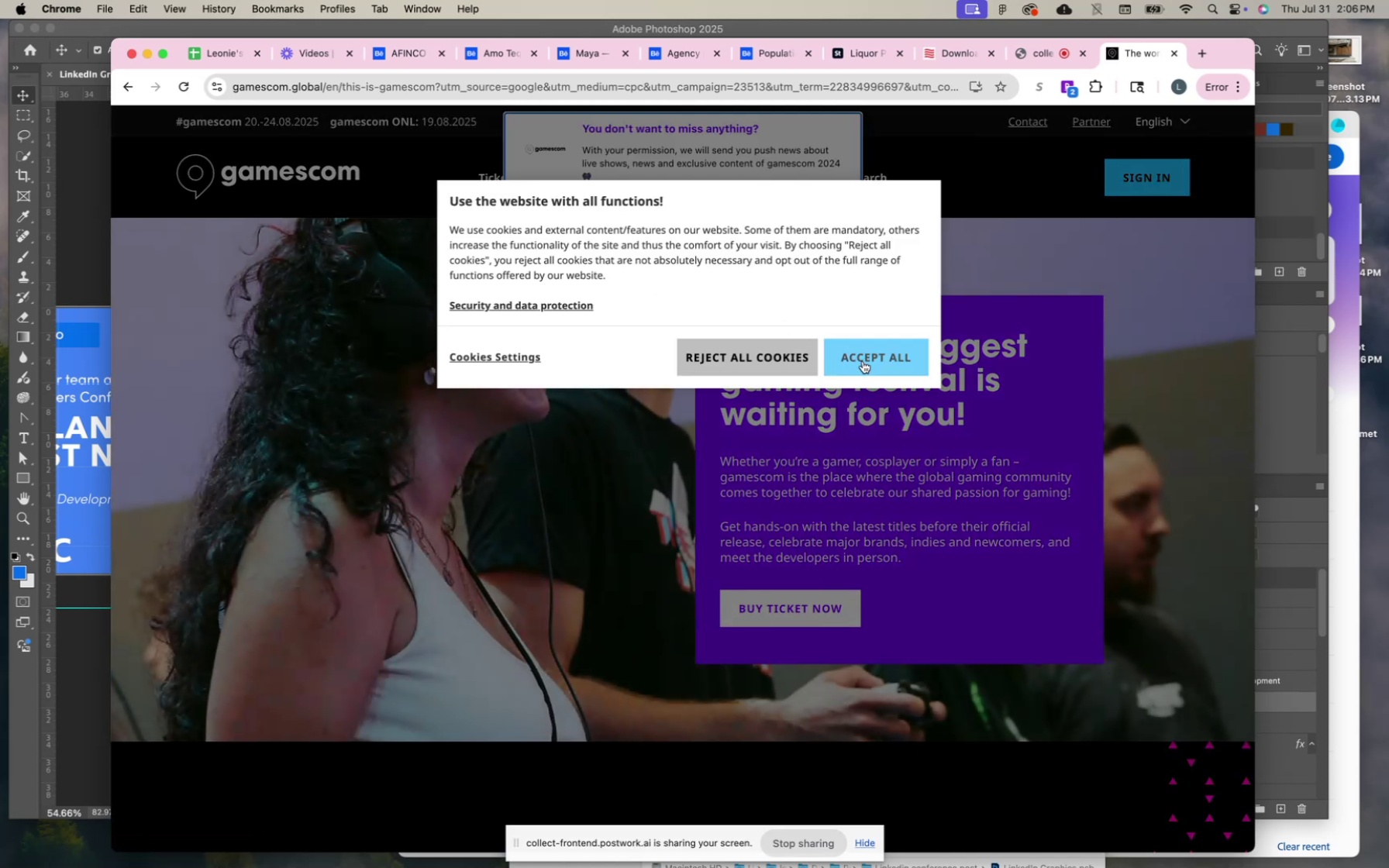 
wait(7.2)
 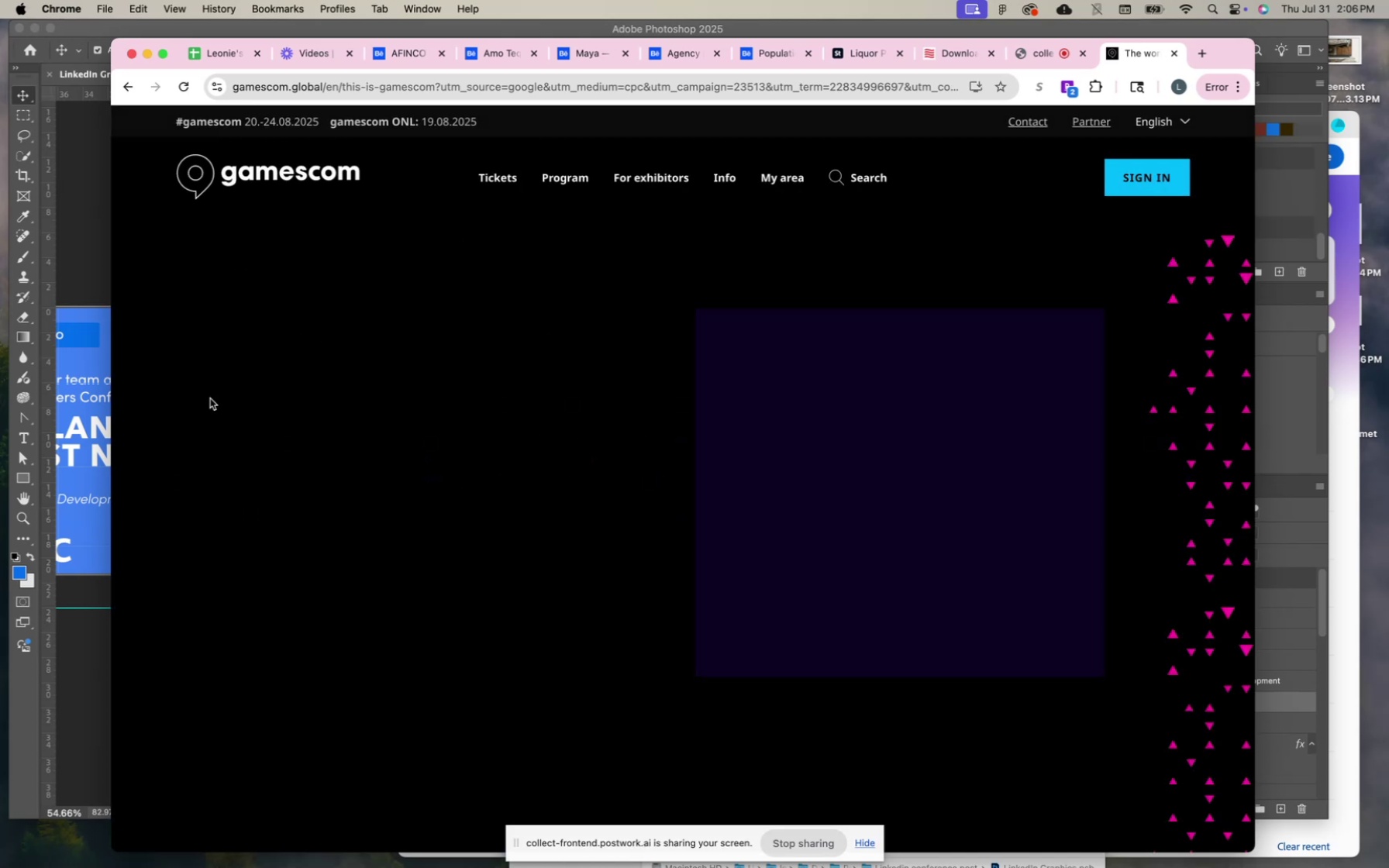 
left_click([778, 350])
 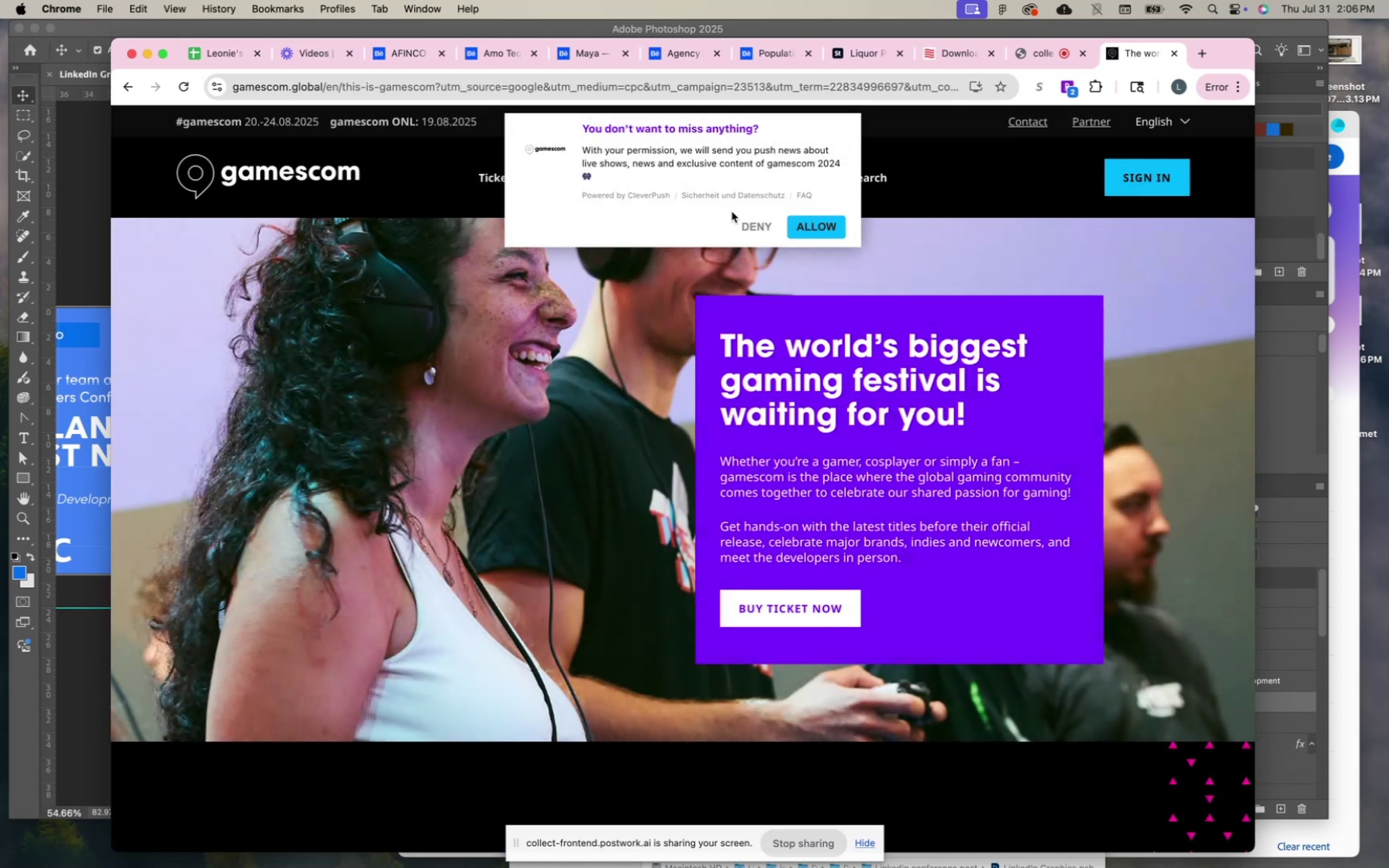 
left_click([762, 228])
 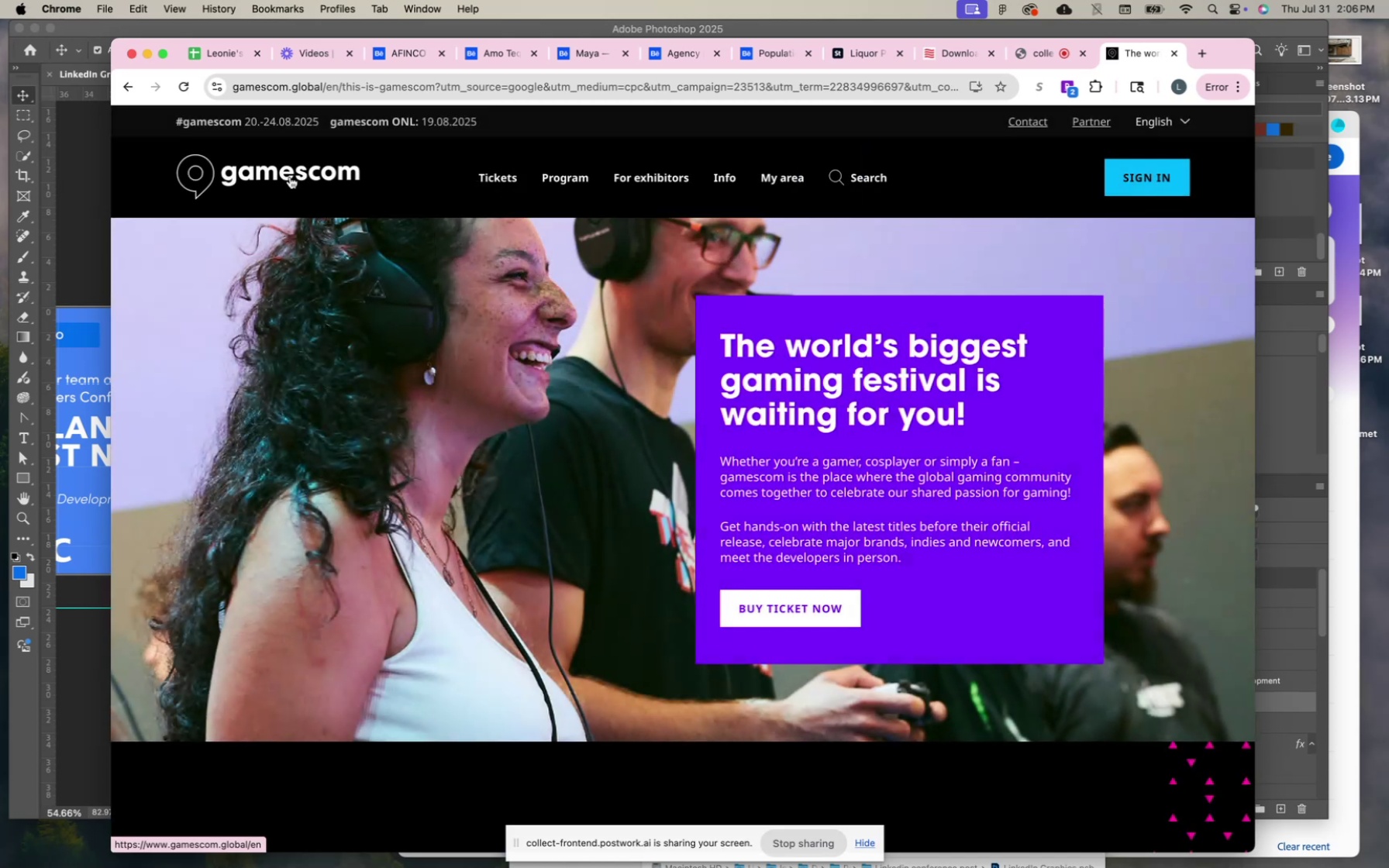 
right_click([290, 172])
 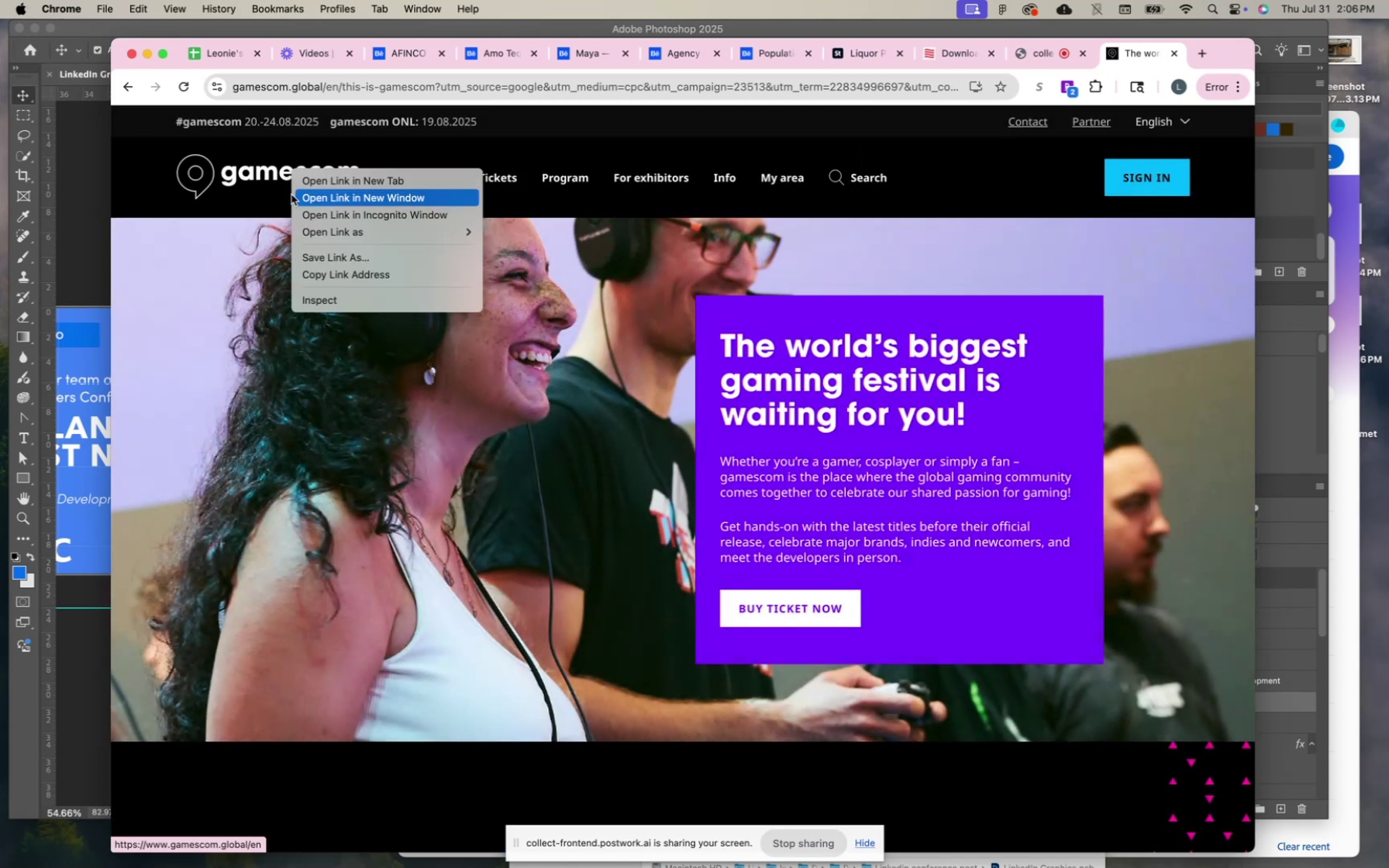 
left_click([260, 236])
 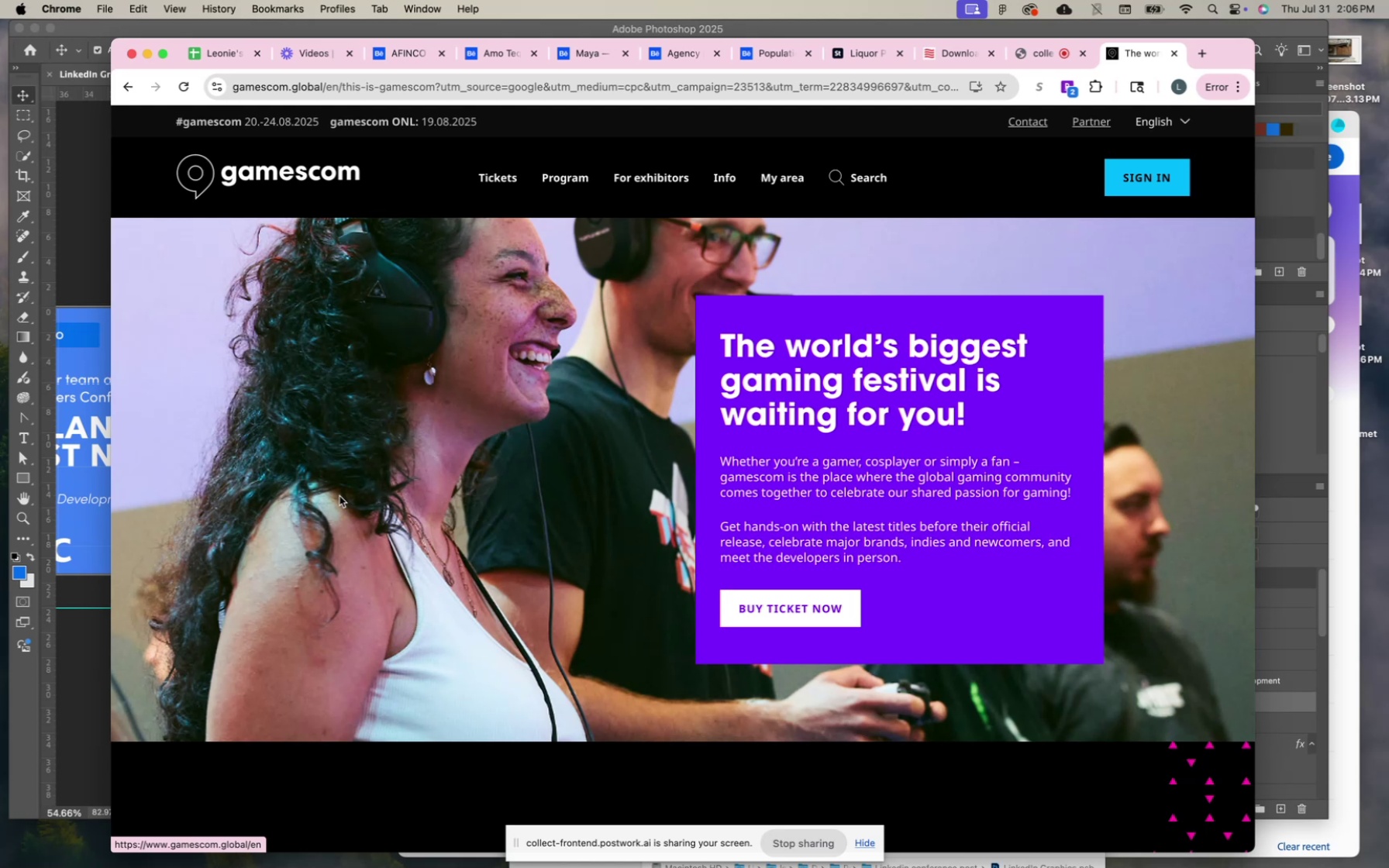 
scroll: coordinate [332, 497], scroll_direction: down, amount: 761.0
 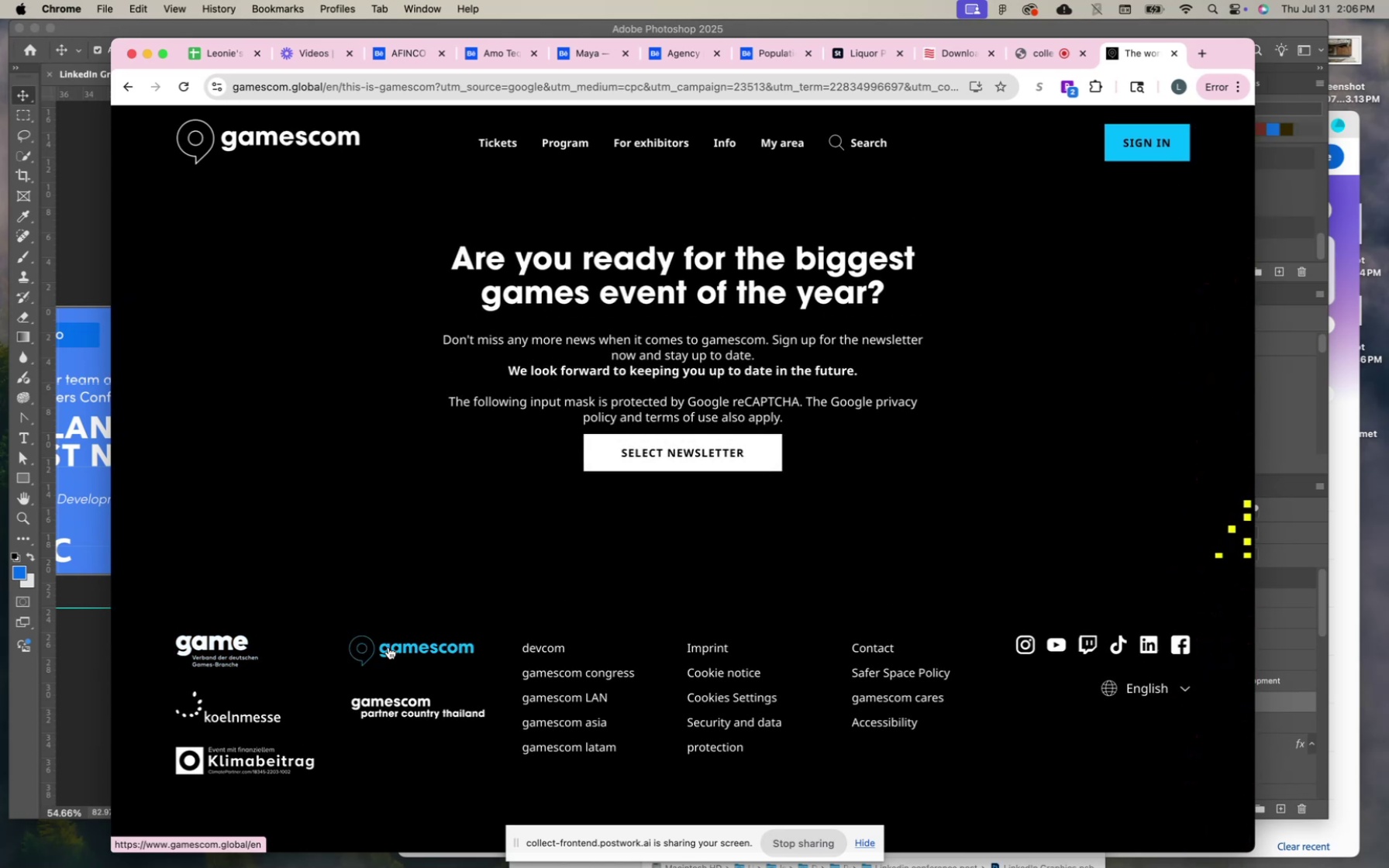 
right_click([391, 646])
 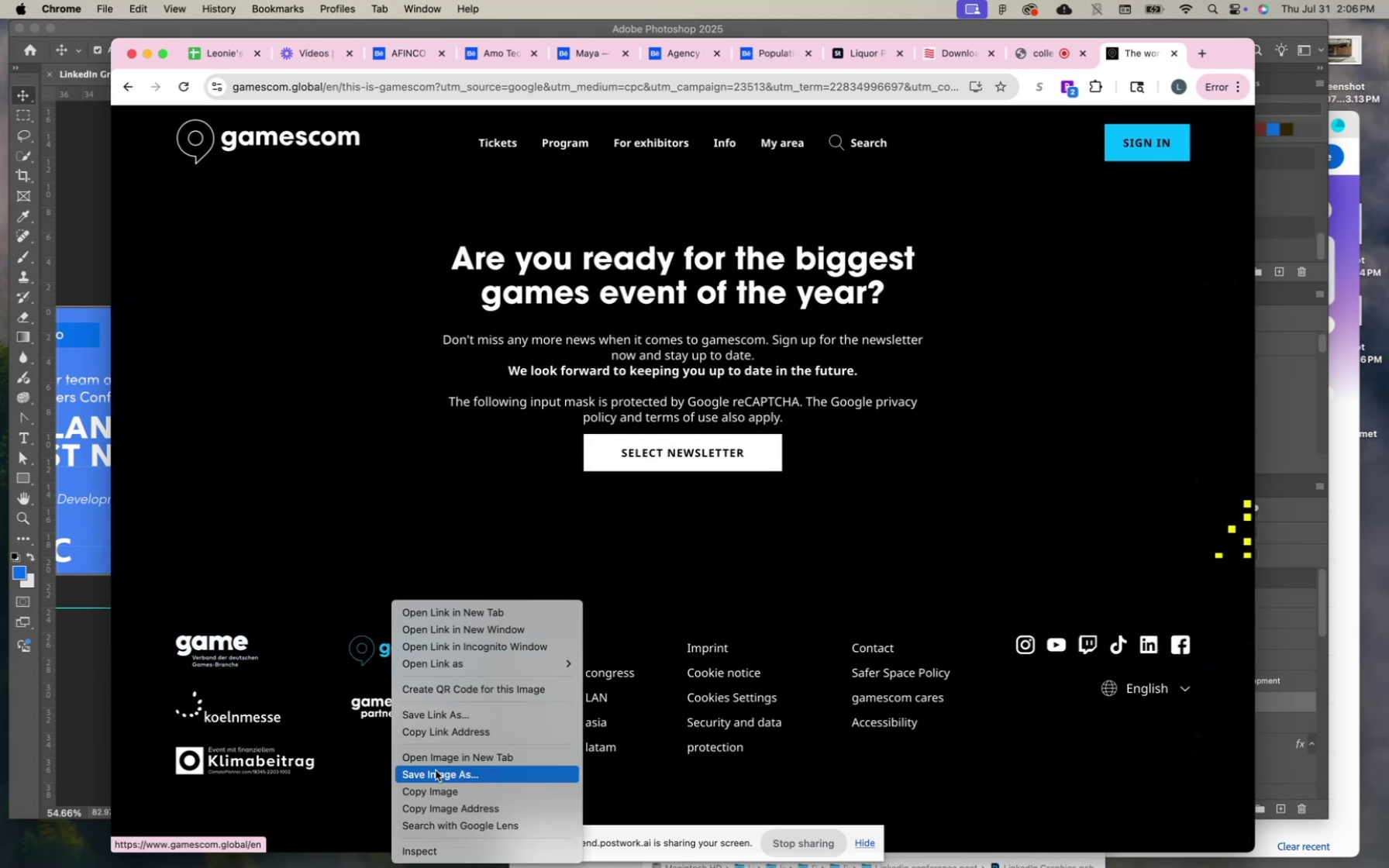 
left_click([441, 757])
 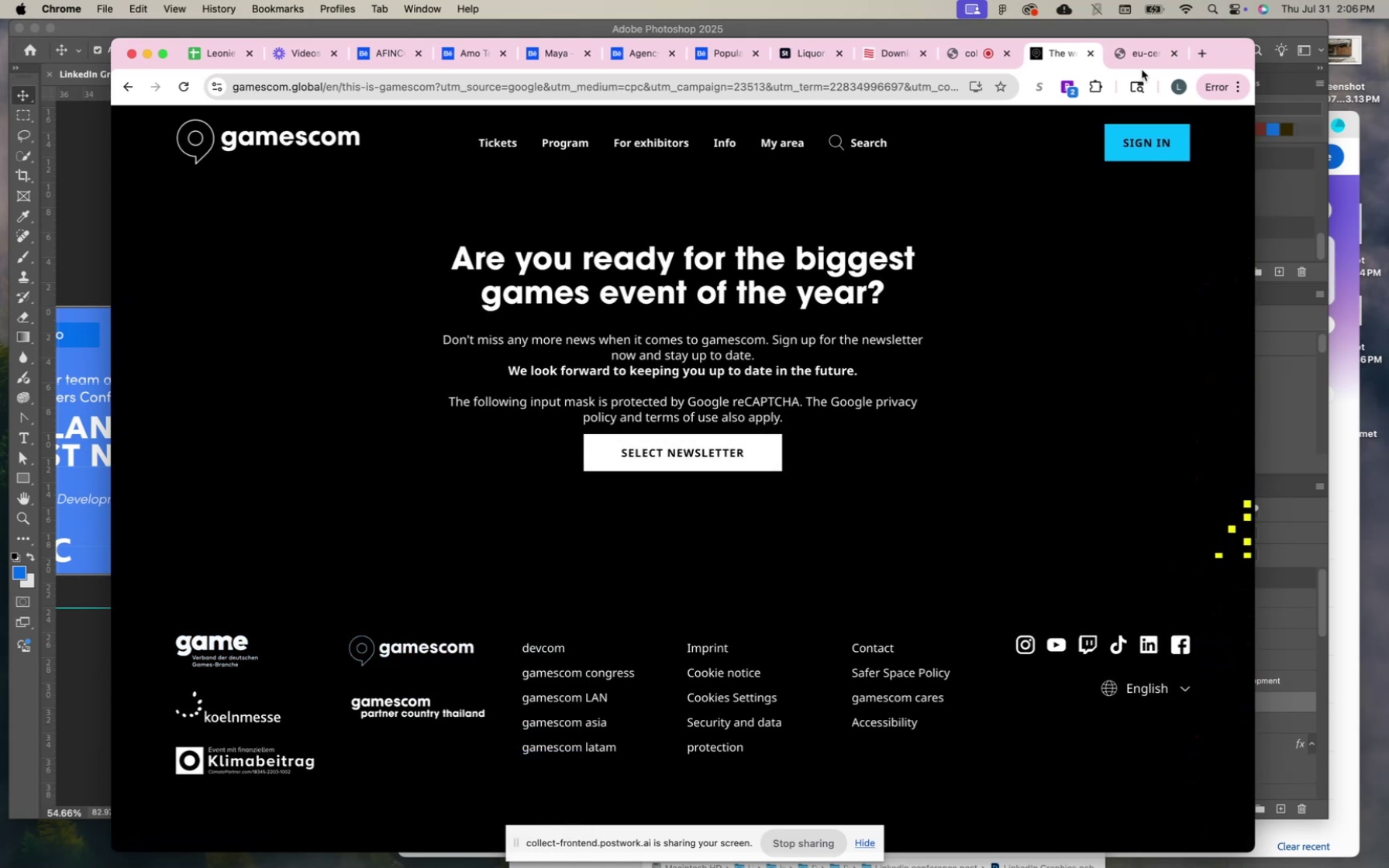 
left_click([1140, 53])
 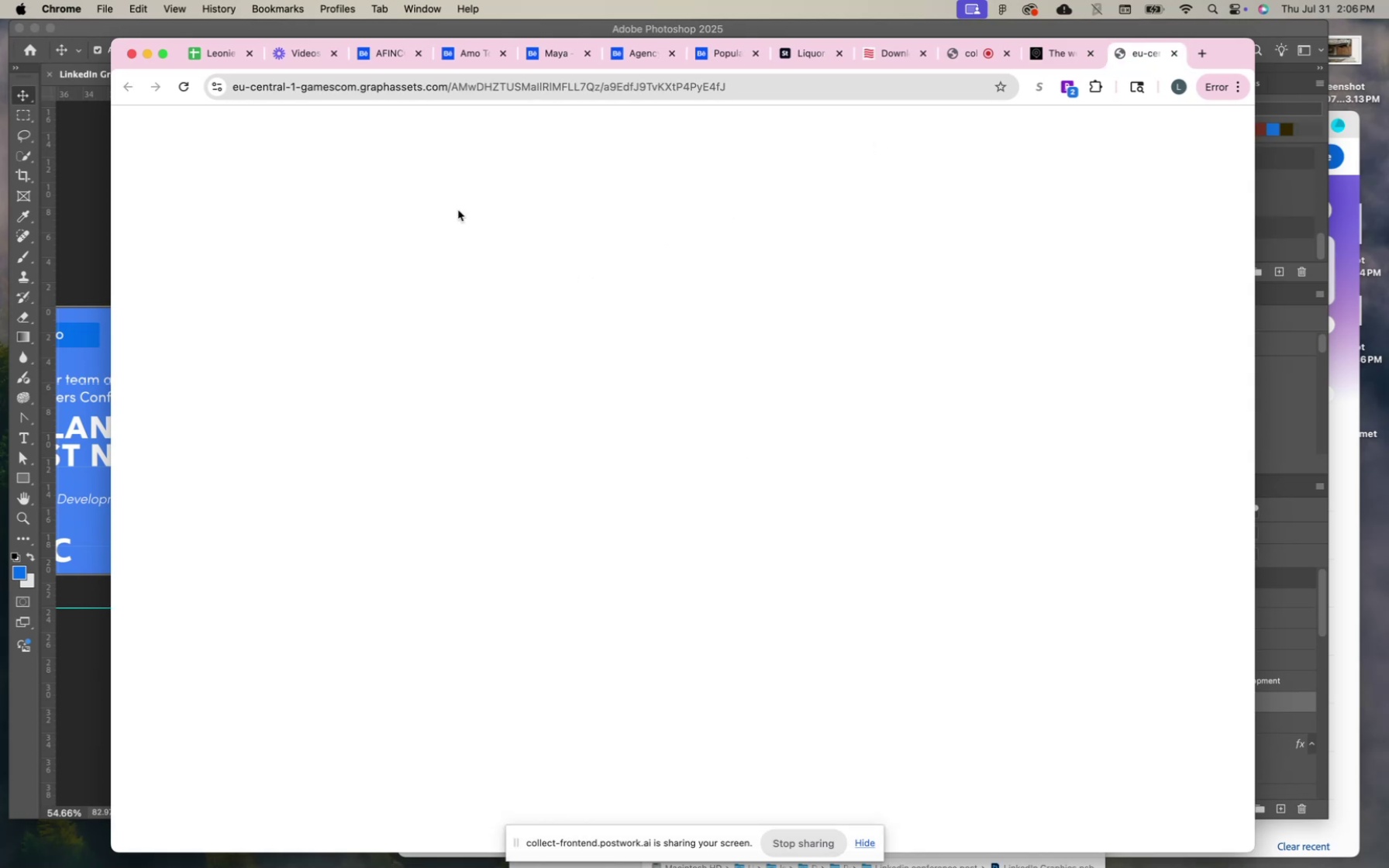 
right_click([446, 208])
 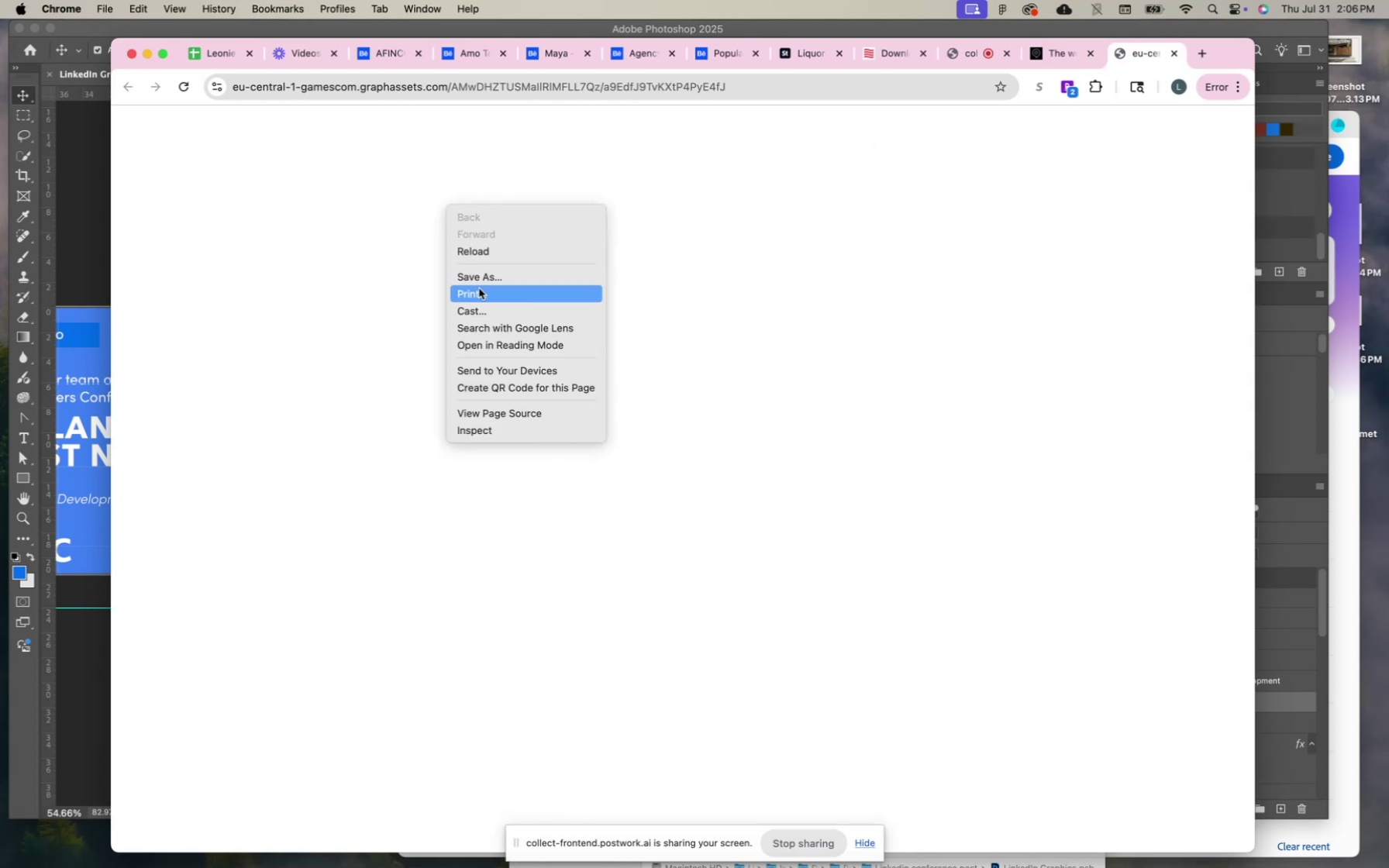 
left_click([484, 282])
 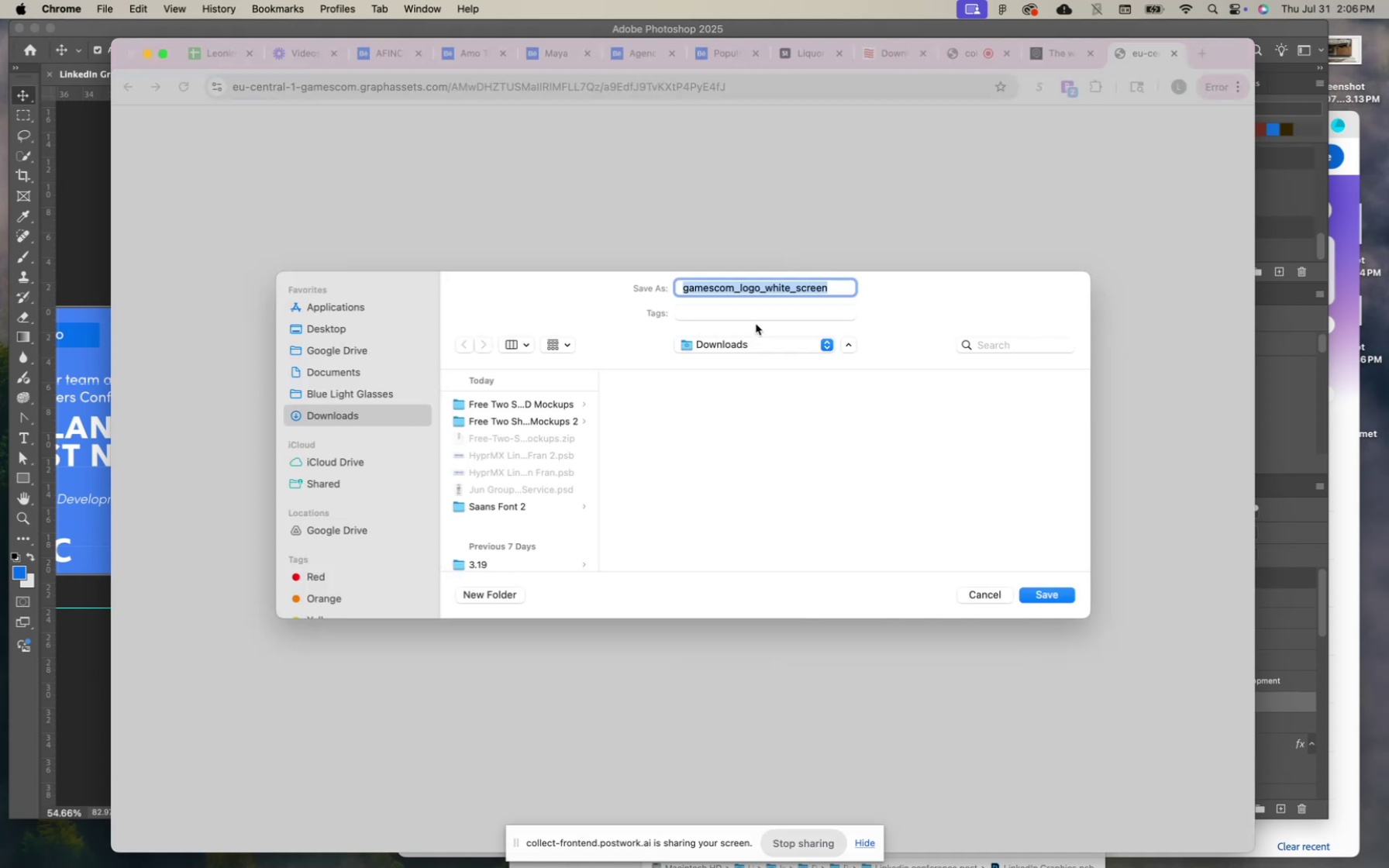 
wait(9.02)
 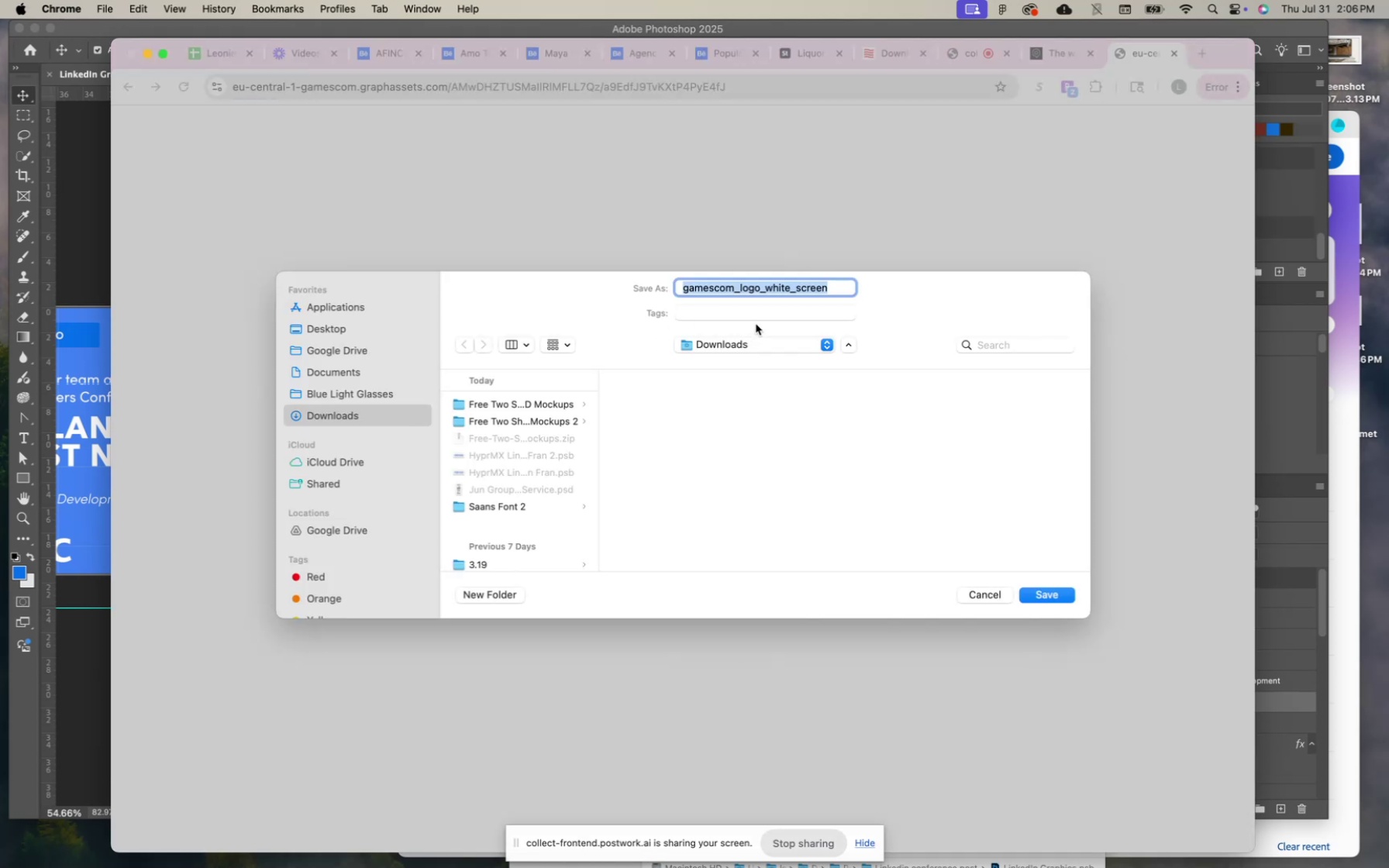 
left_click([1055, 592])
 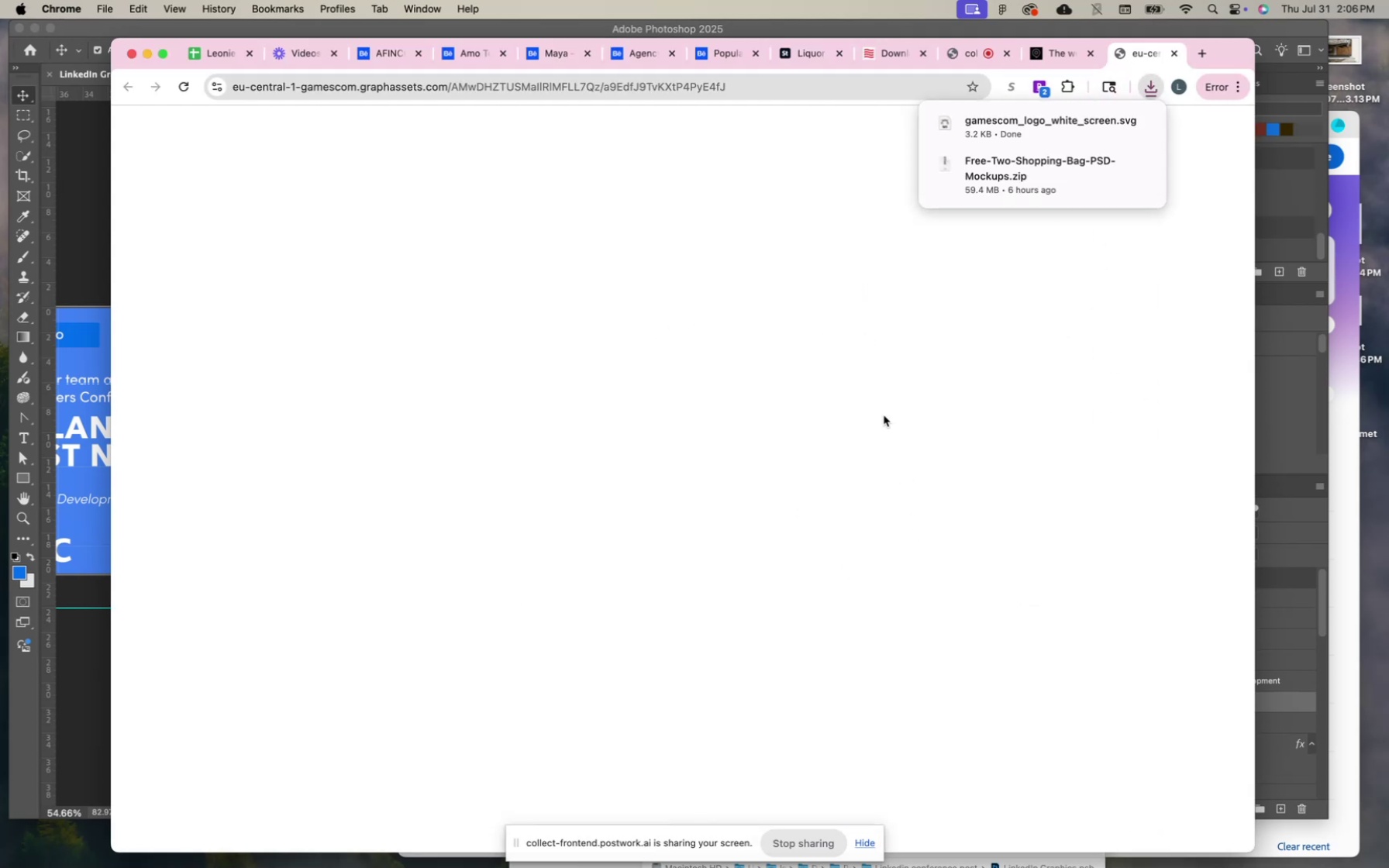 
left_click([1268, 221])
 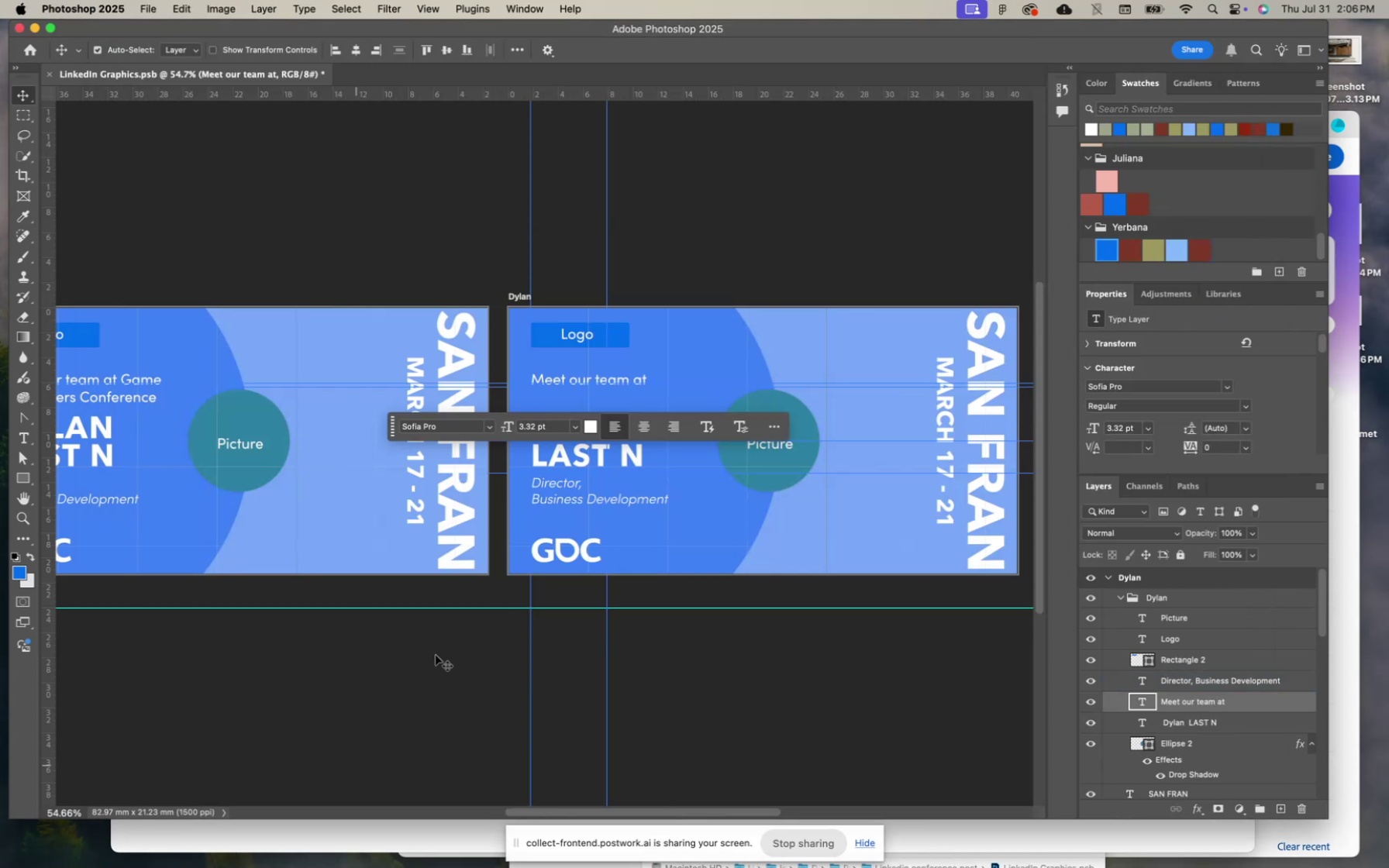 
scroll: coordinate [412, 544], scroll_direction: down, amount: 28.0
 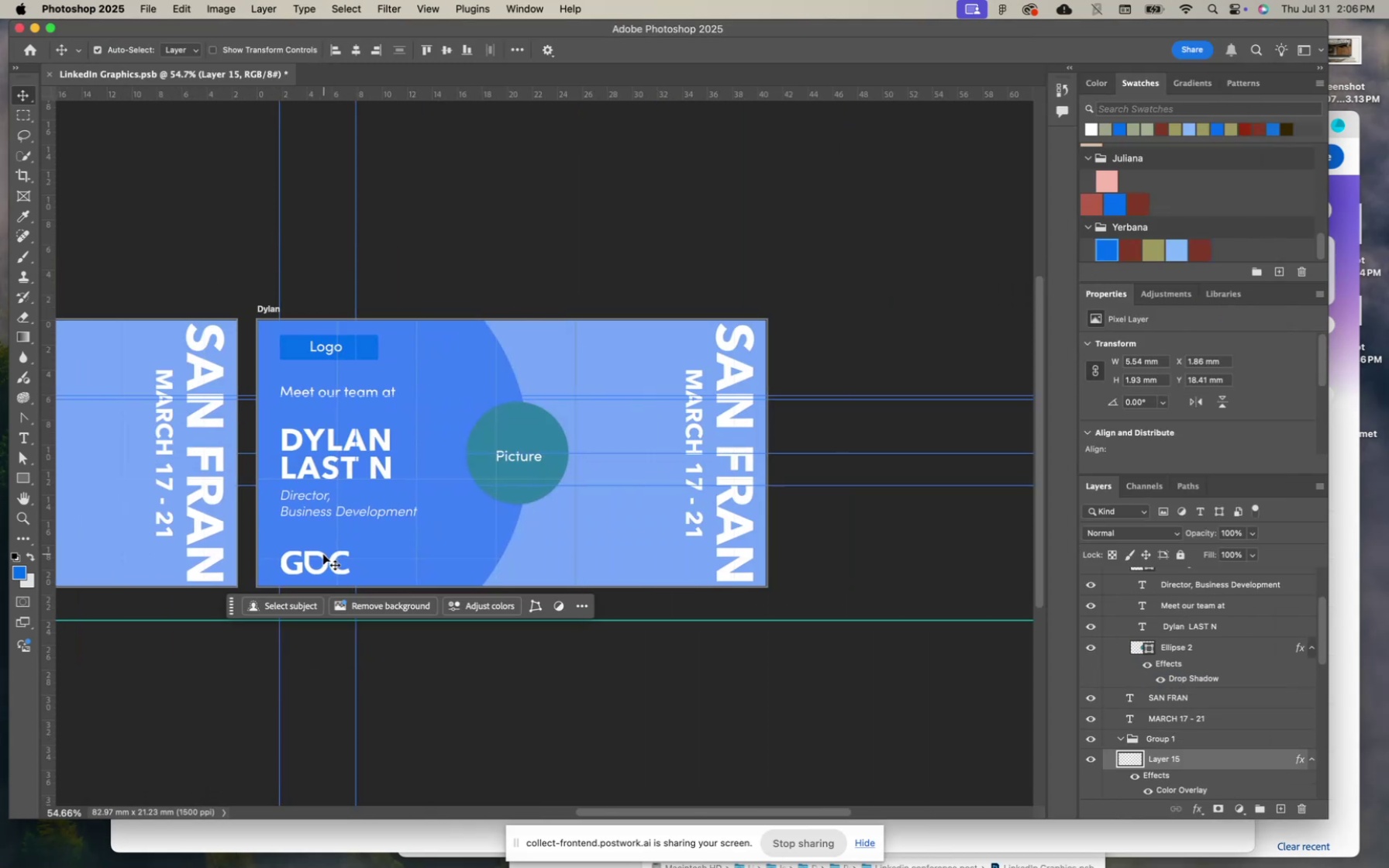 
key(Backspace)
 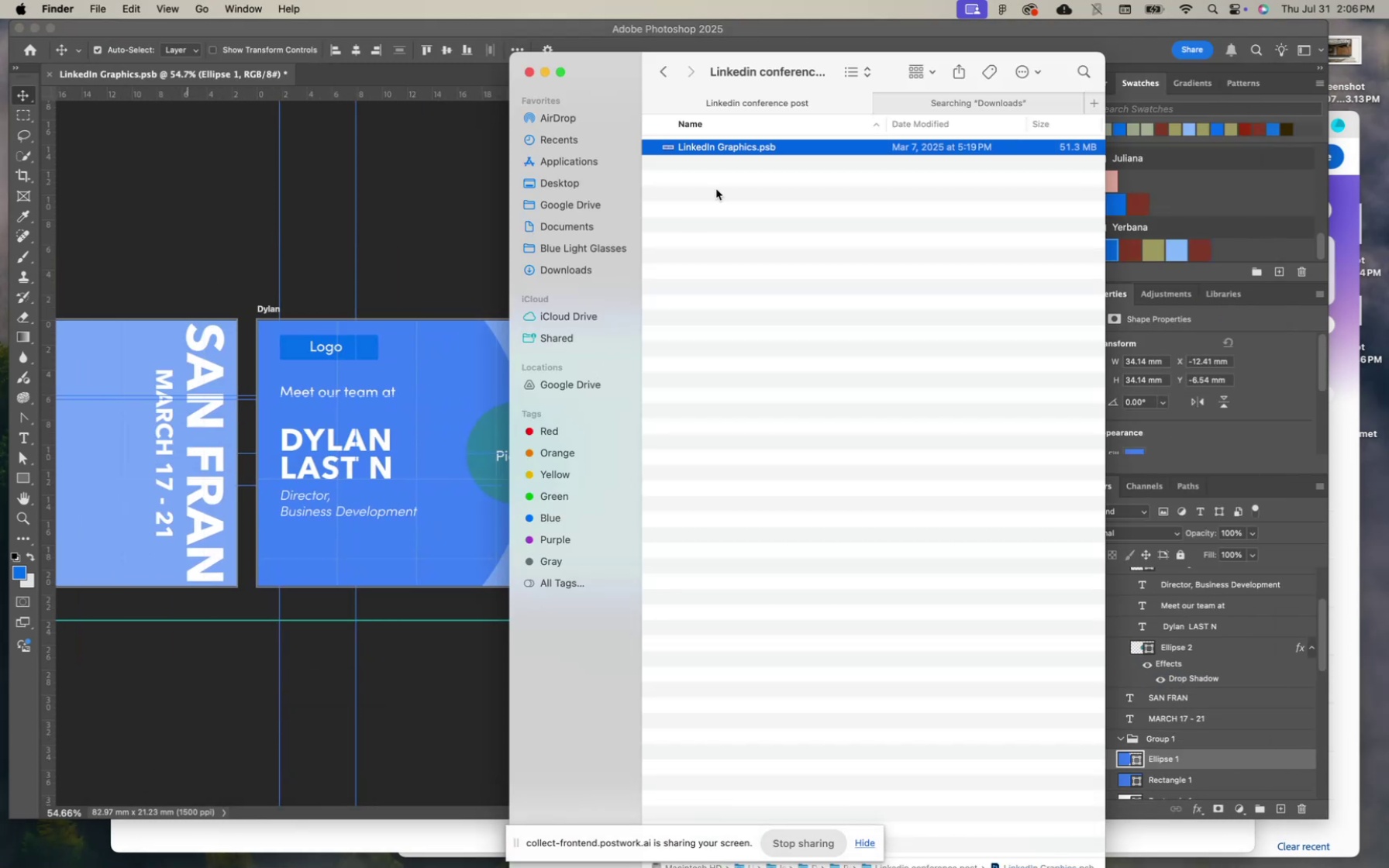 
left_click([1001, 102])
 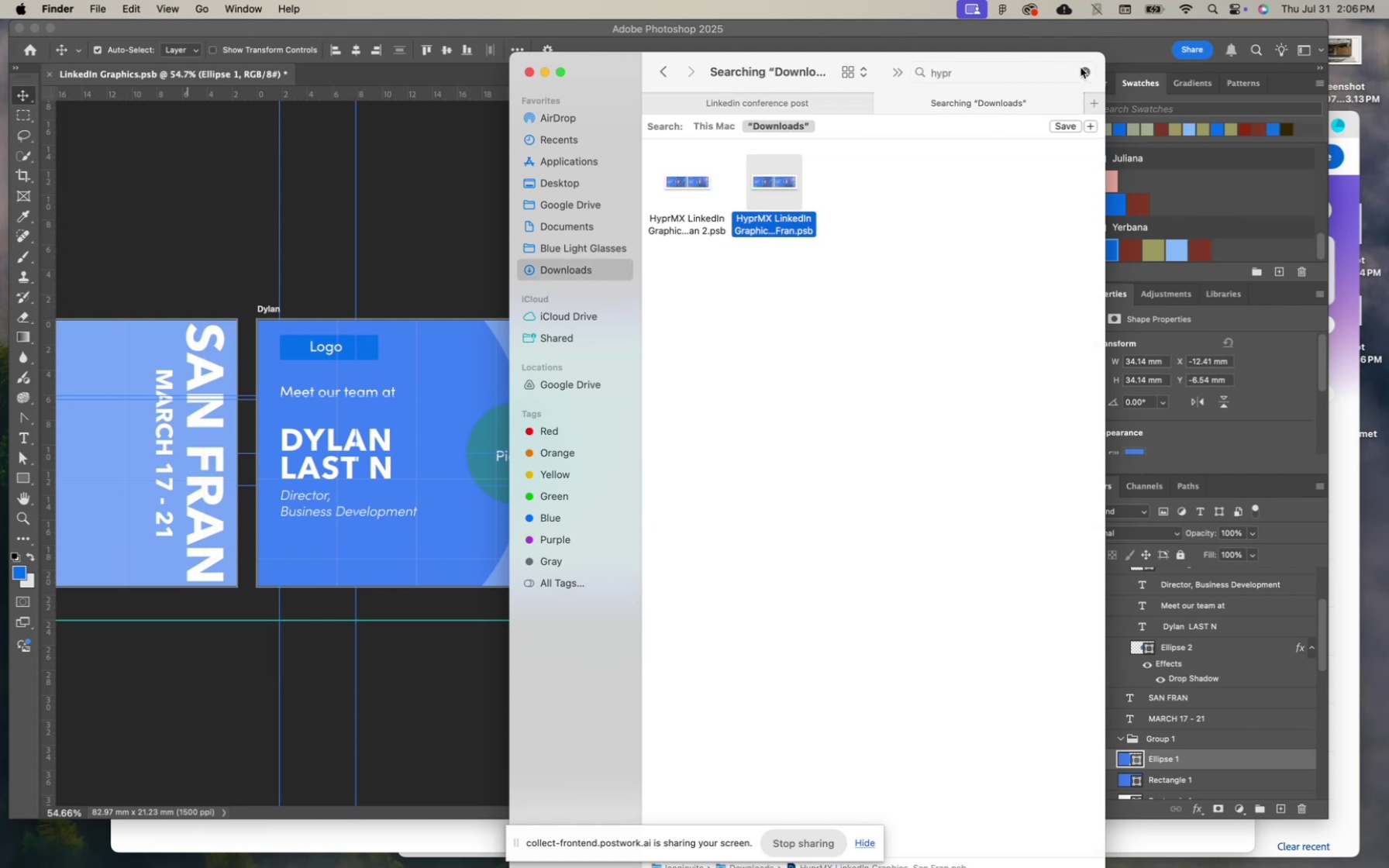 
left_click([1086, 73])
 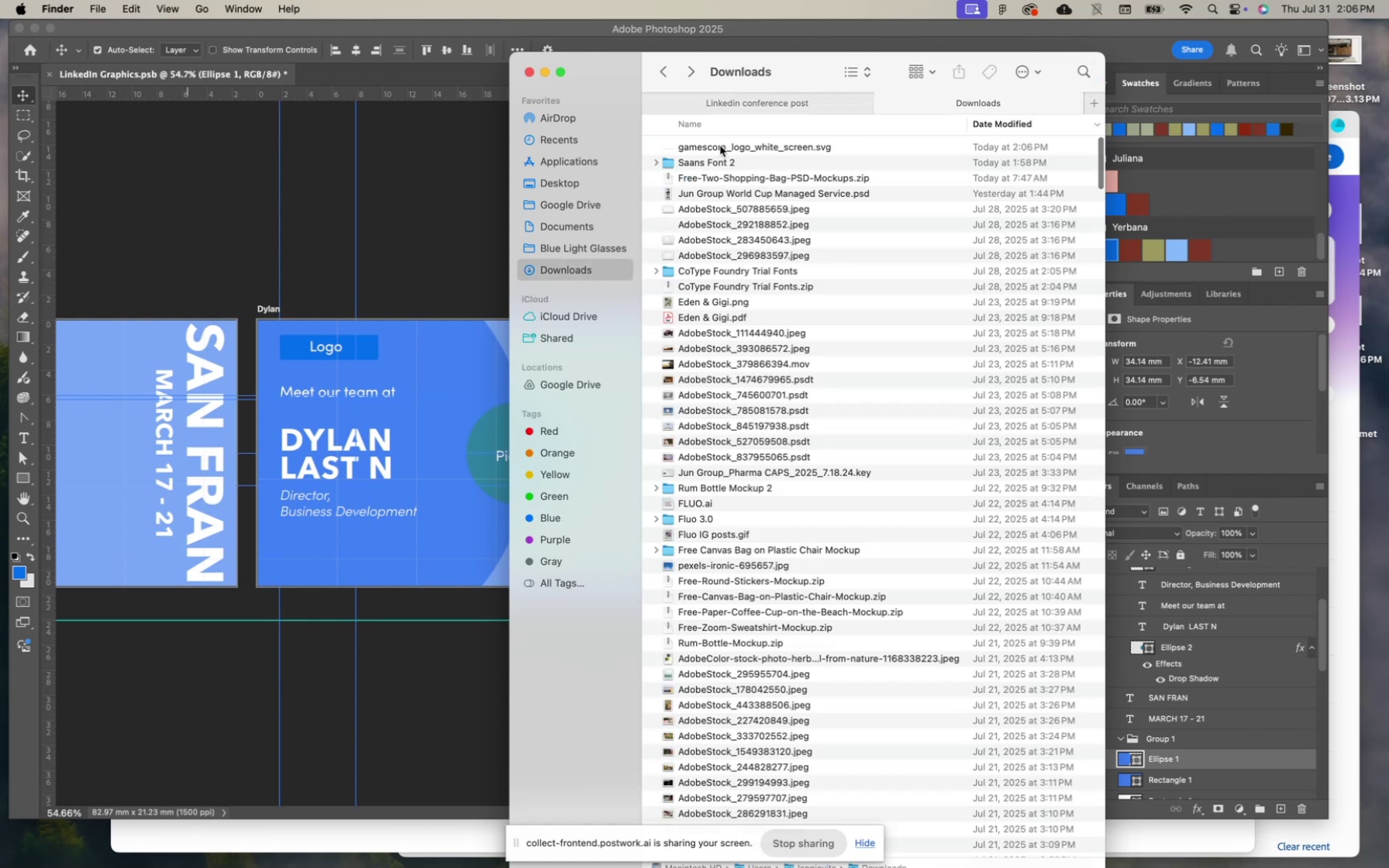 
left_click([727, 145])
 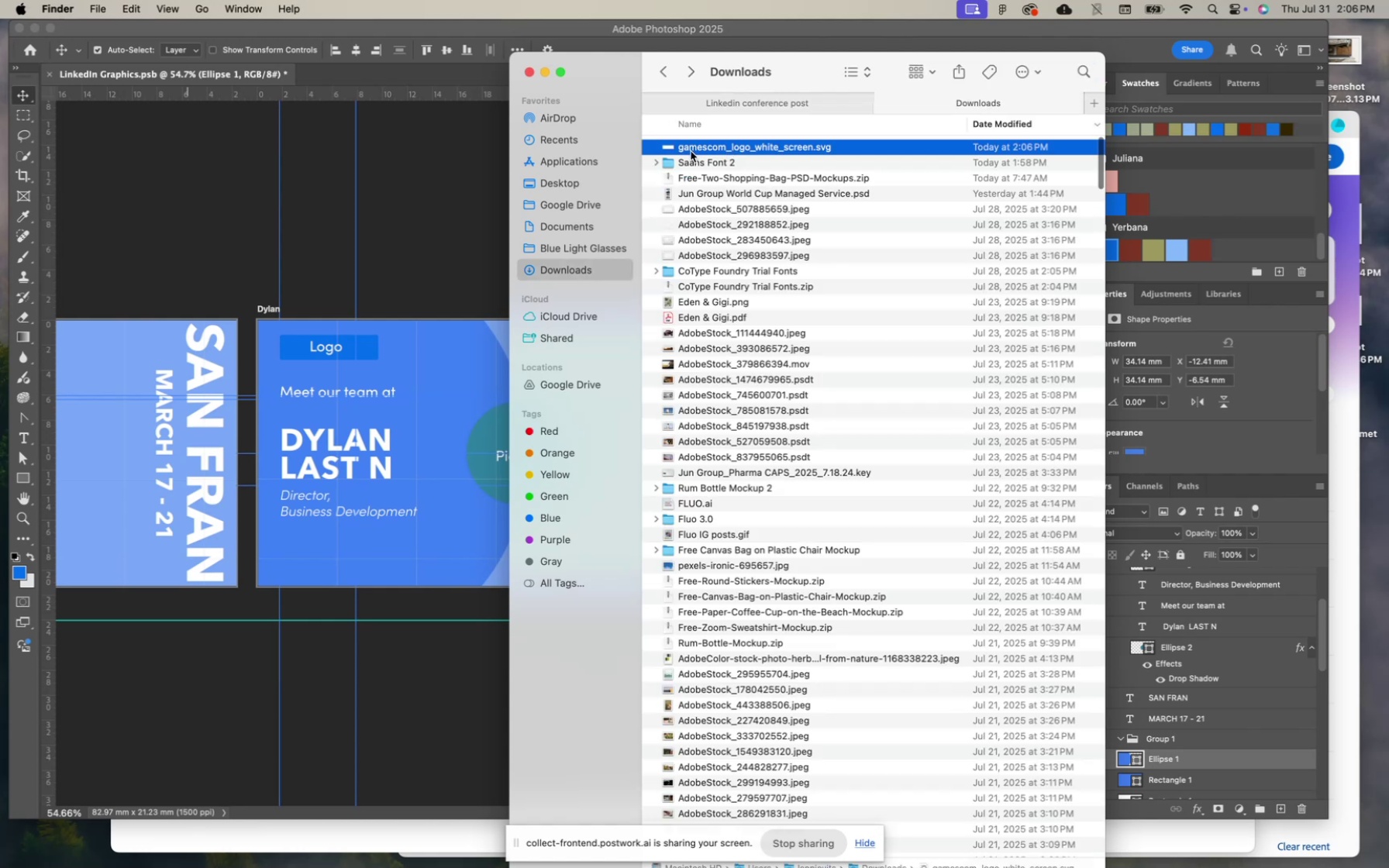 
left_click_drag(start_coordinate=[691, 151], to_coordinate=[469, 202])
 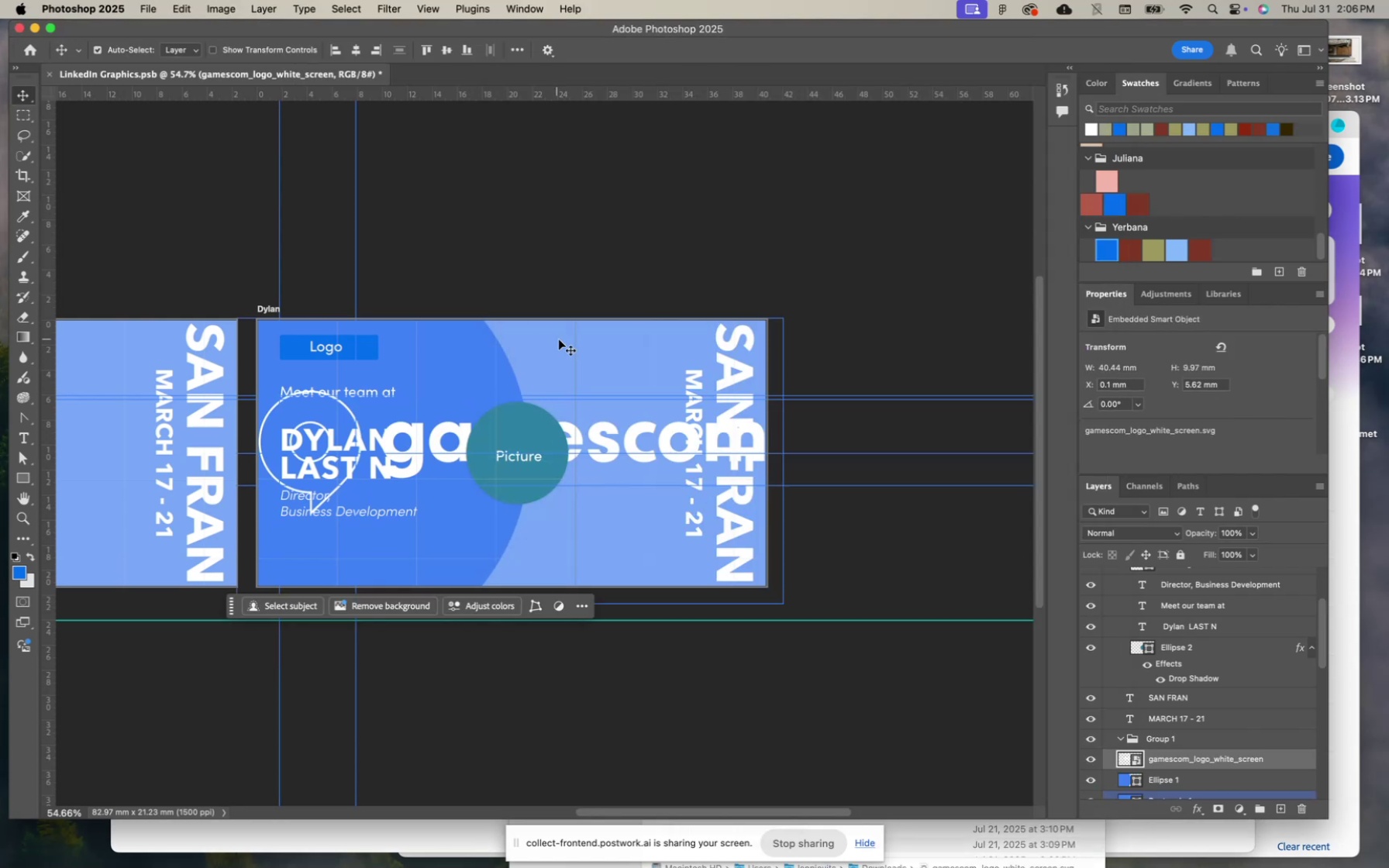 
key(Meta+T)
 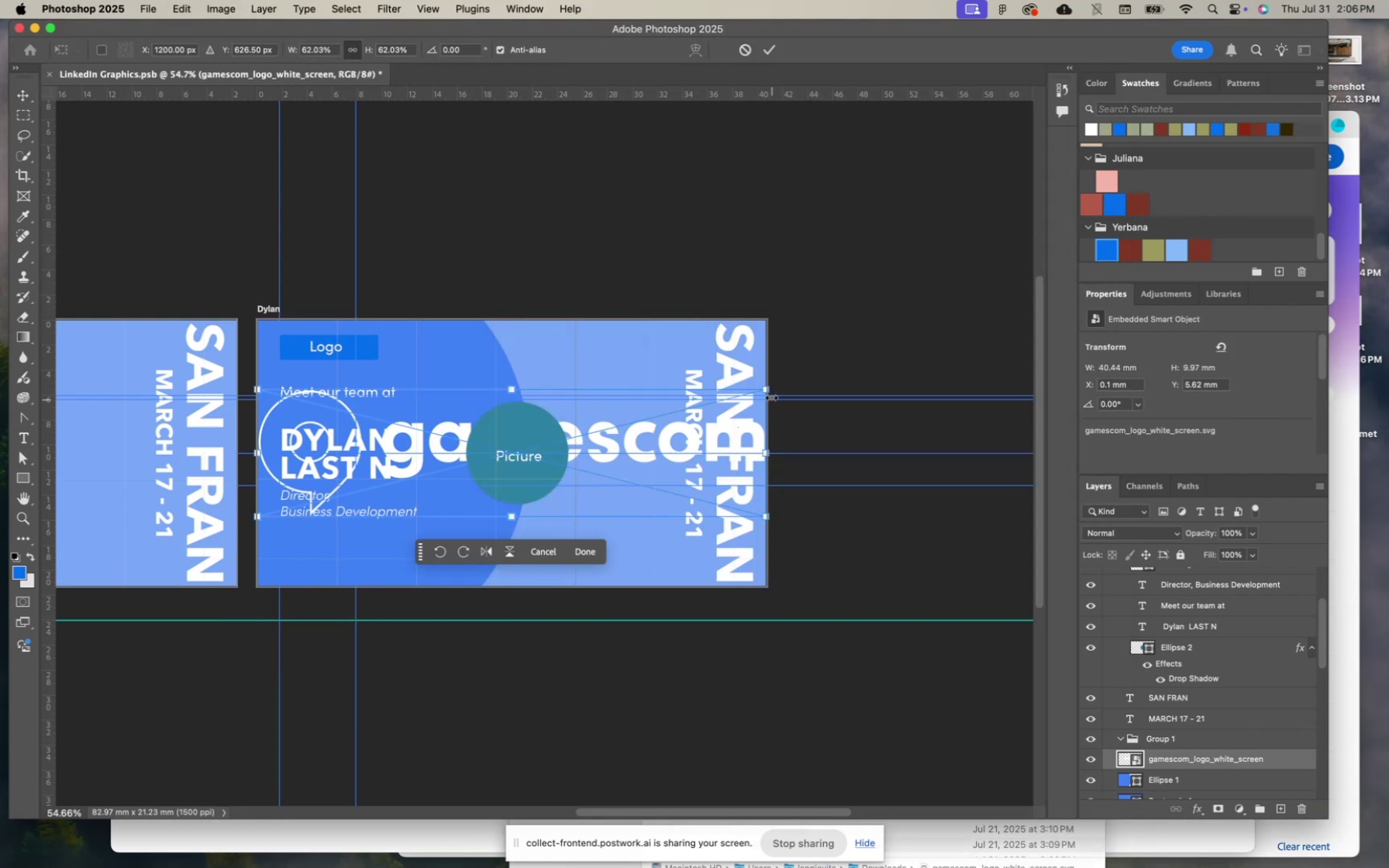 
left_click_drag(start_coordinate=[764, 388], to_coordinate=[362, 510])
 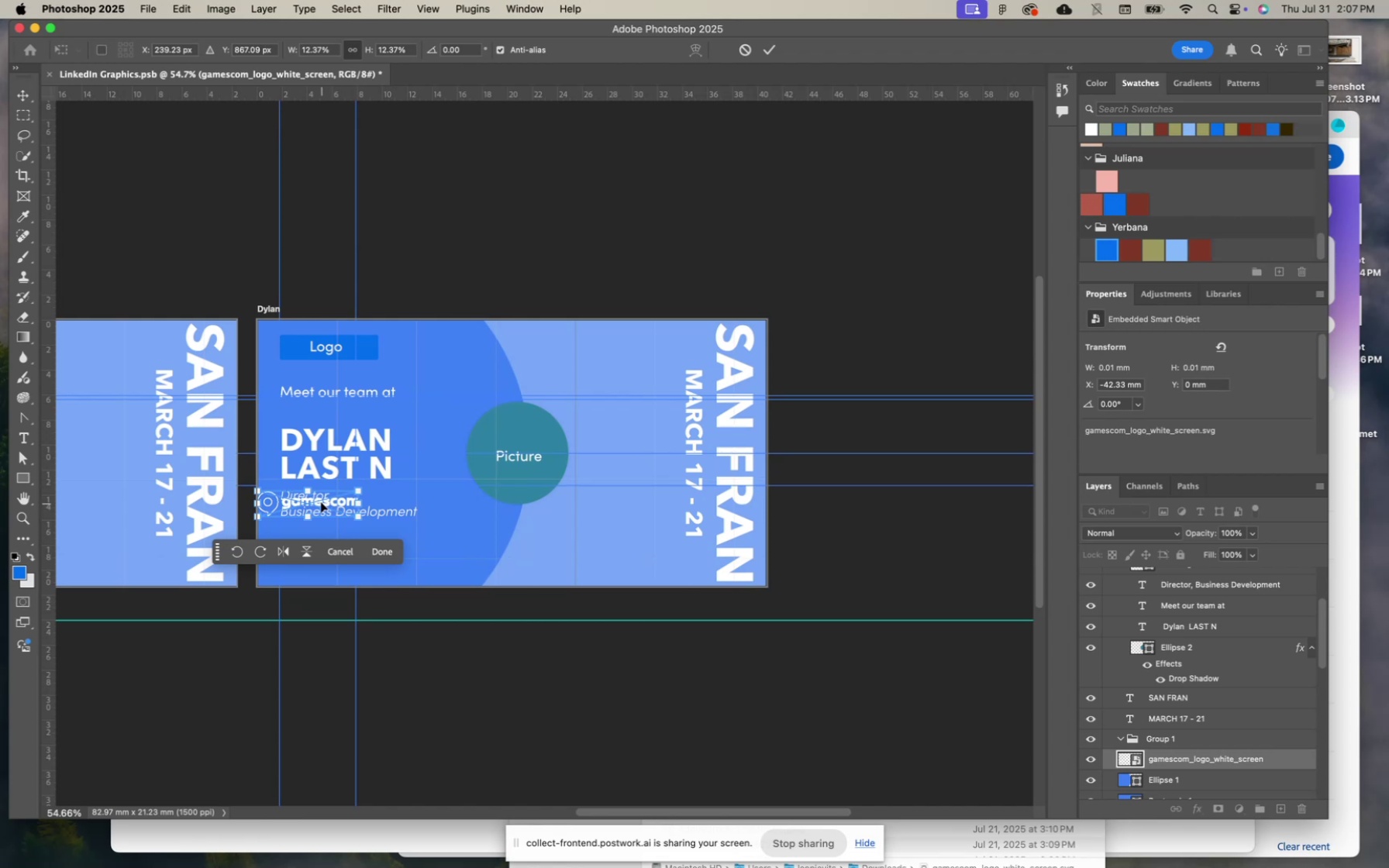 
left_click_drag(start_coordinate=[317, 499], to_coordinate=[353, 461])
 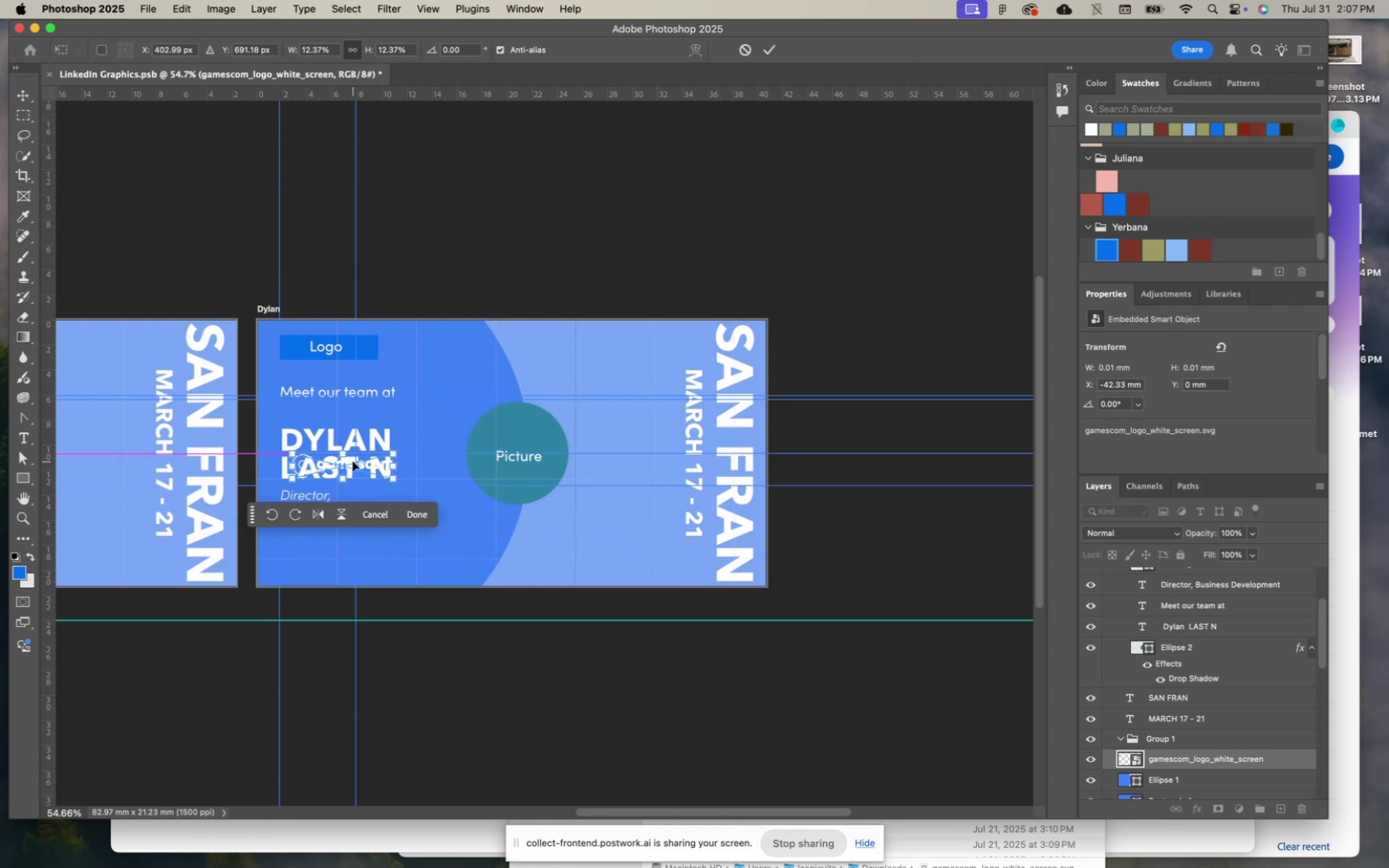 
scroll: coordinate [353, 461], scroll_direction: up, amount: 9.0
 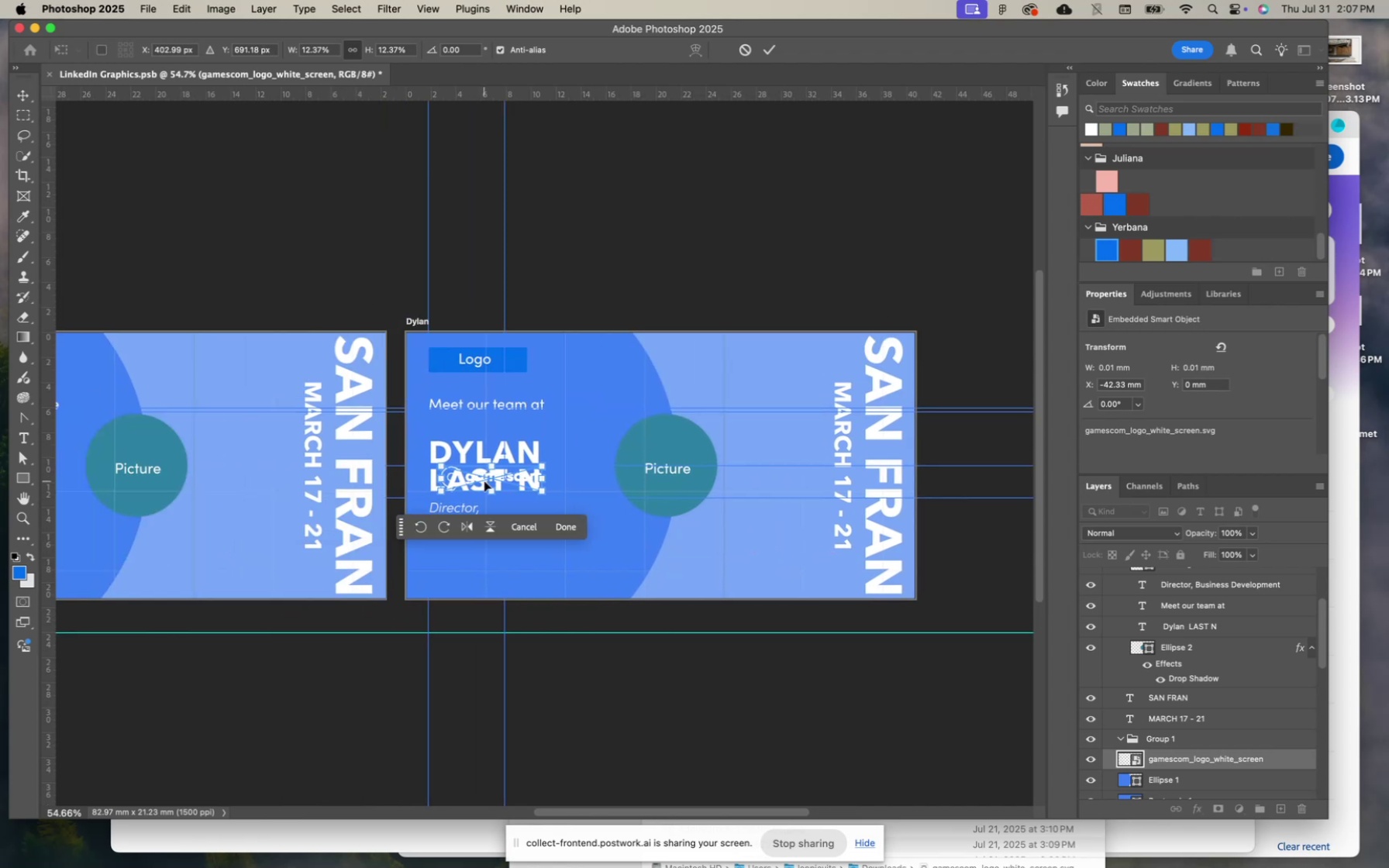 
left_click_drag(start_coordinate=[478, 480], to_coordinate=[475, 571])
 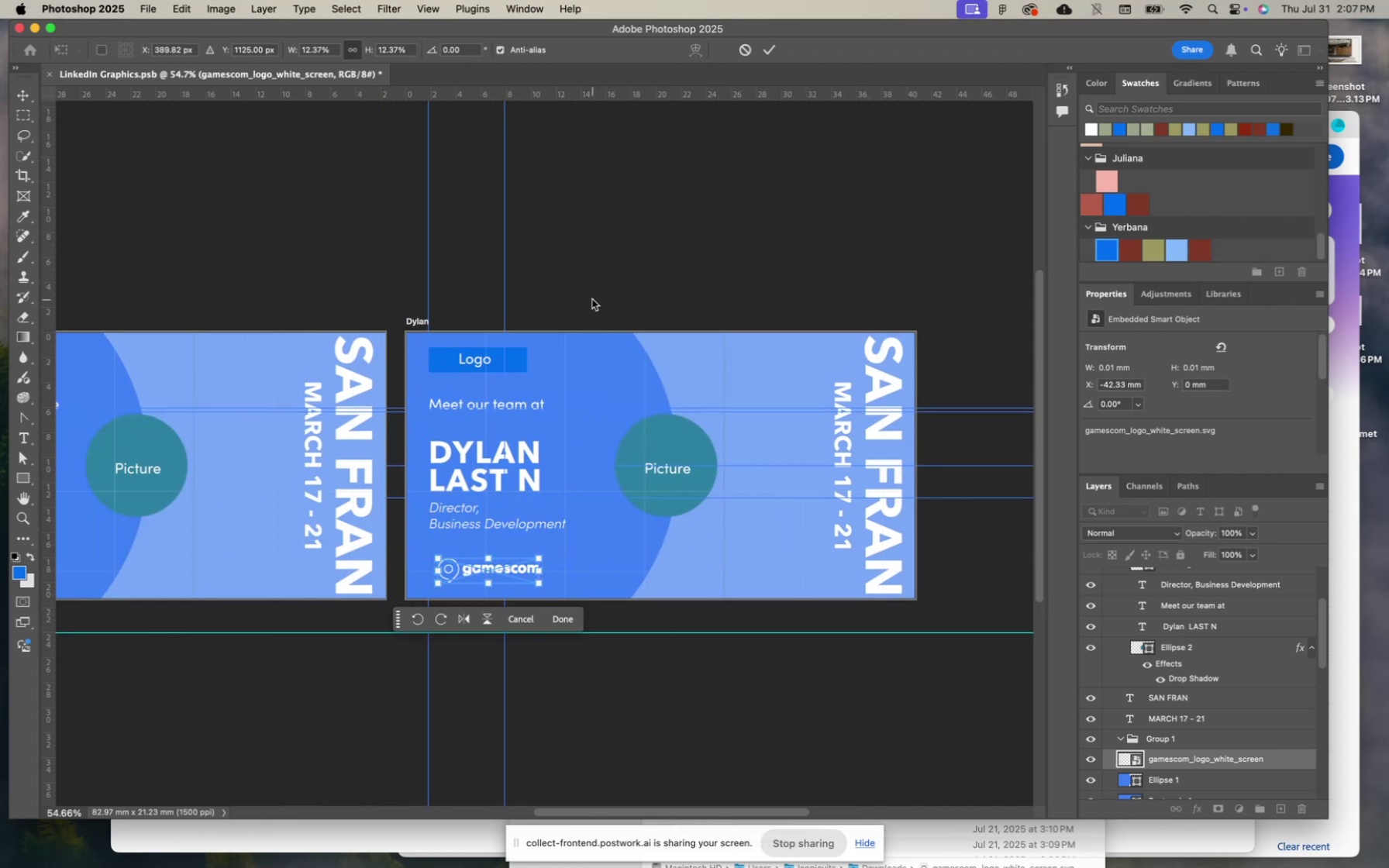 
key(Enter)
 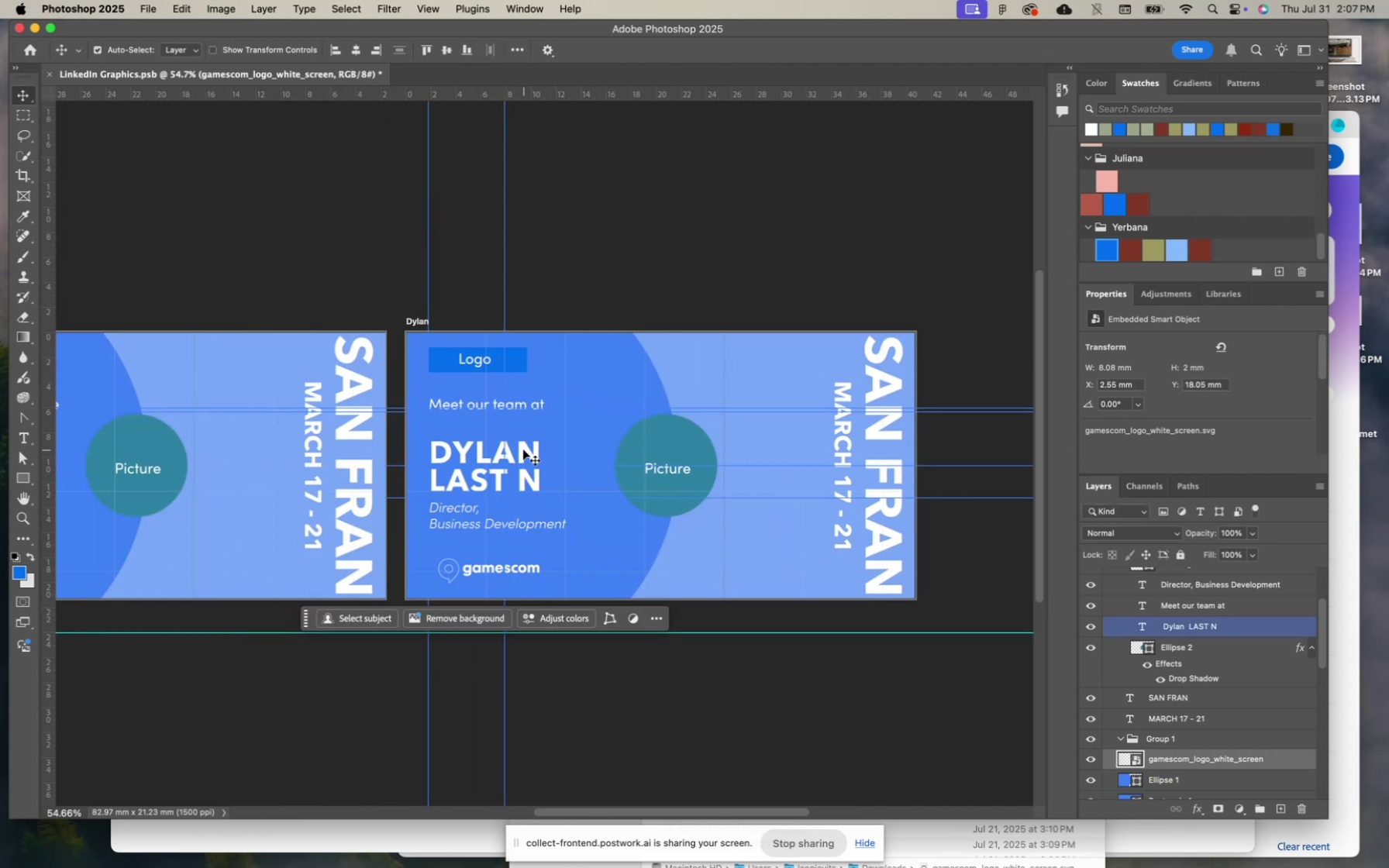 
left_click([526, 449])
 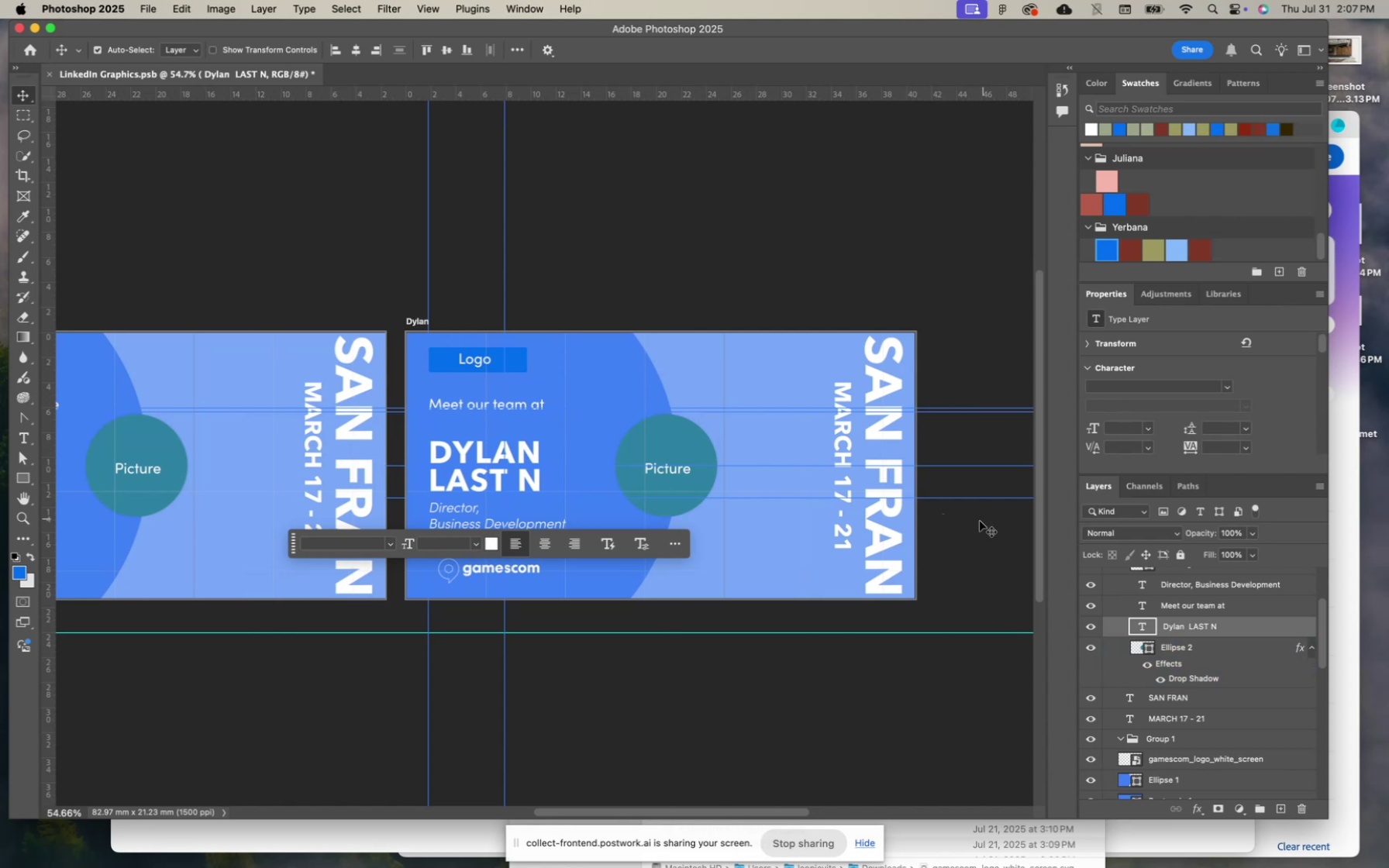 
key(Backspace)
 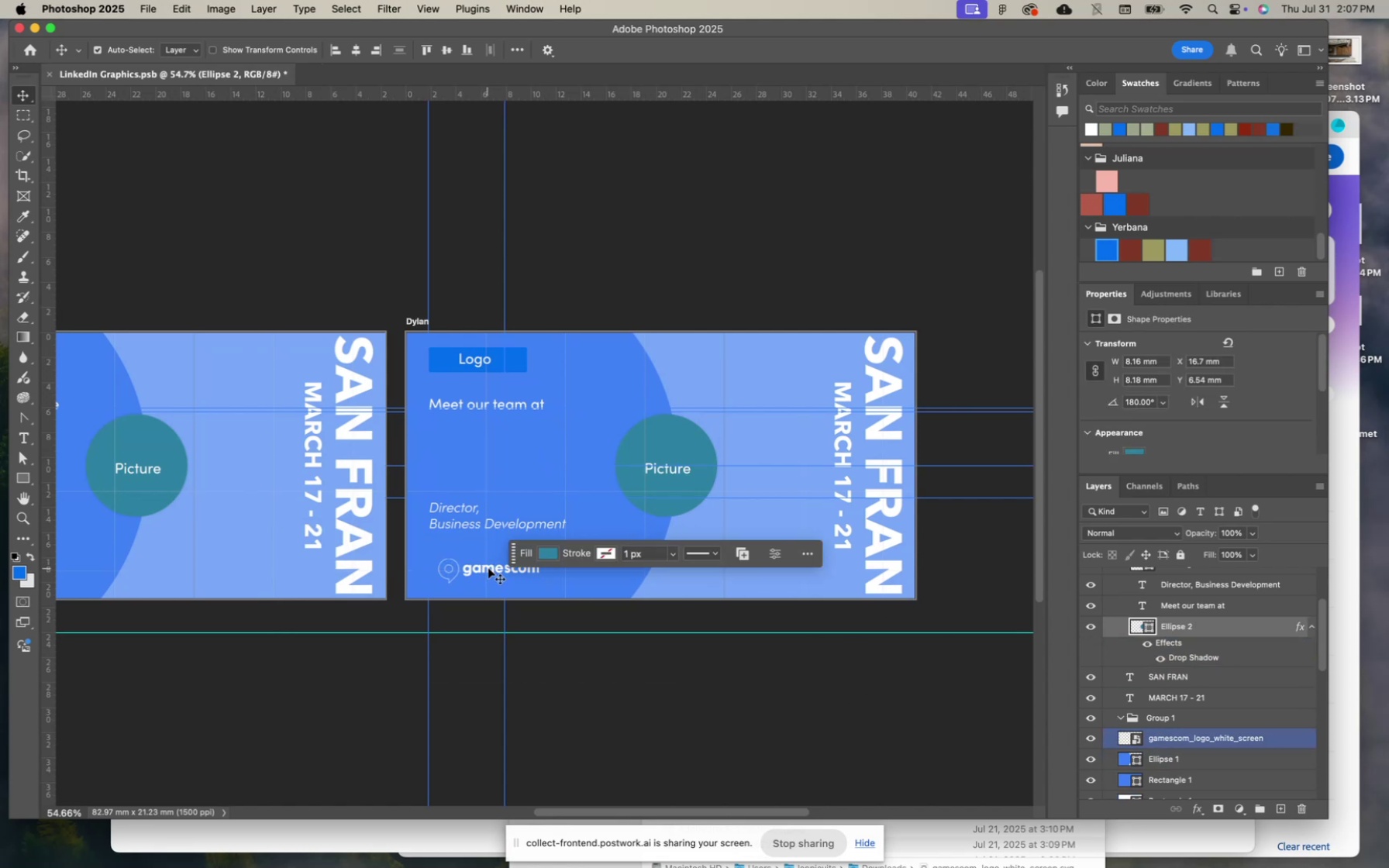 
left_click([490, 568])
 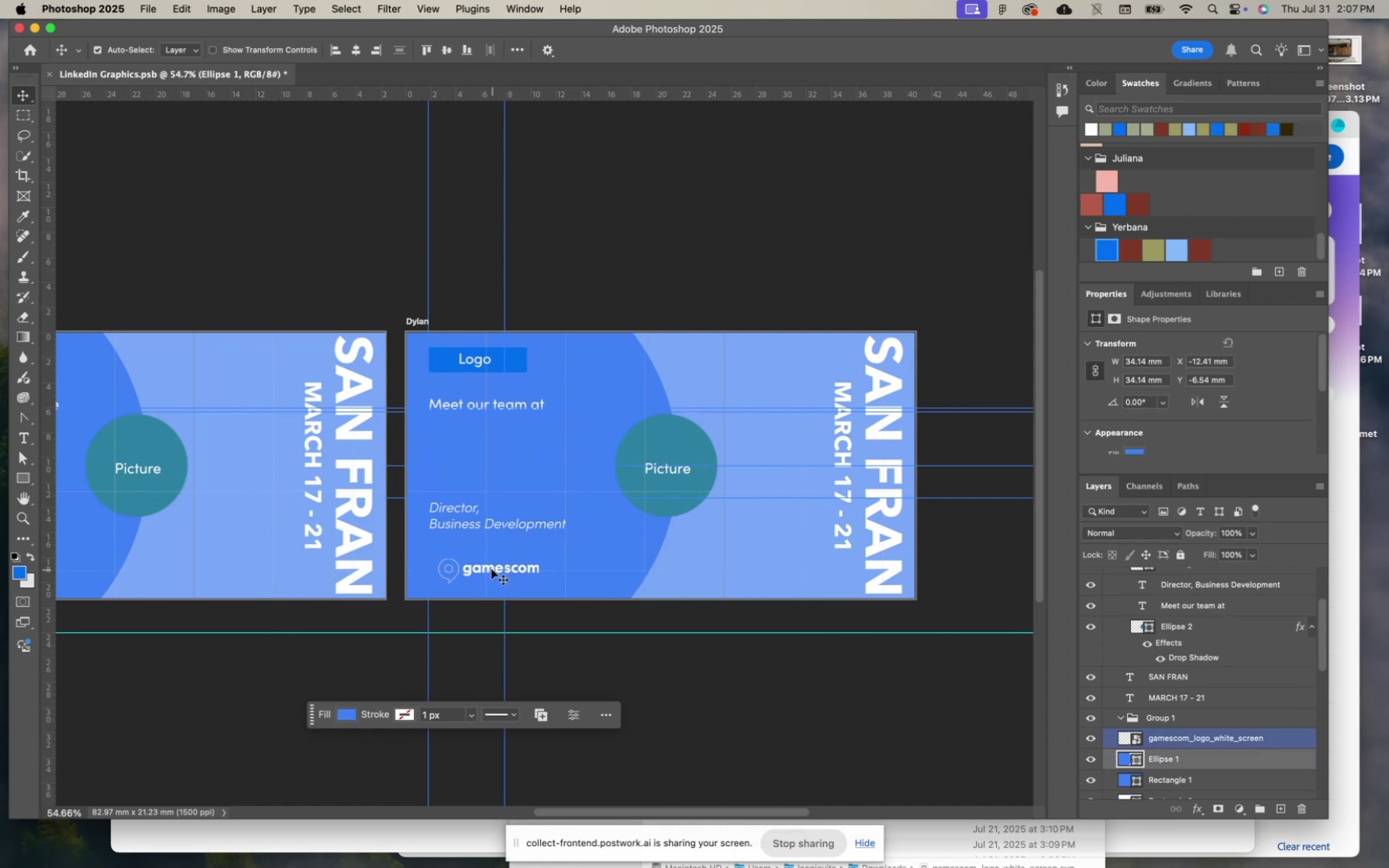 
left_click([491, 568])
 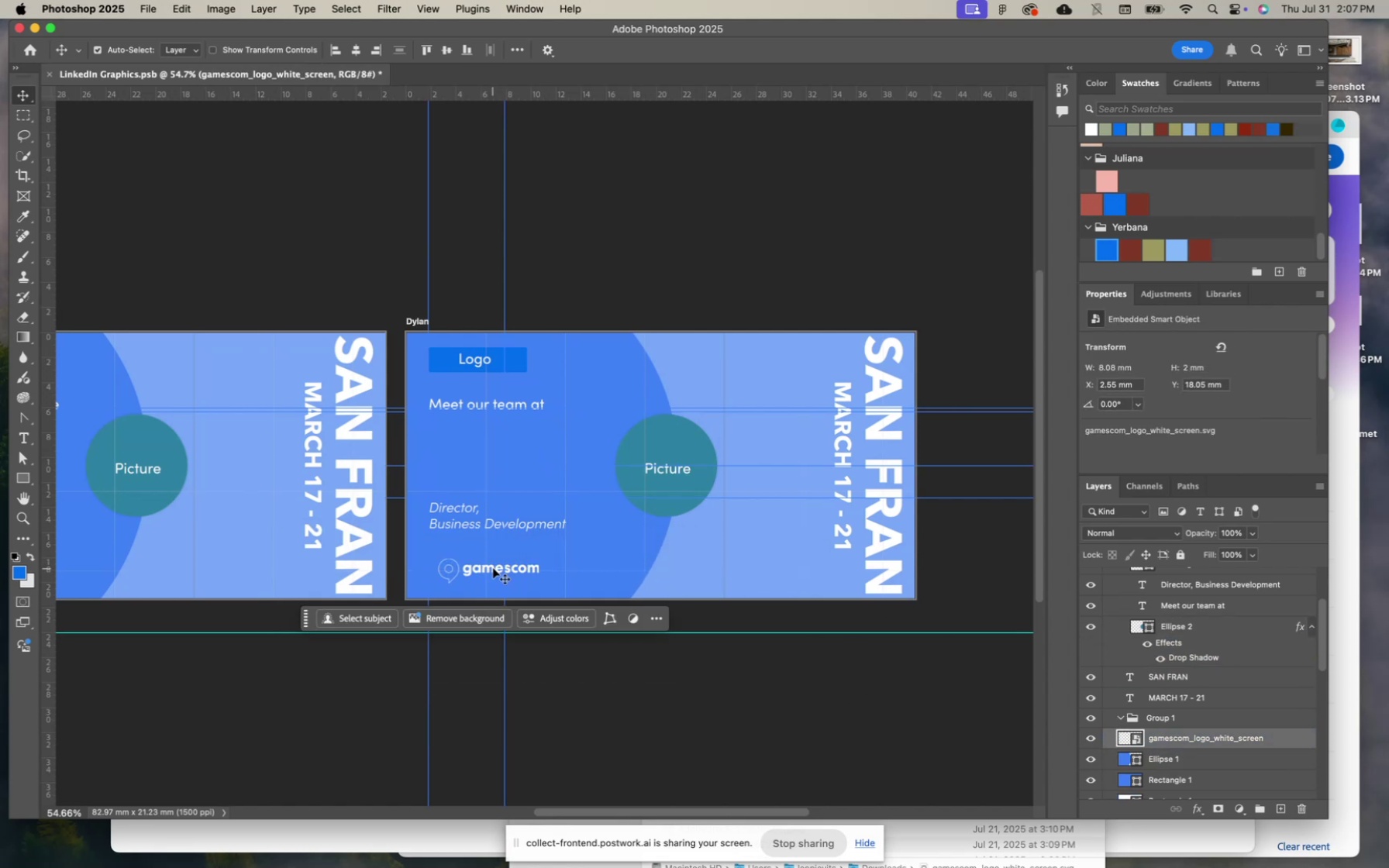 
left_click_drag(start_coordinate=[493, 568], to_coordinate=[484, 431])
 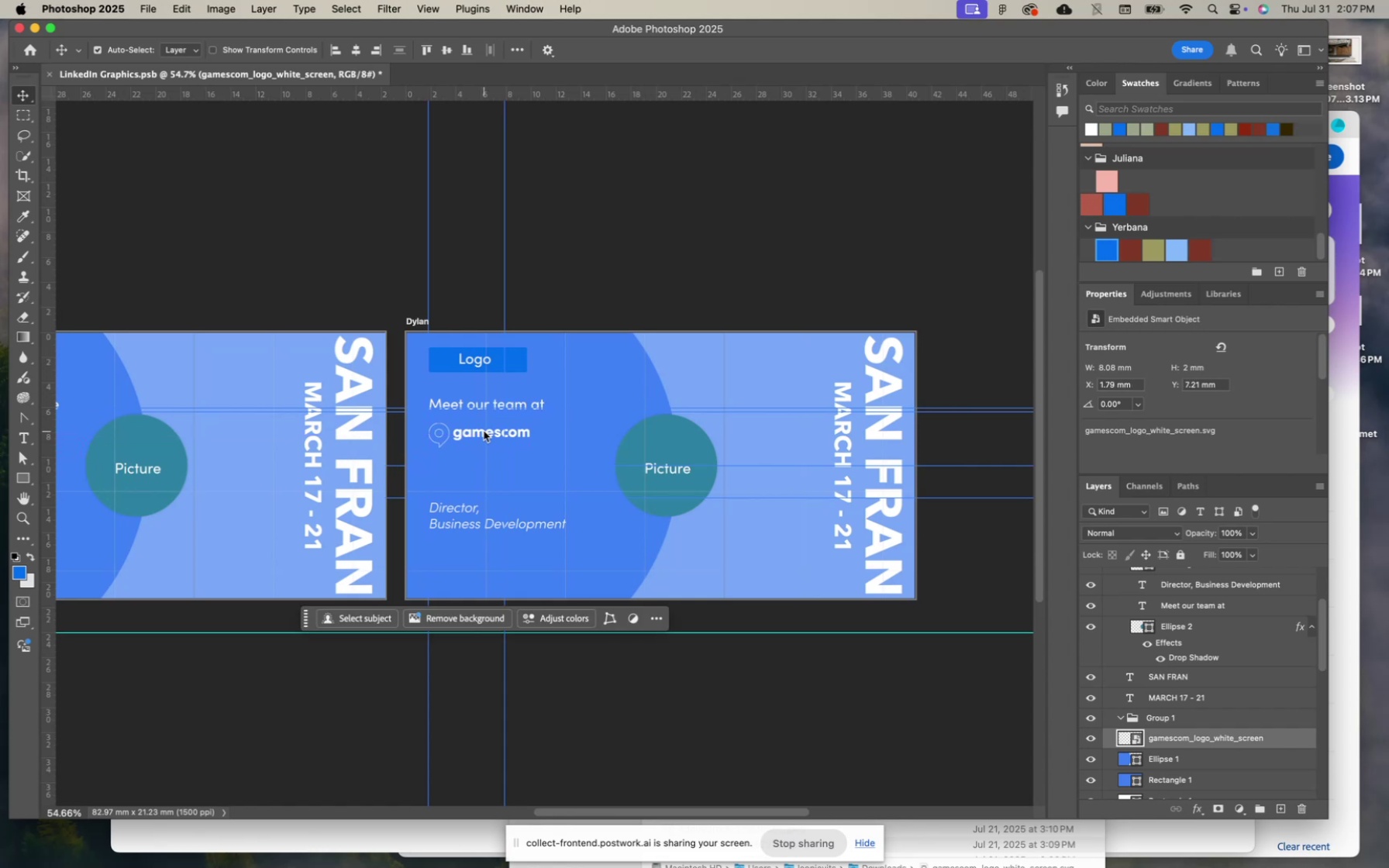 
key(Meta+CommandLeft)
 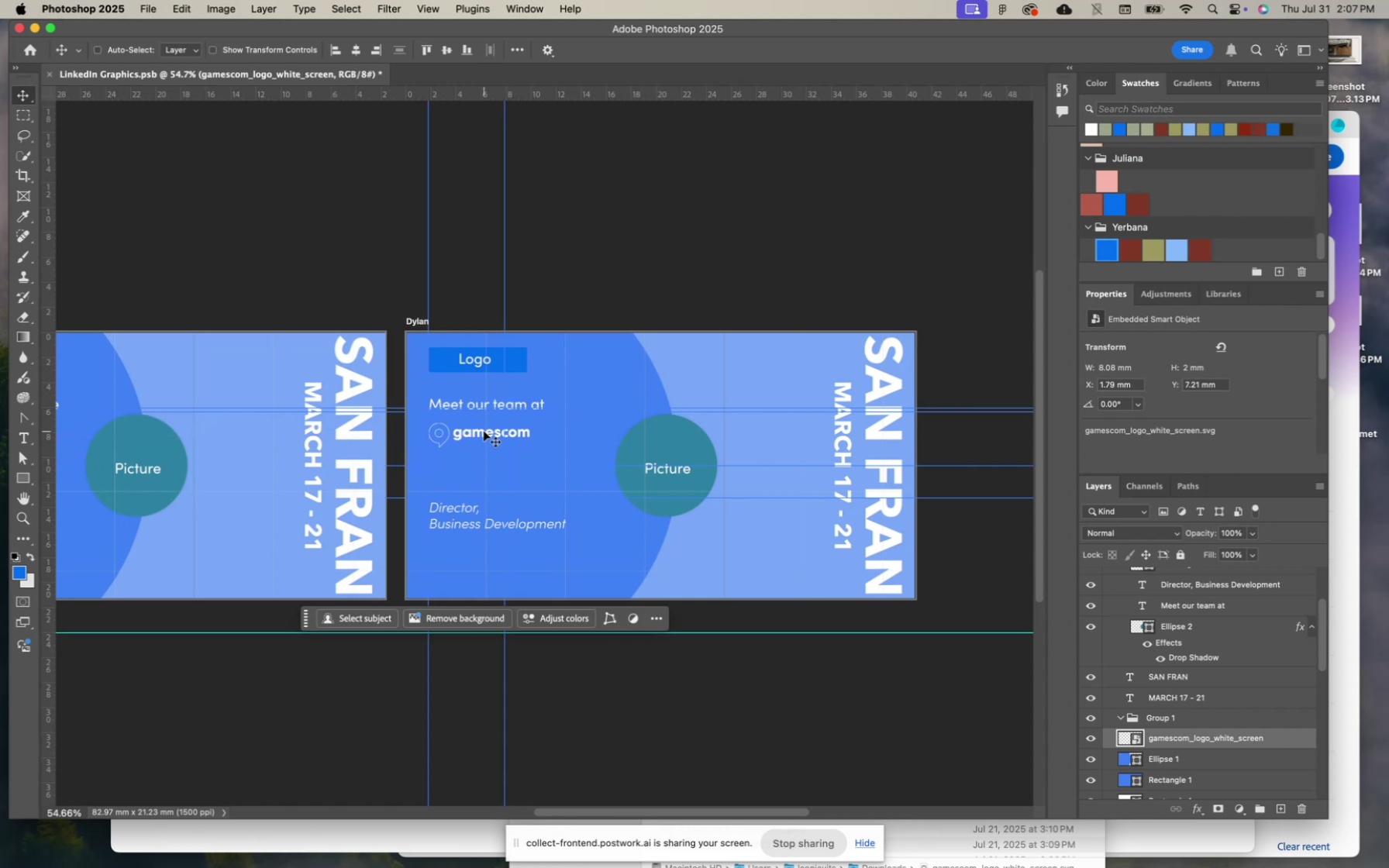 
key(Meta+T)
 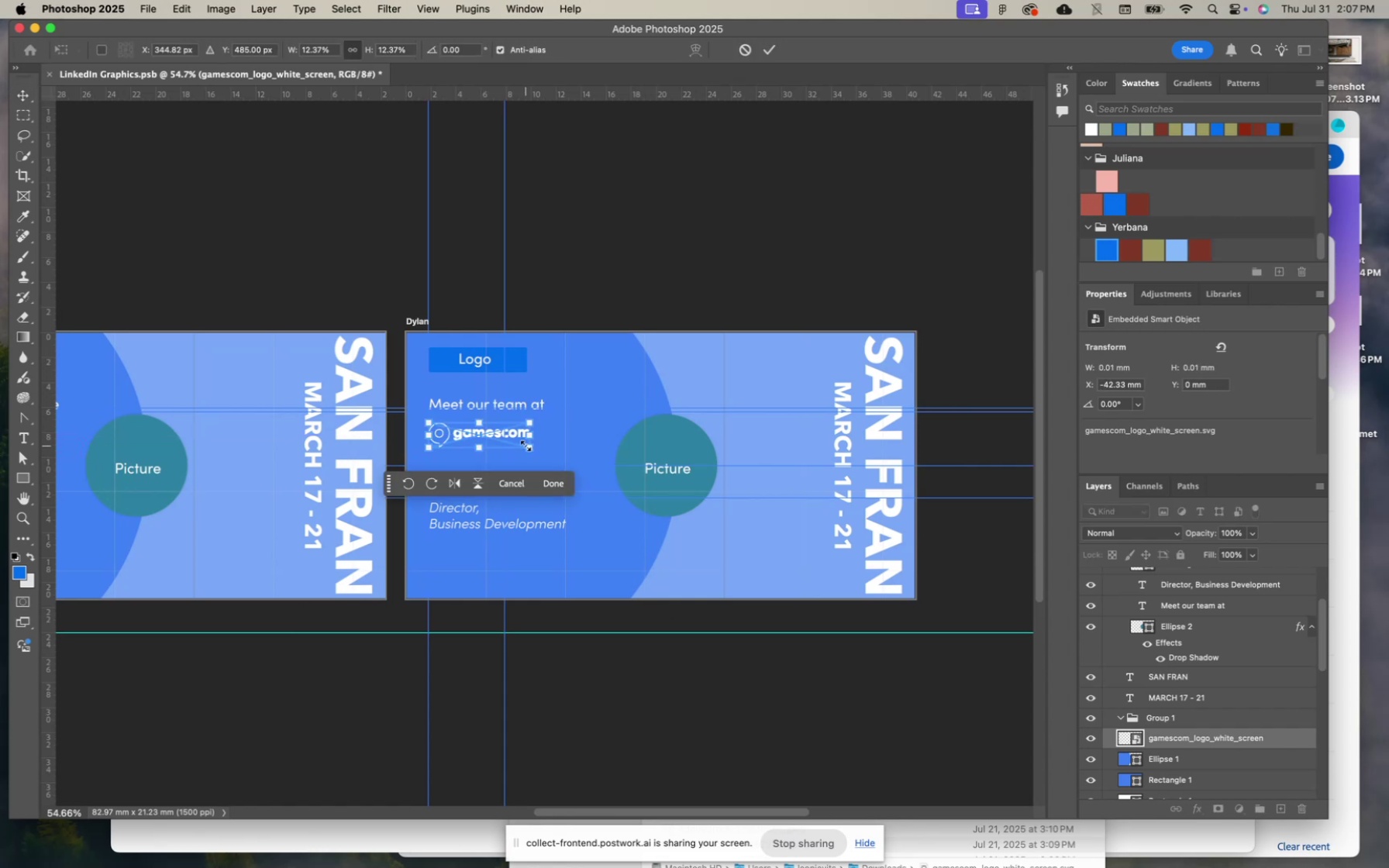 
left_click_drag(start_coordinate=[526, 446], to_coordinate=[605, 476])
 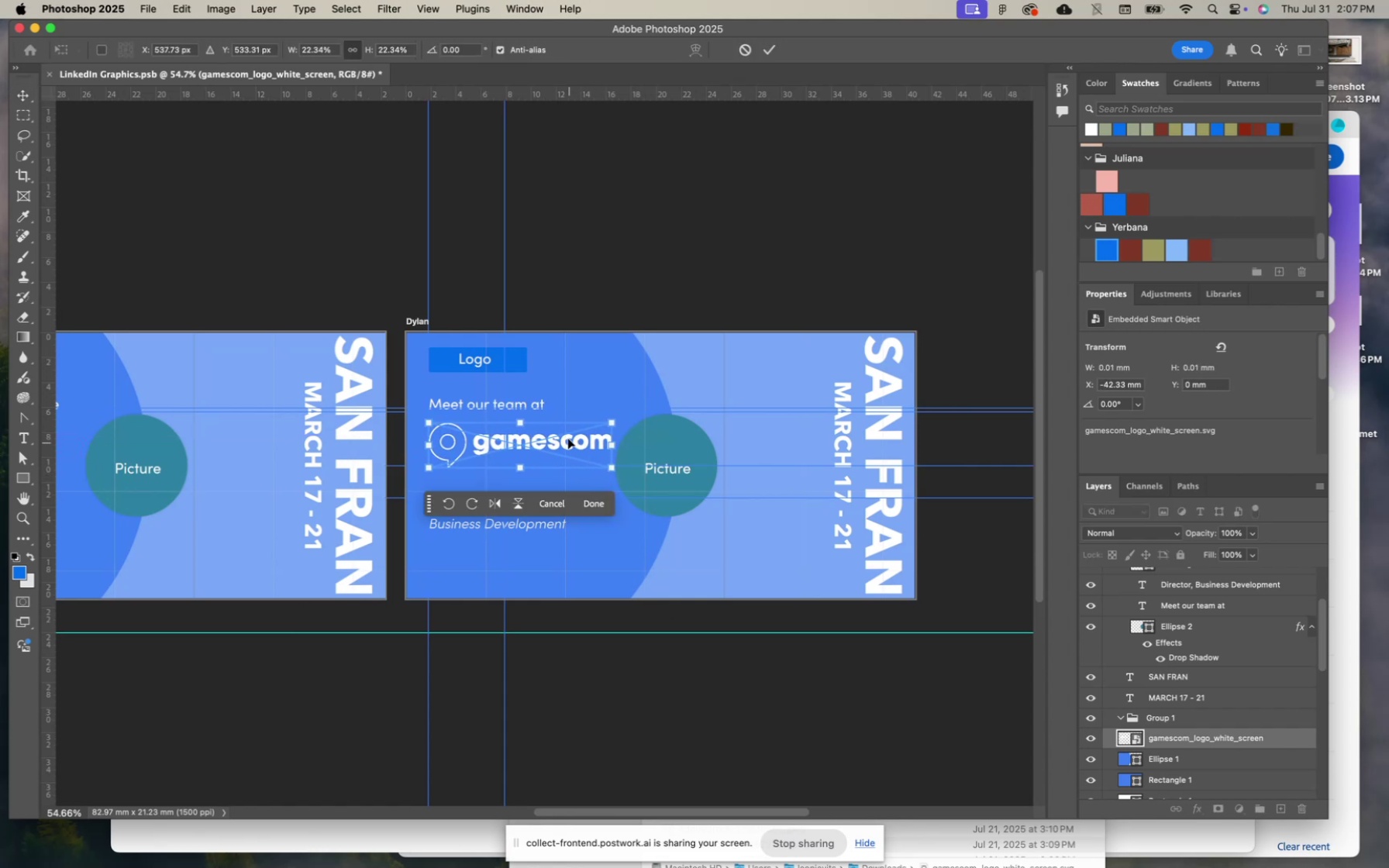 
left_click_drag(start_coordinate=[568, 439], to_coordinate=[523, 427])
 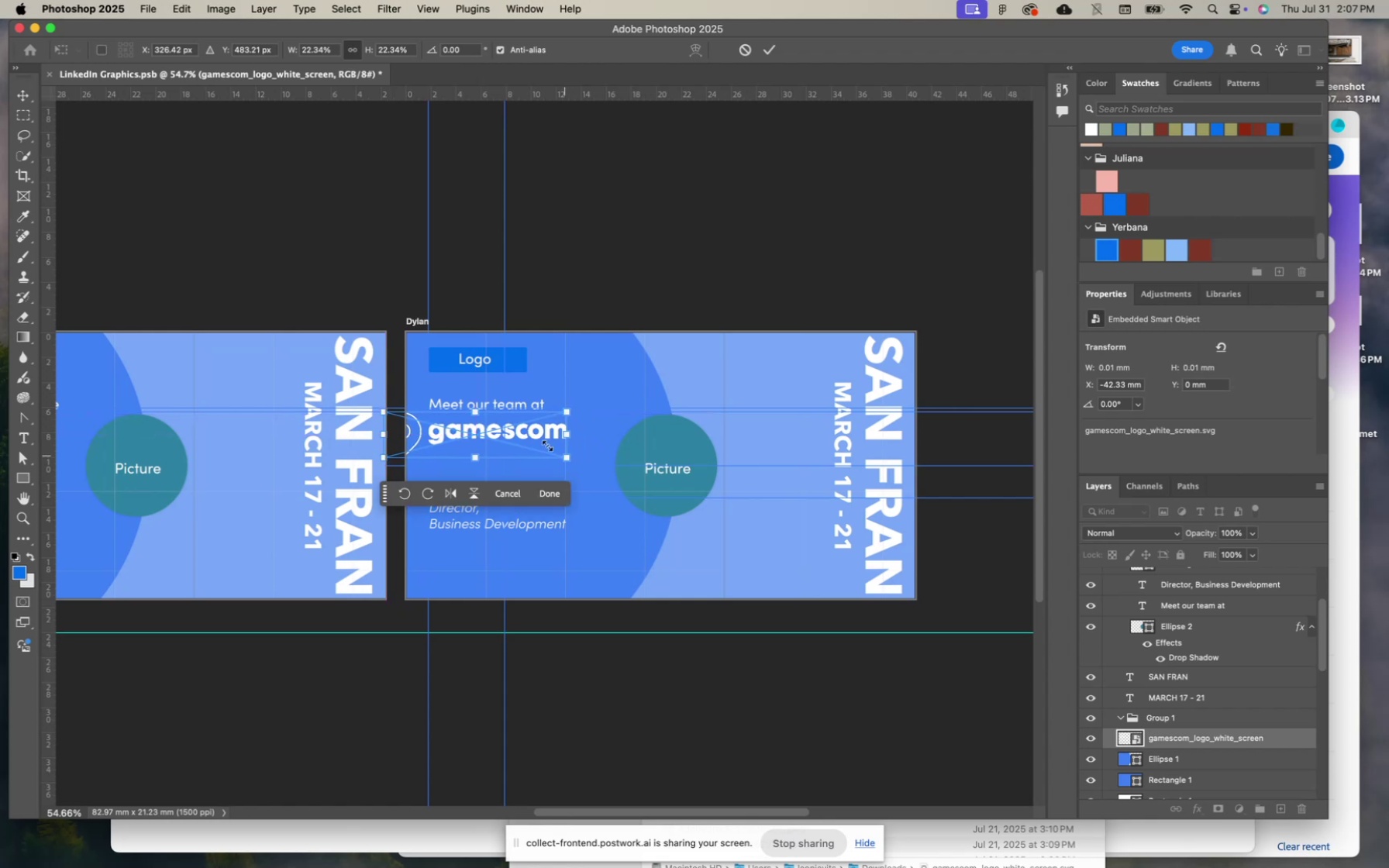 
left_click_drag(start_coordinate=[536, 435], to_coordinate=[581, 439])
 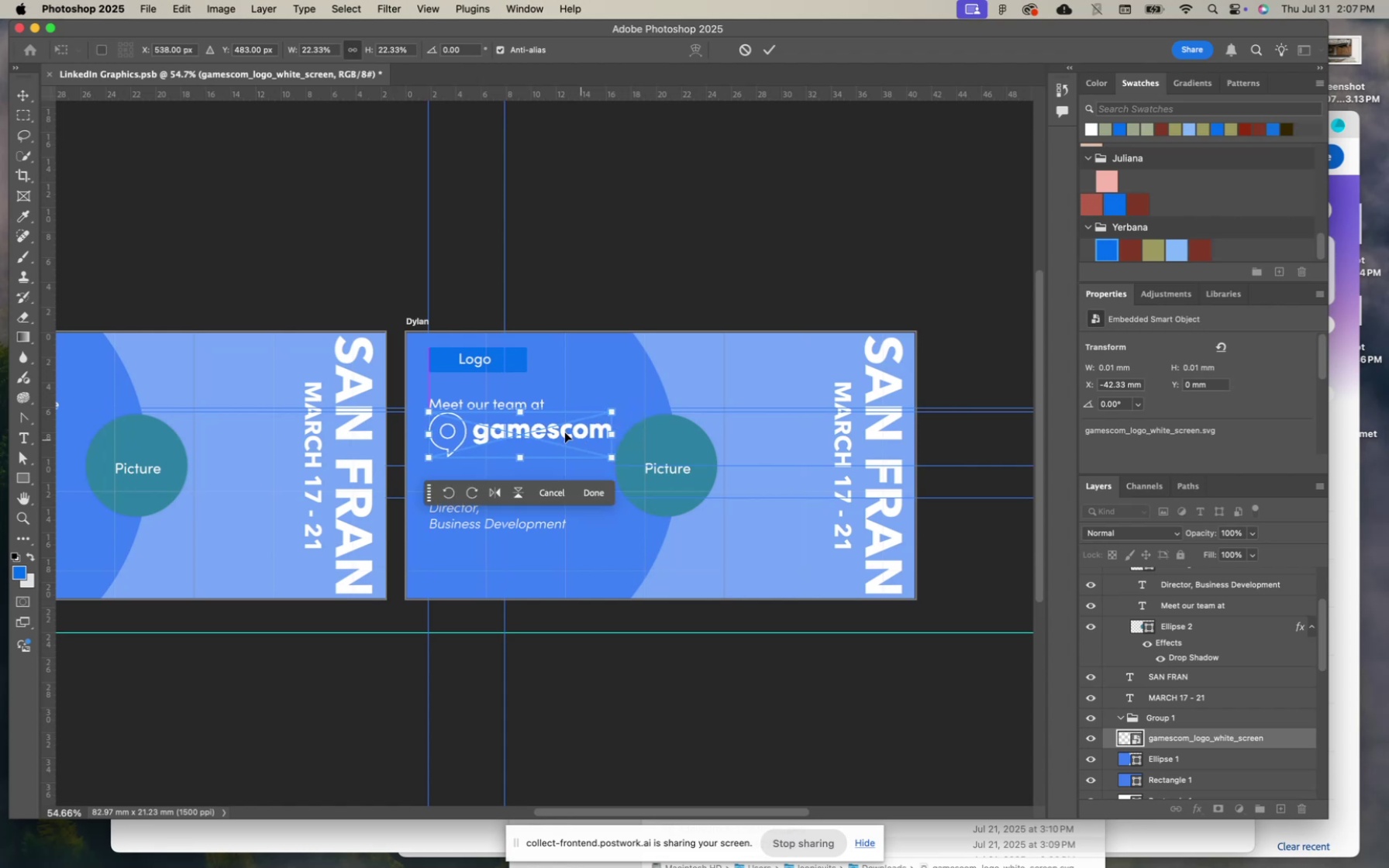 
hold_key(key=ShiftLeft, duration=5.34)
 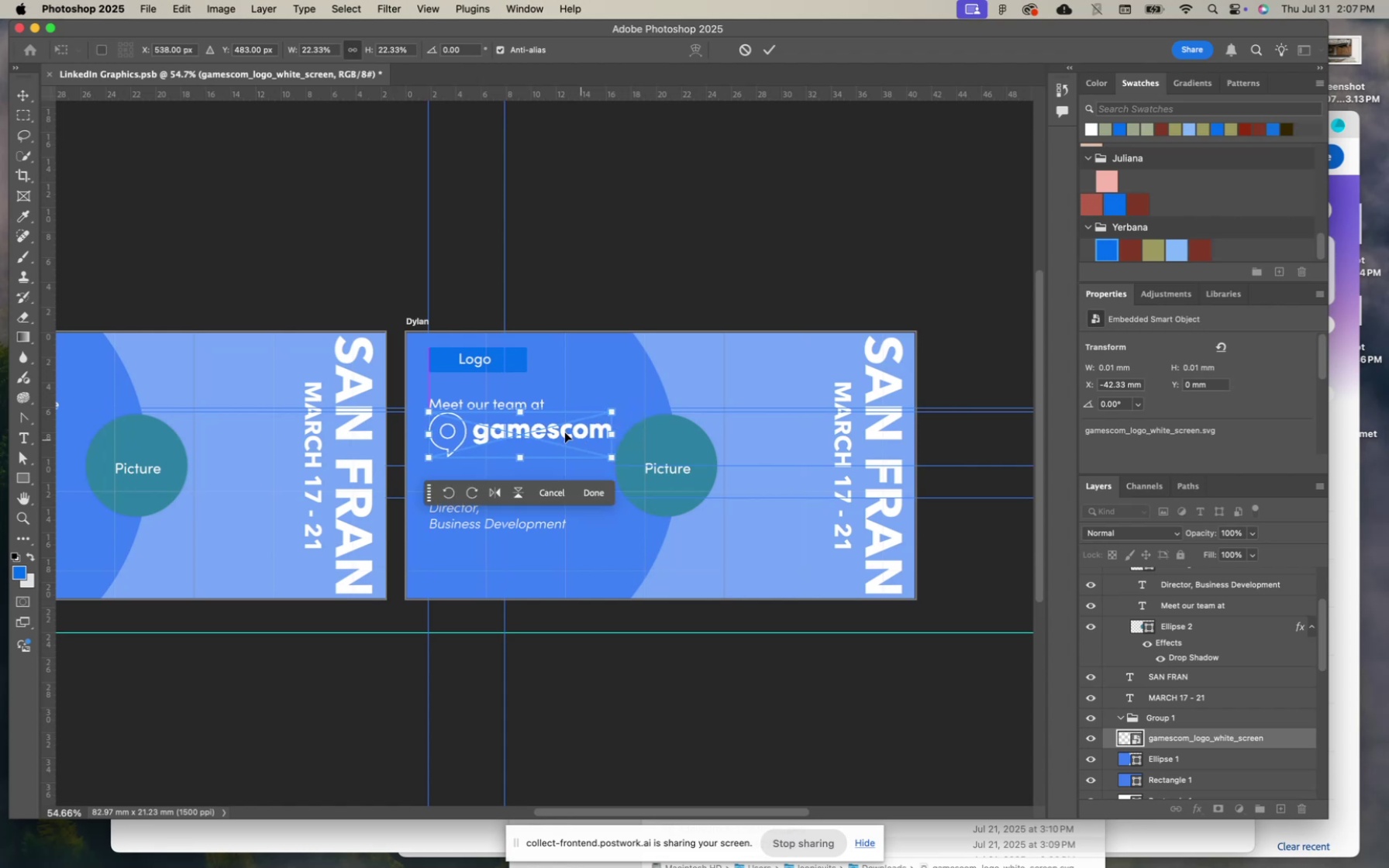 
left_click_drag(start_coordinate=[565, 432], to_coordinate=[565, 443])
 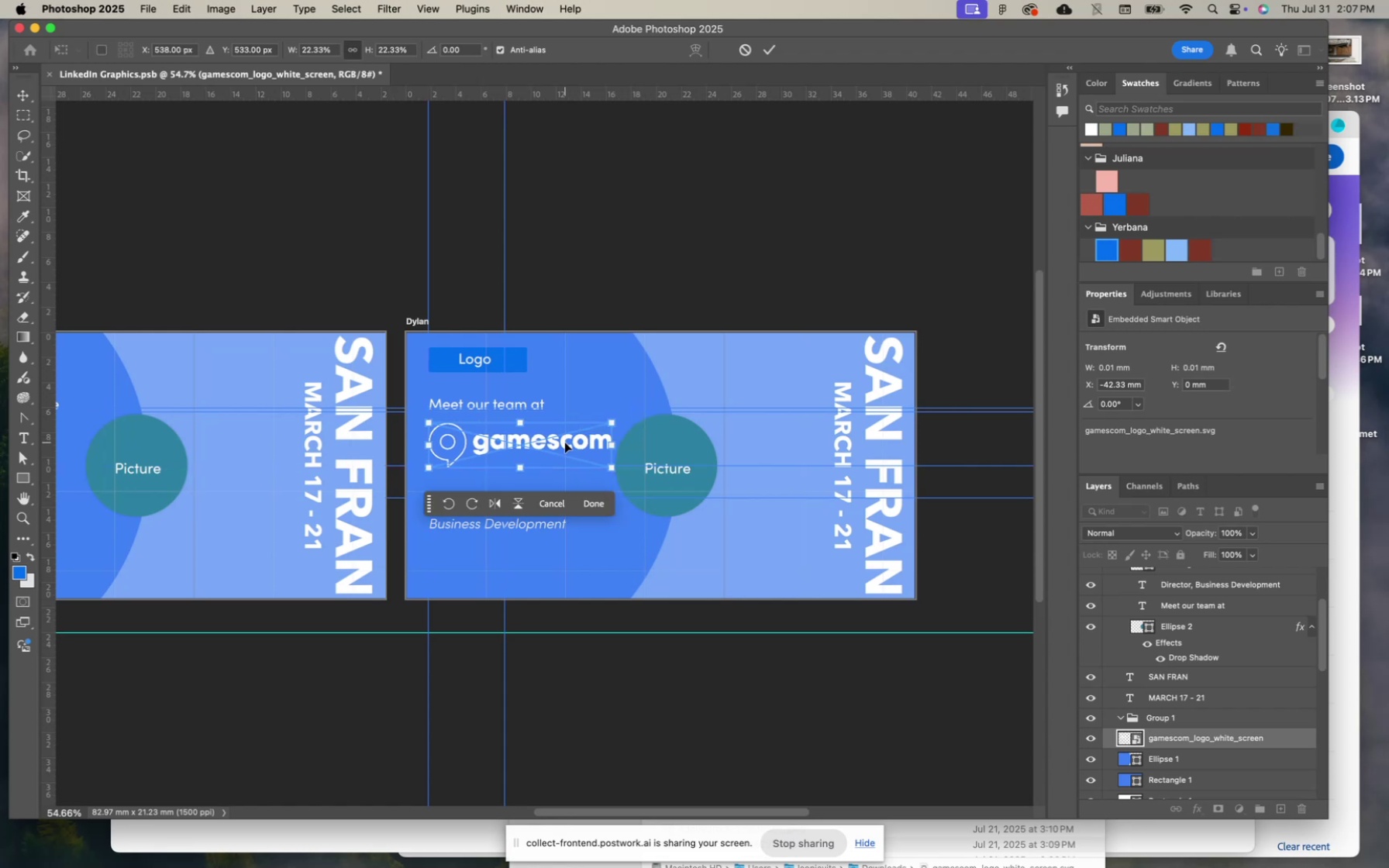 
hold_key(key=ShiftLeft, duration=1.45)
 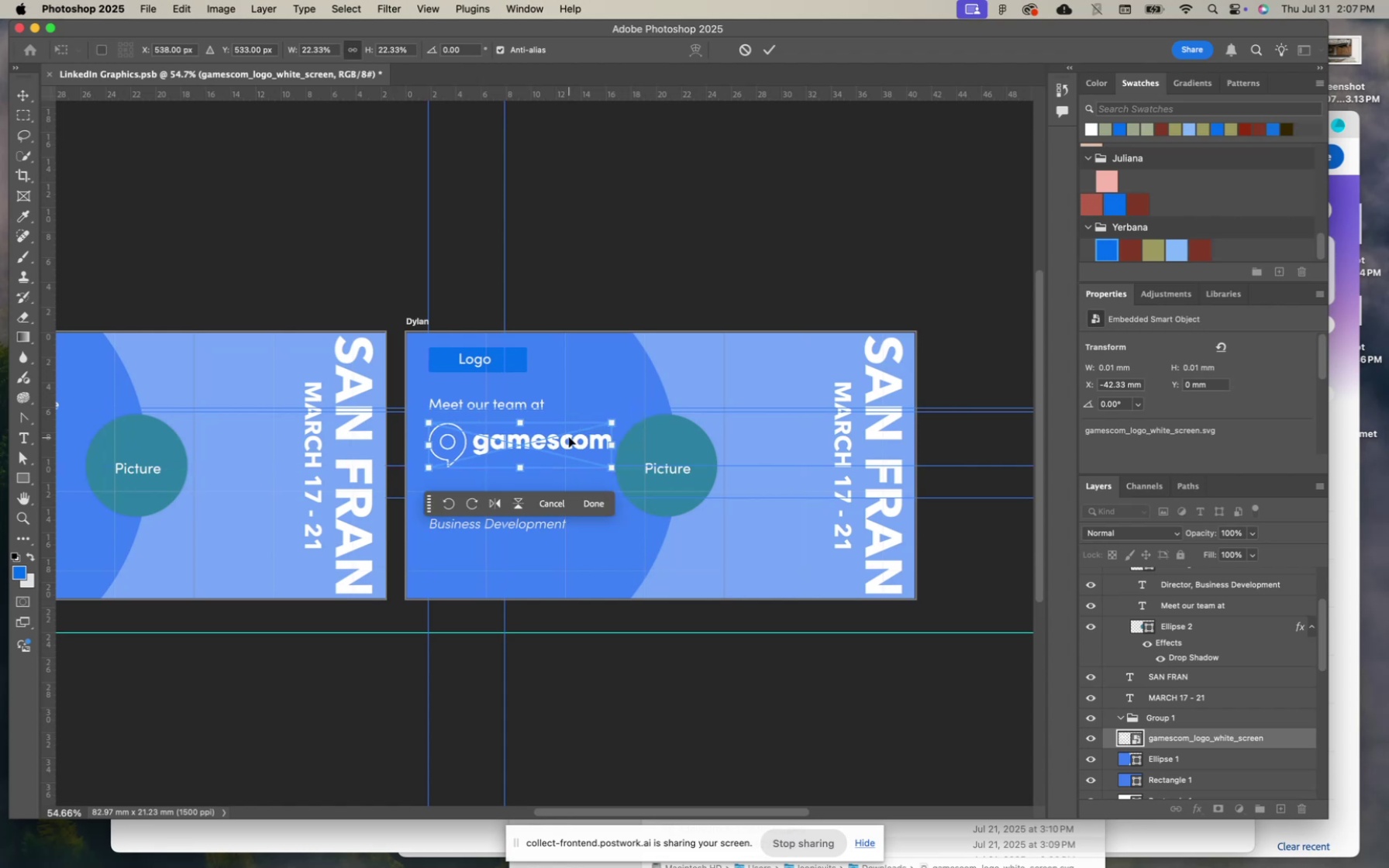 
key(Enter)
 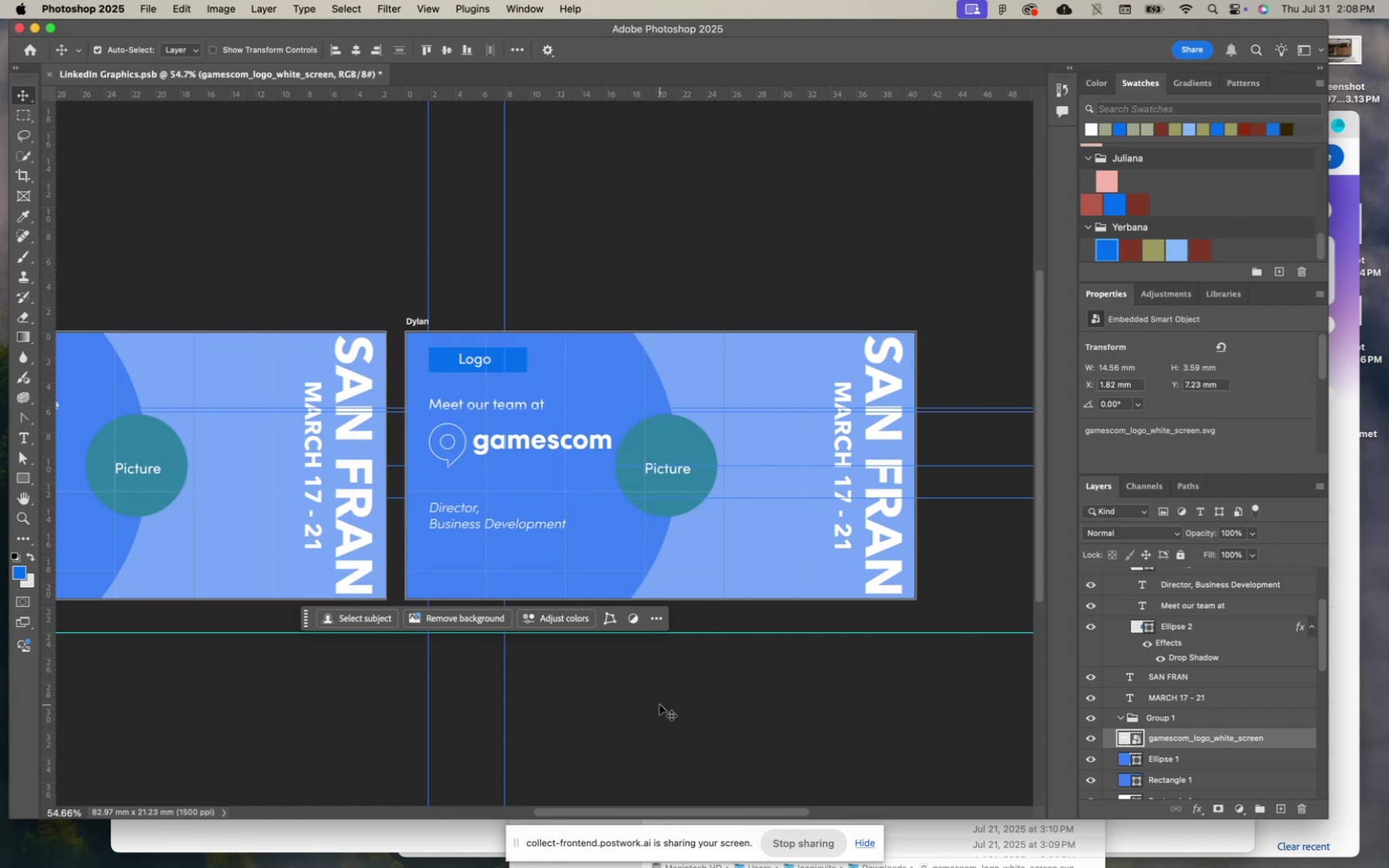 
wait(19.41)
 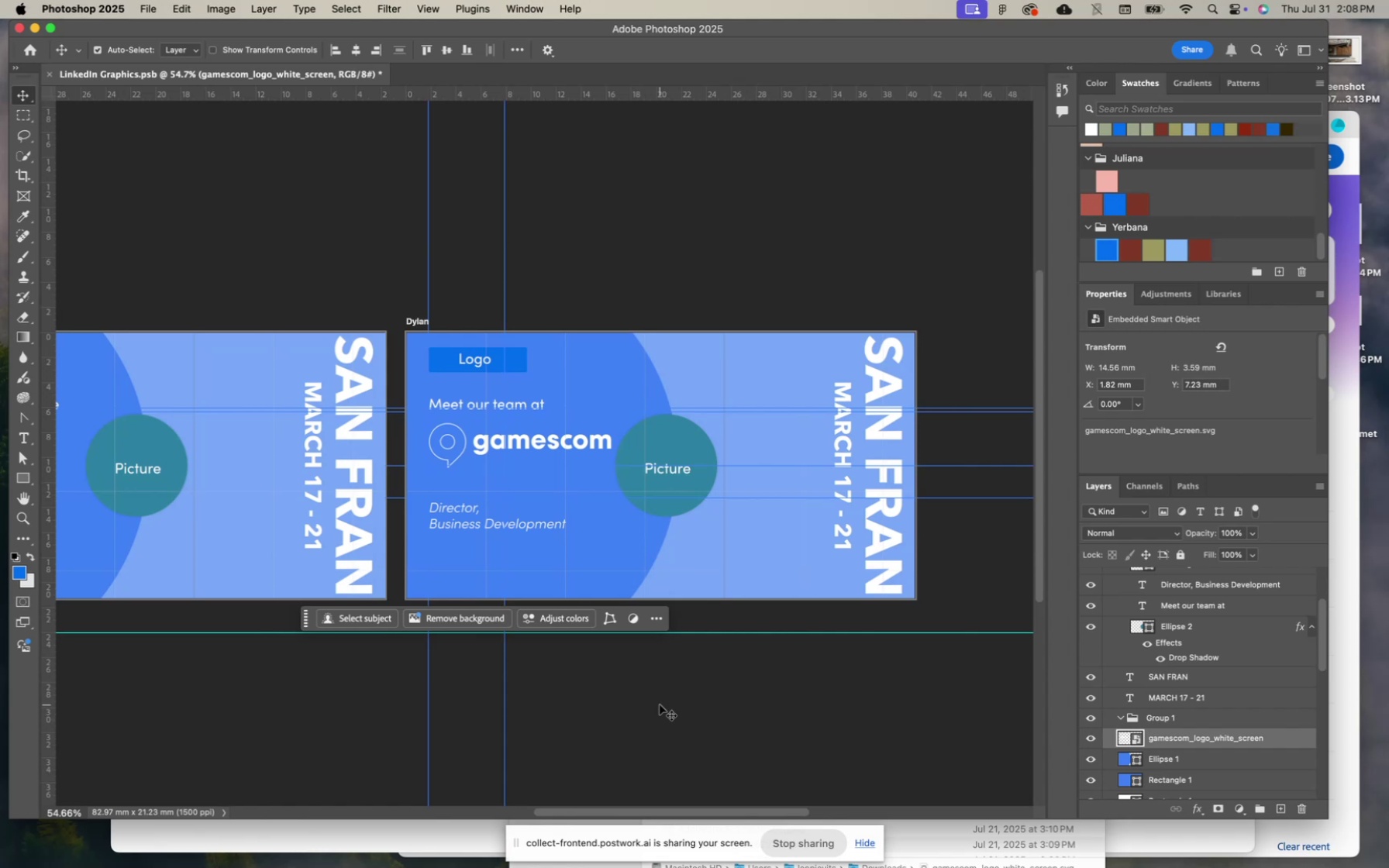 
scroll: coordinate [688, 556], scroll_direction: down, amount: 3.0
 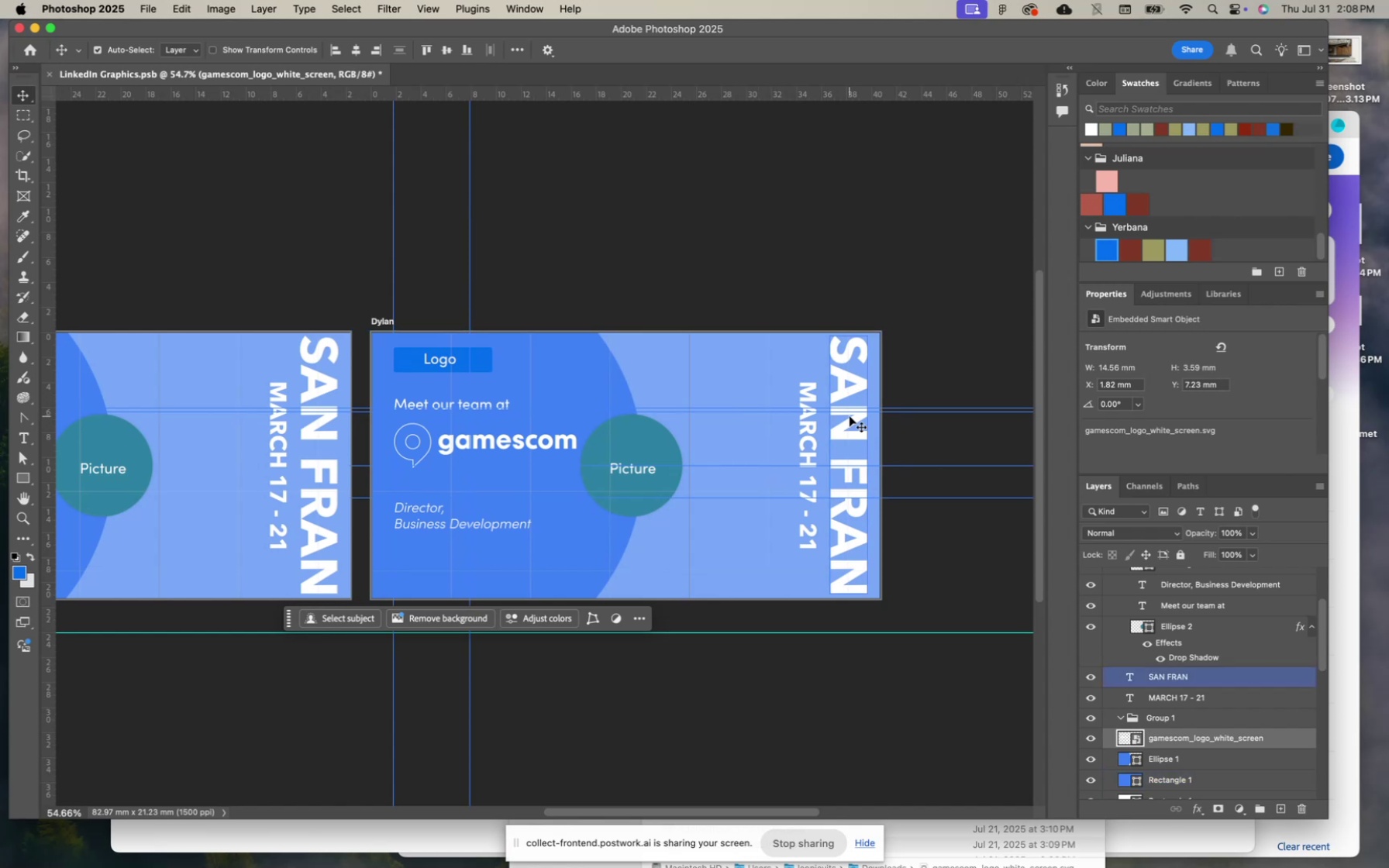 
double_click([852, 430])
 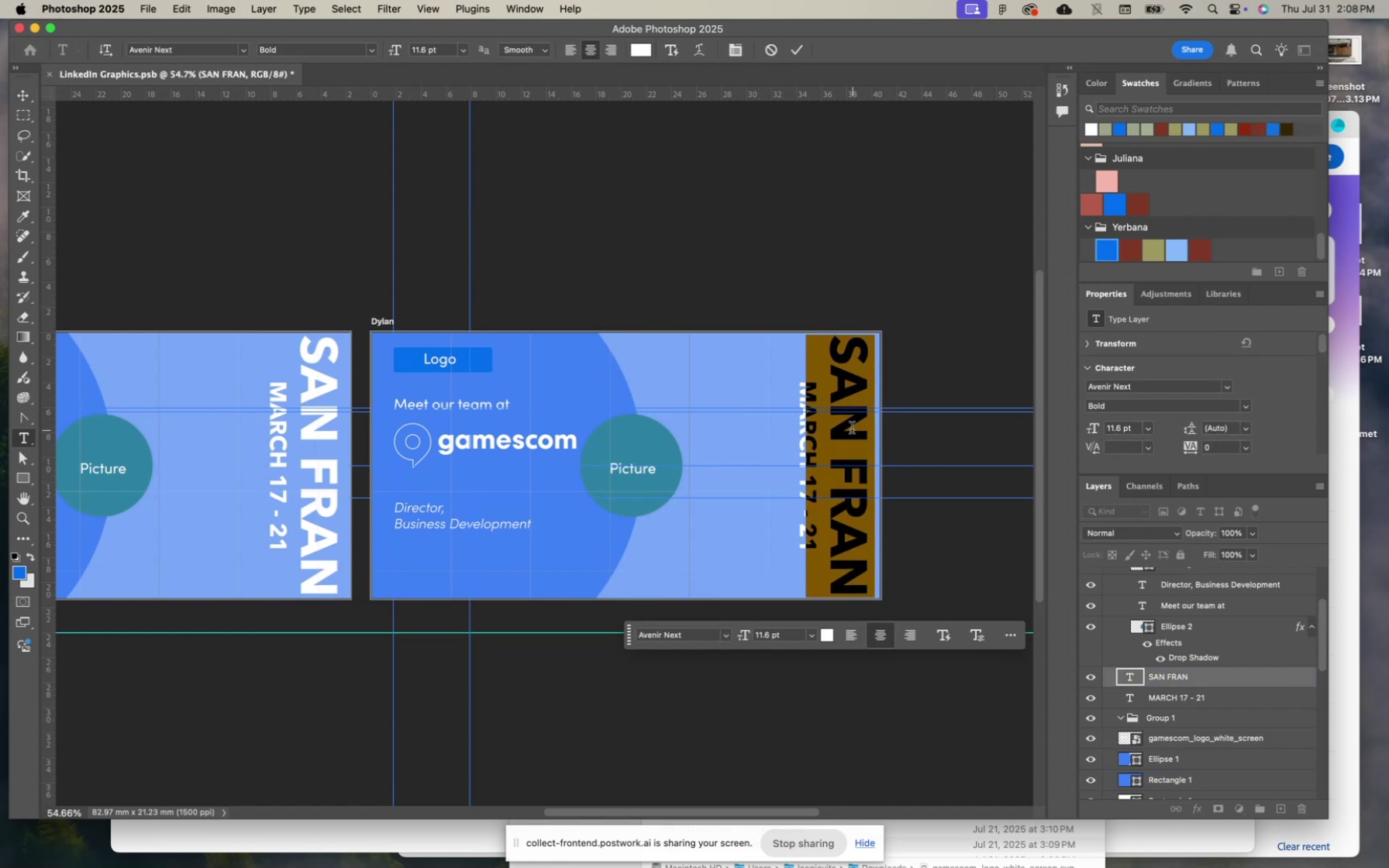 
type(COLOGNE)
 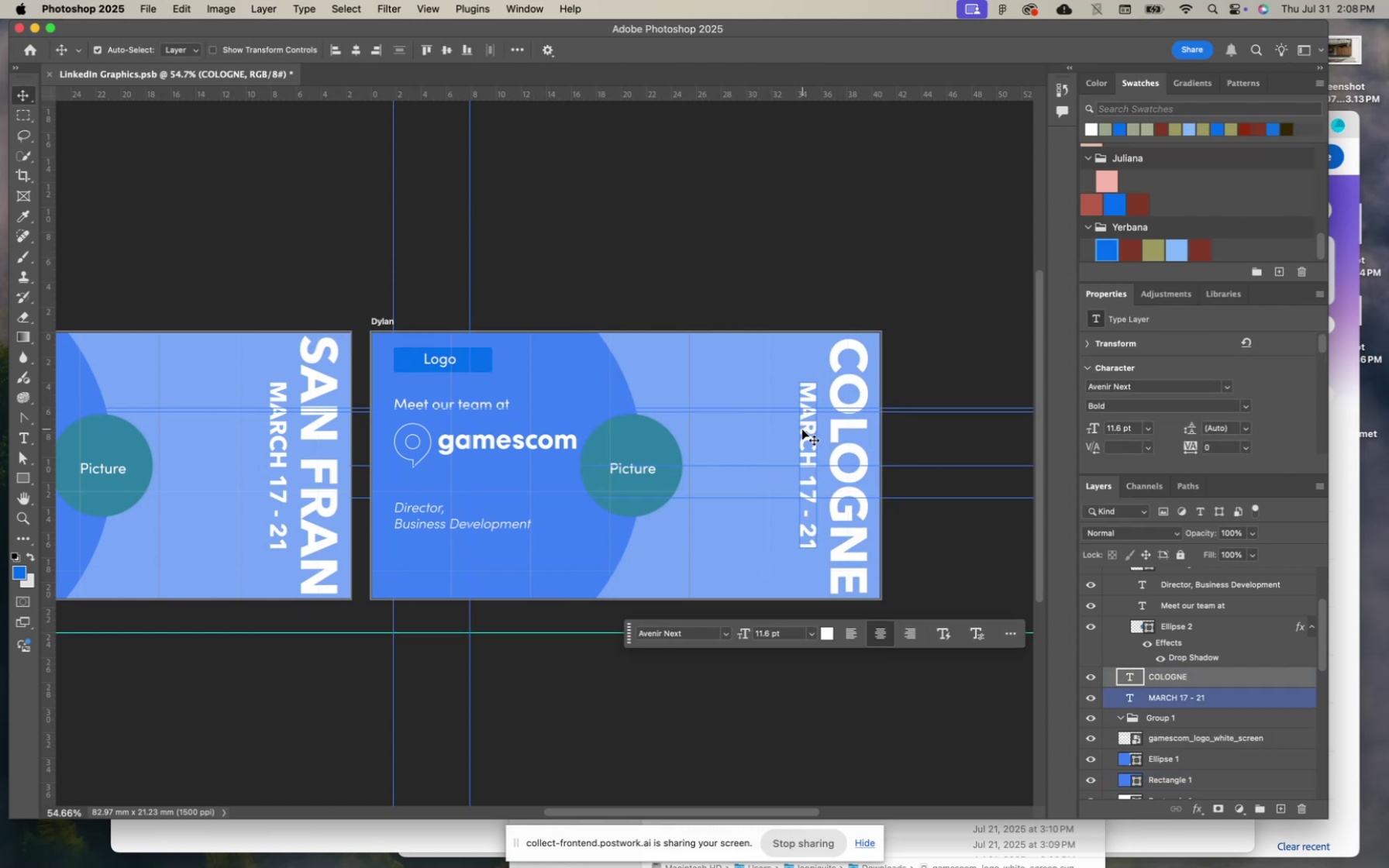 
double_click([805, 429])
 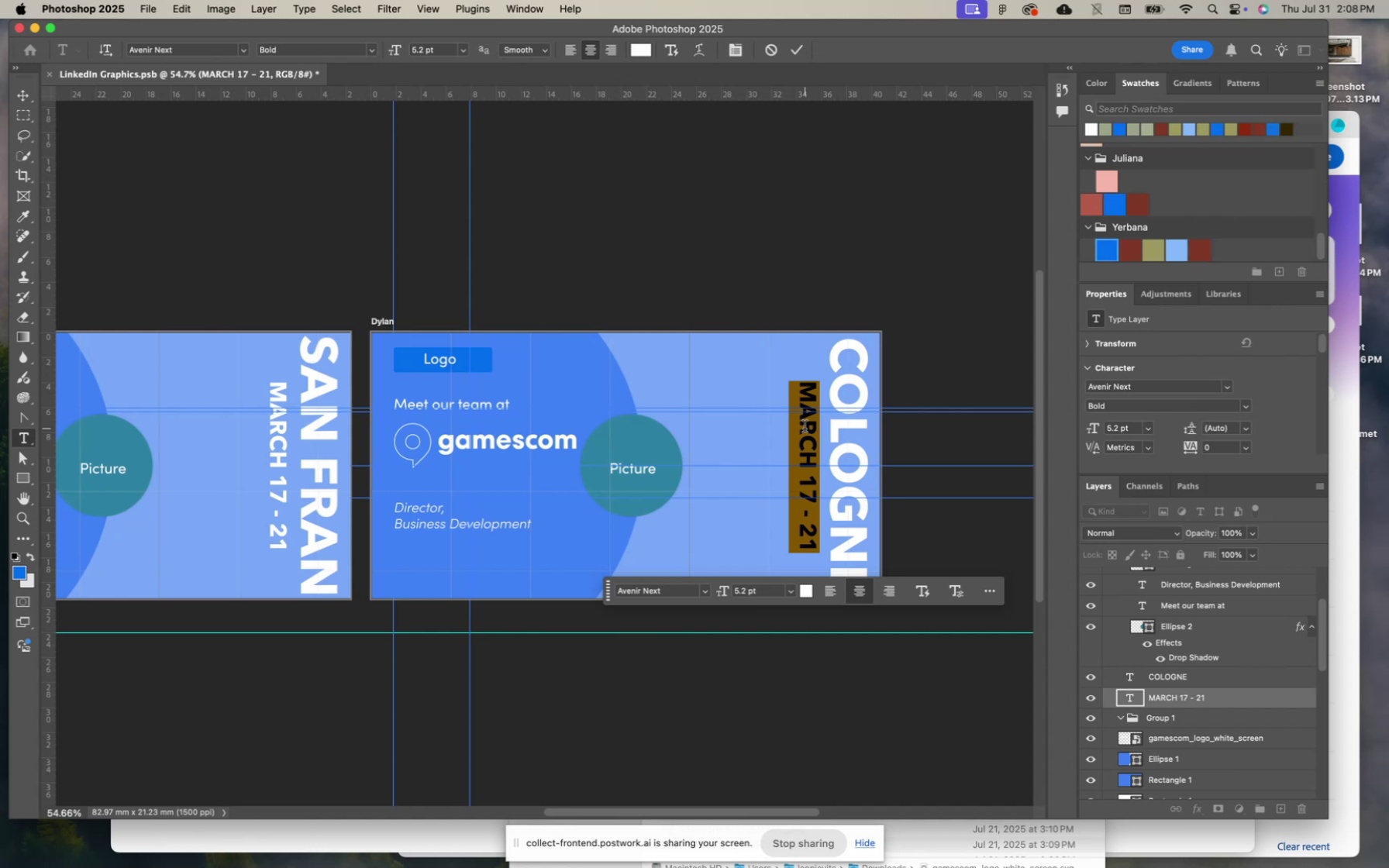 
type(AUGUST )
 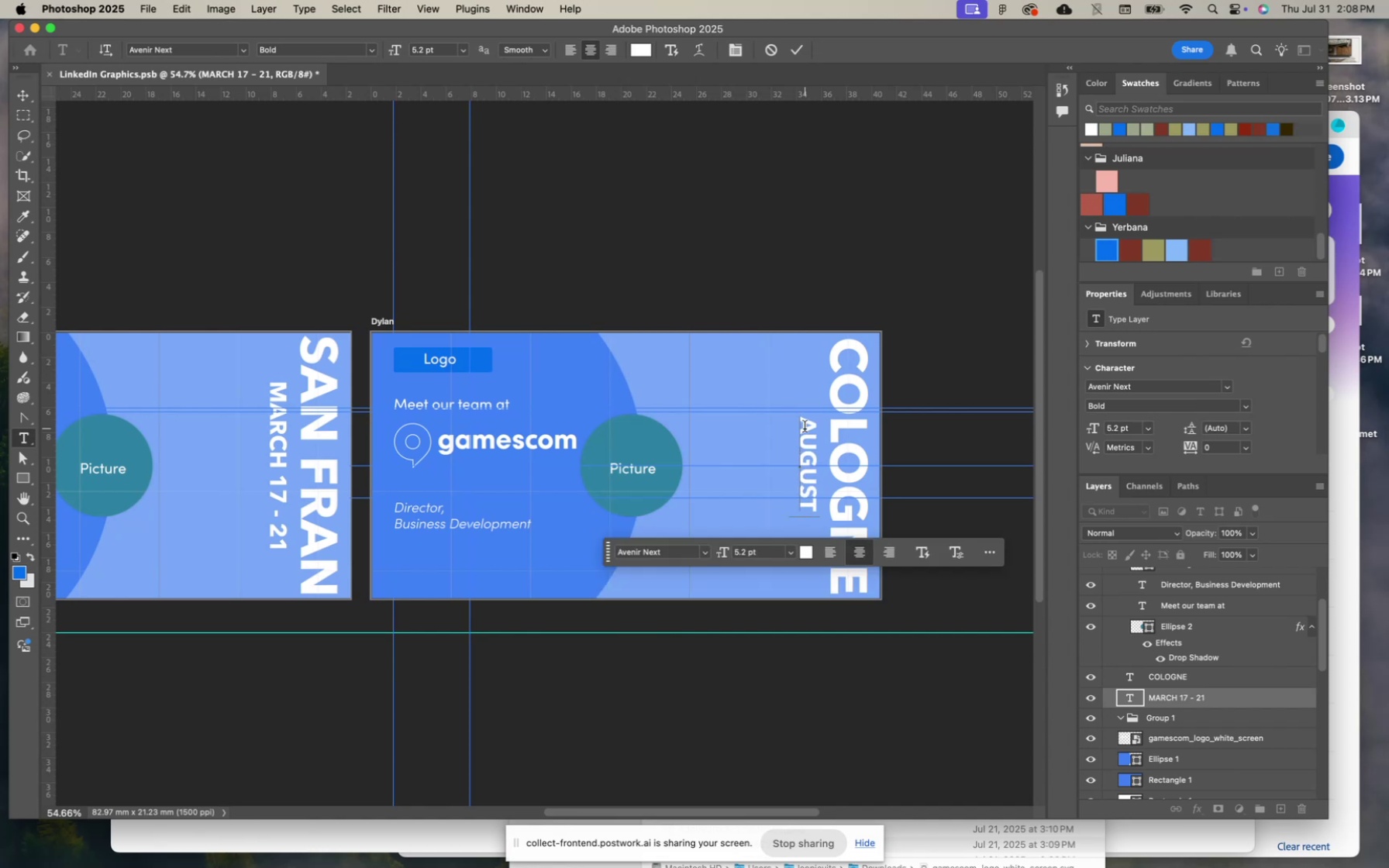 
type(18-22)
 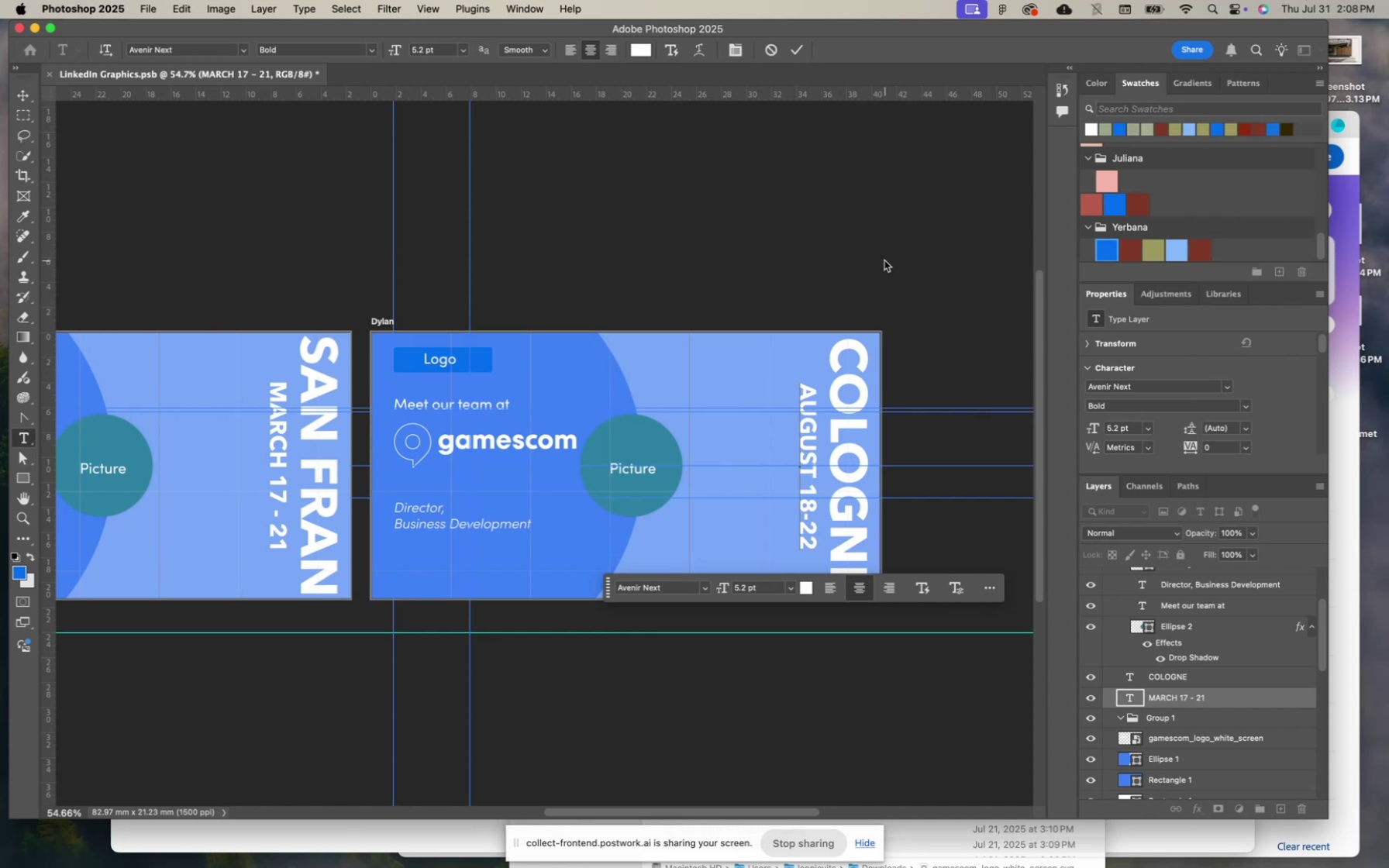 
left_click([855, 240])
 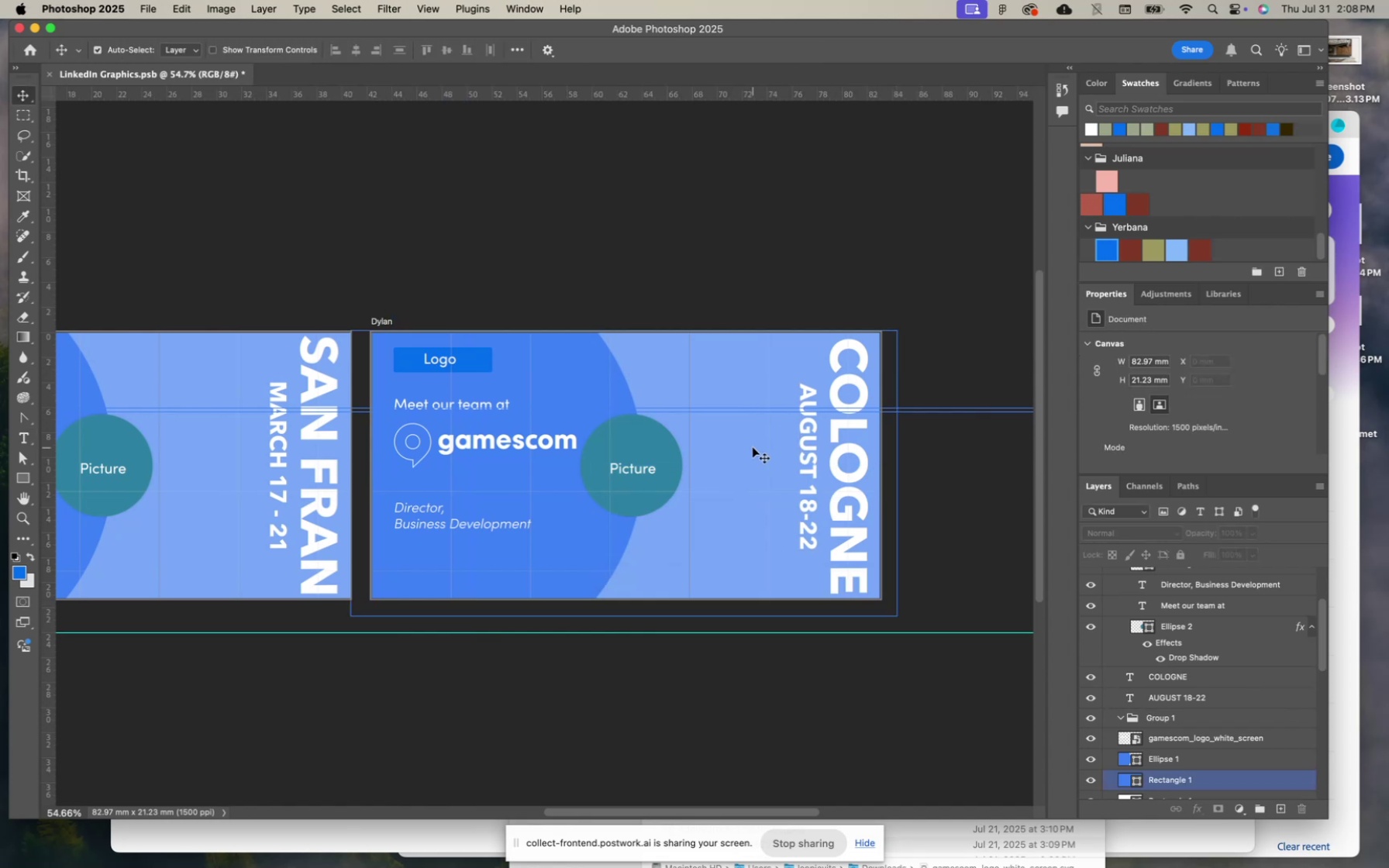 
scroll: coordinate [651, 425], scroll_direction: up, amount: 3.0
 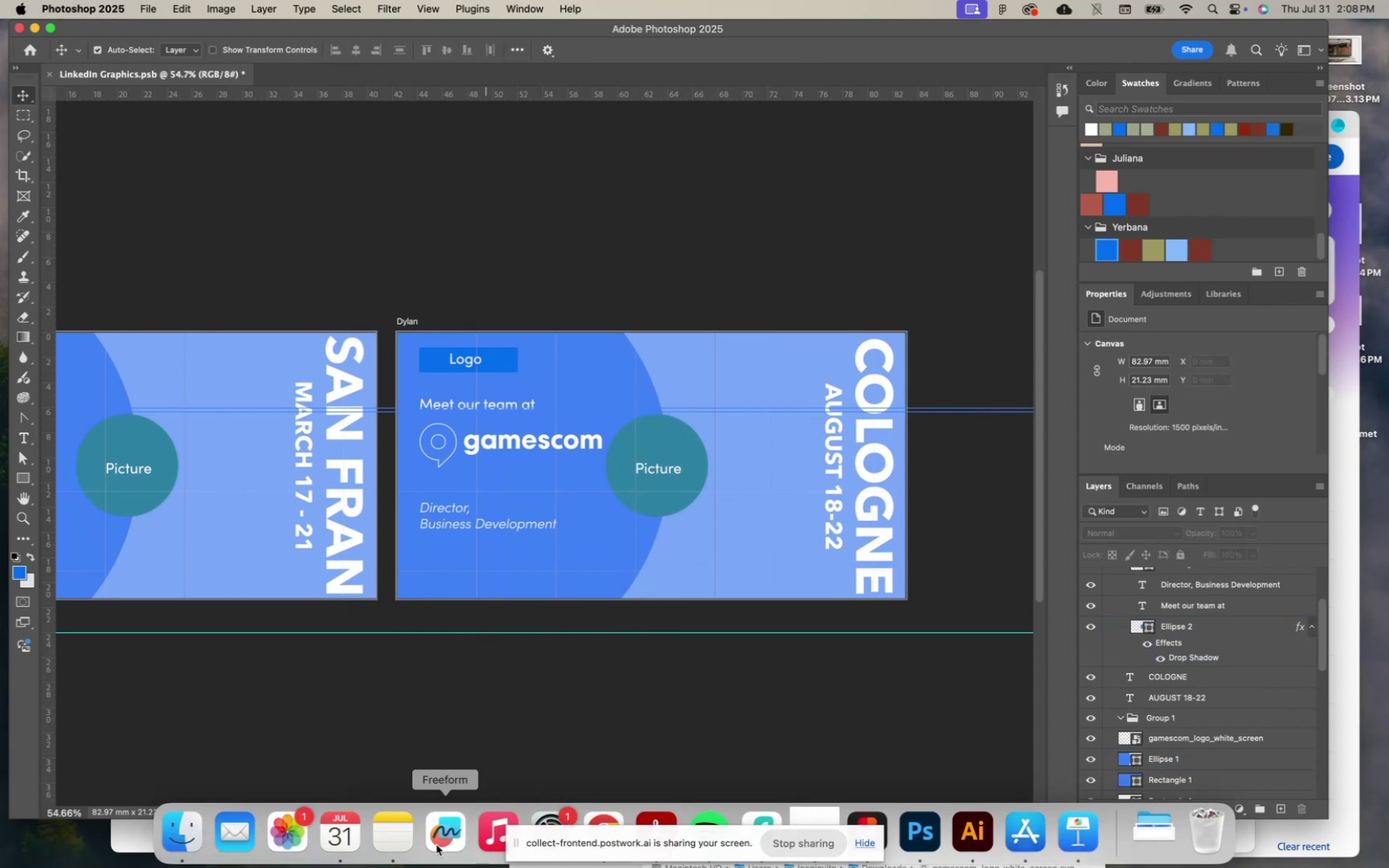 
left_click([598, 814])
 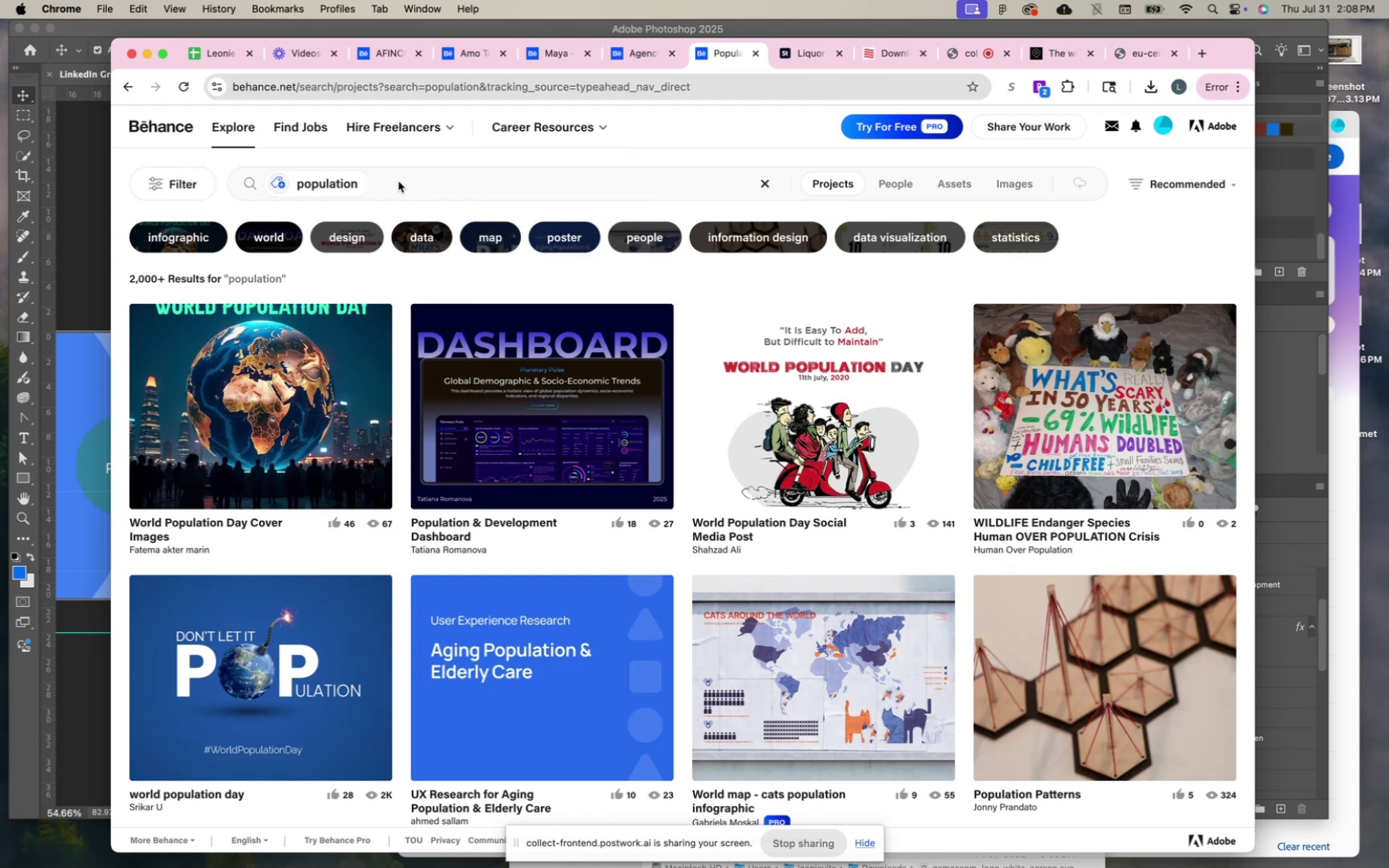 
type(linkedin)
key(Backspace)
key(Backspace)
key(Backspace)
key(Backspace)
key(Backspace)
key(Backspace)
key(Backspace)
key(Backspace)
type(conference graphic)
 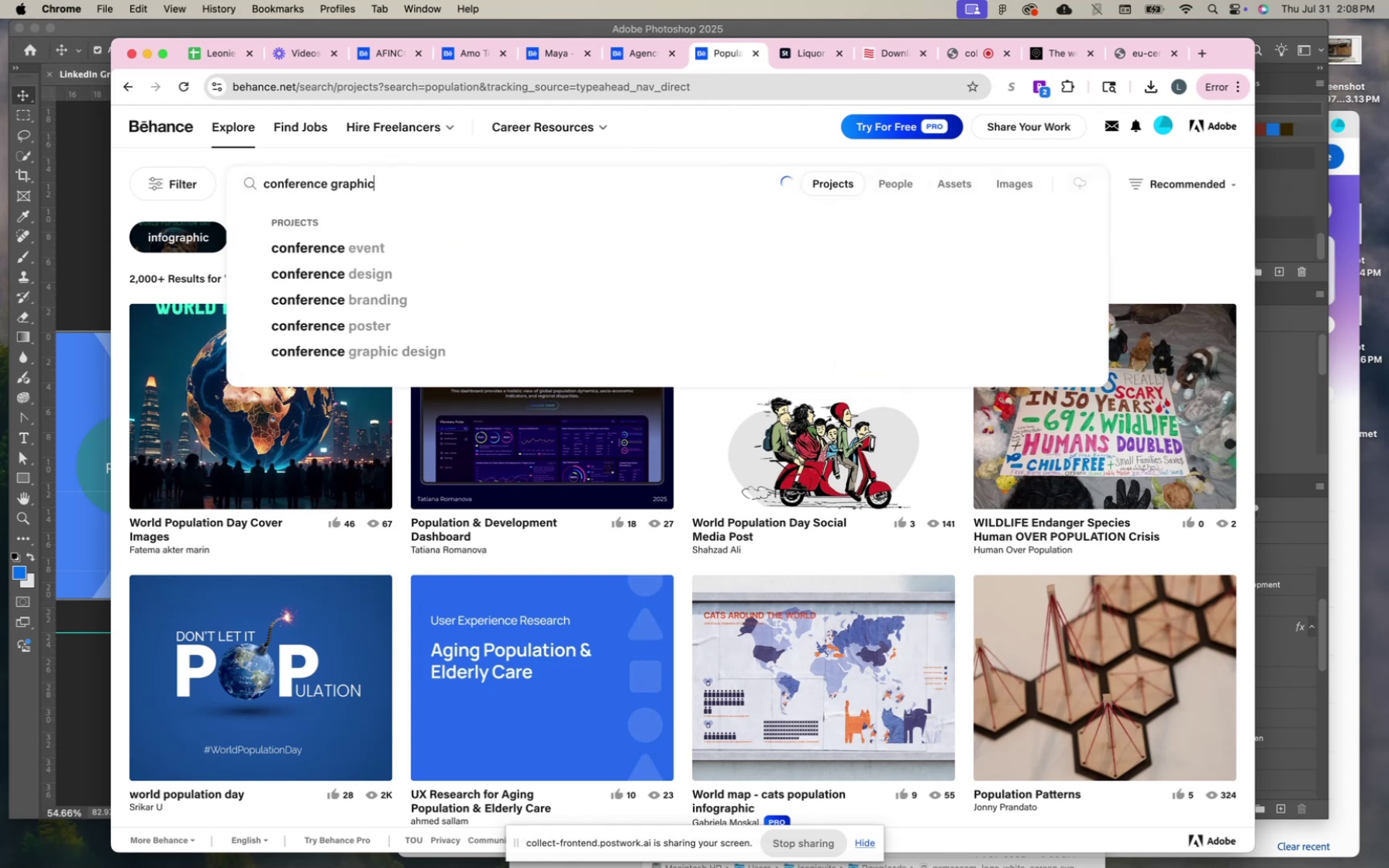 
key(Enter)
 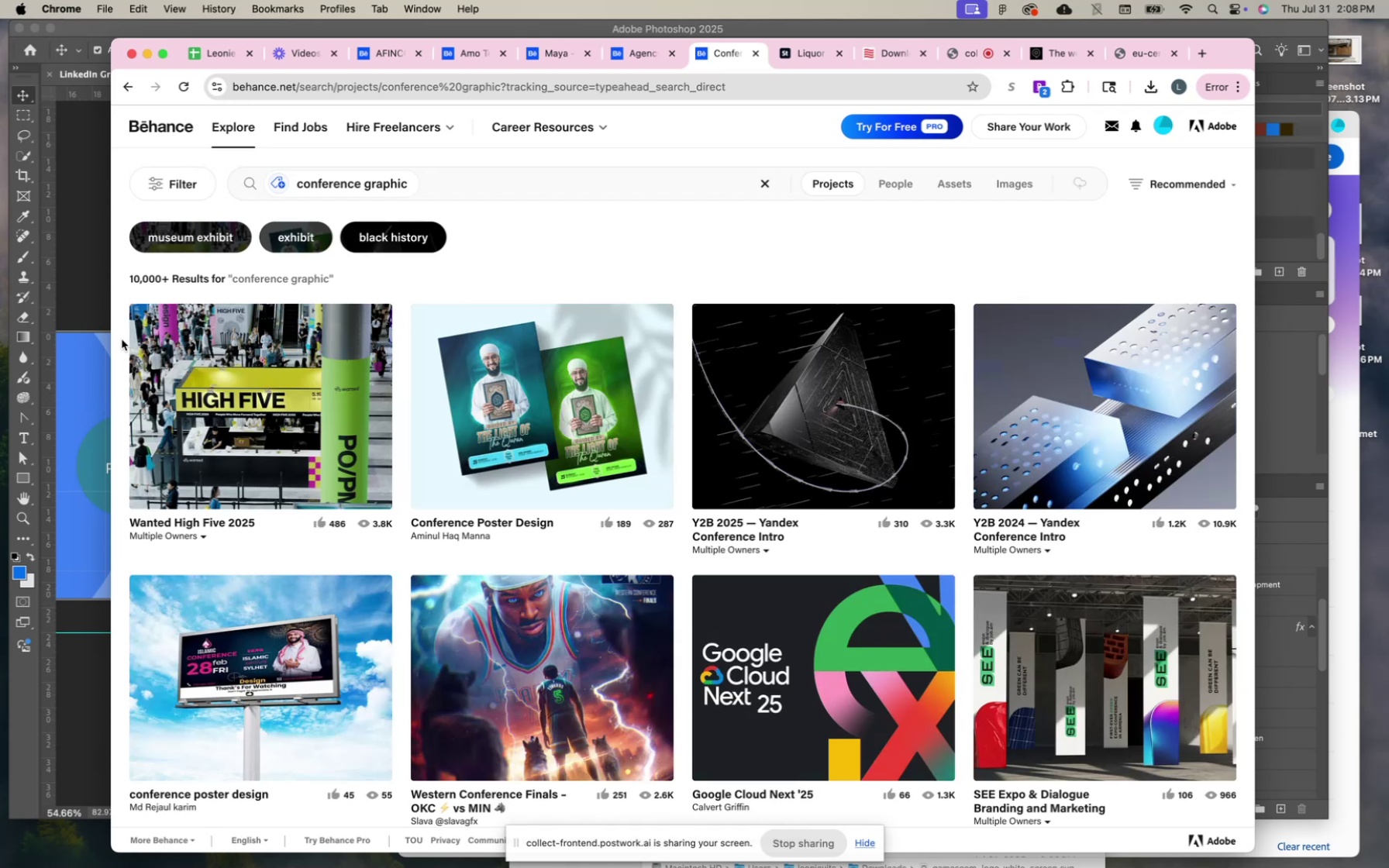 
scroll: coordinate [122, 339], scroll_direction: down, amount: 61.0
 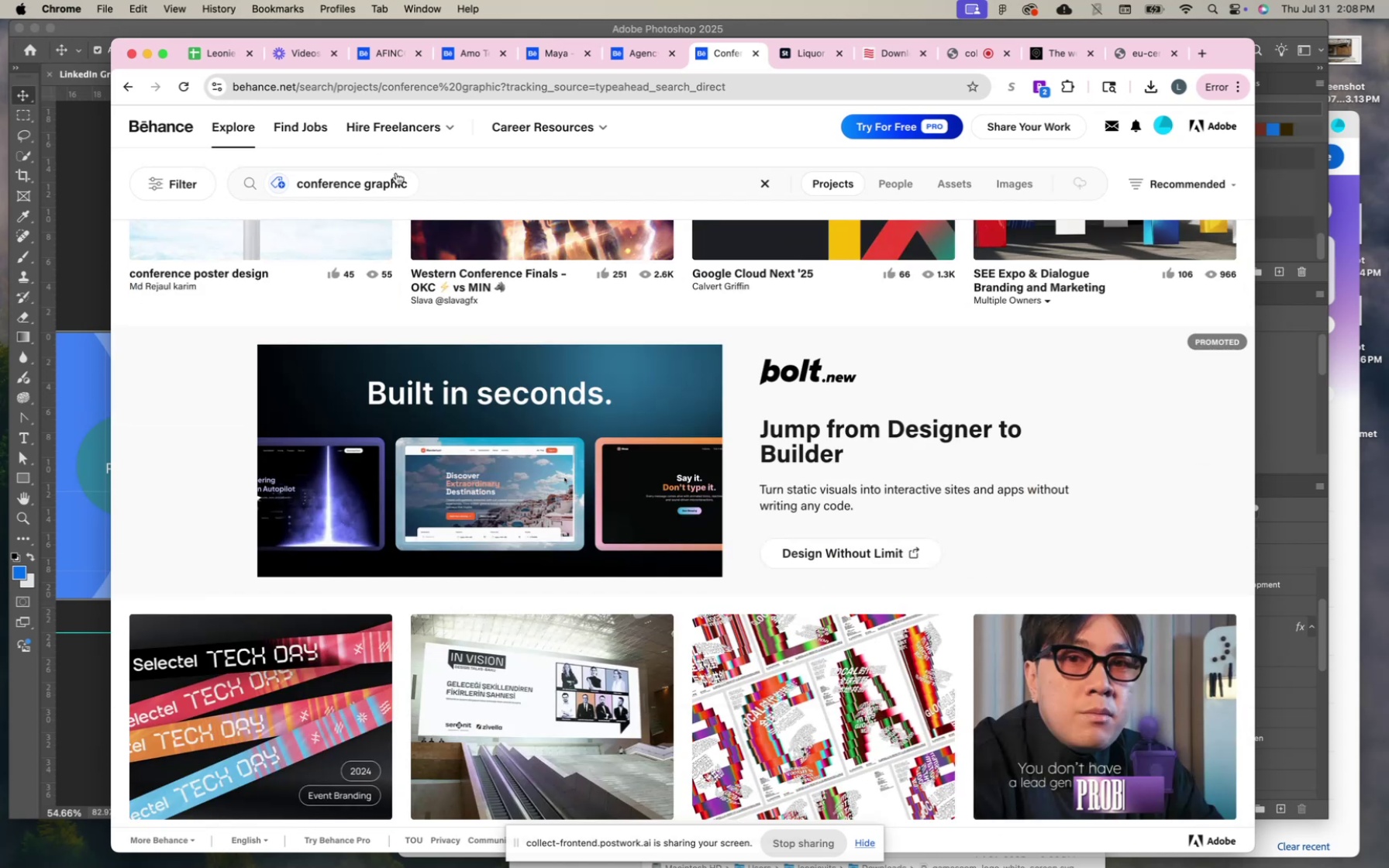 
left_click([423, 178])
 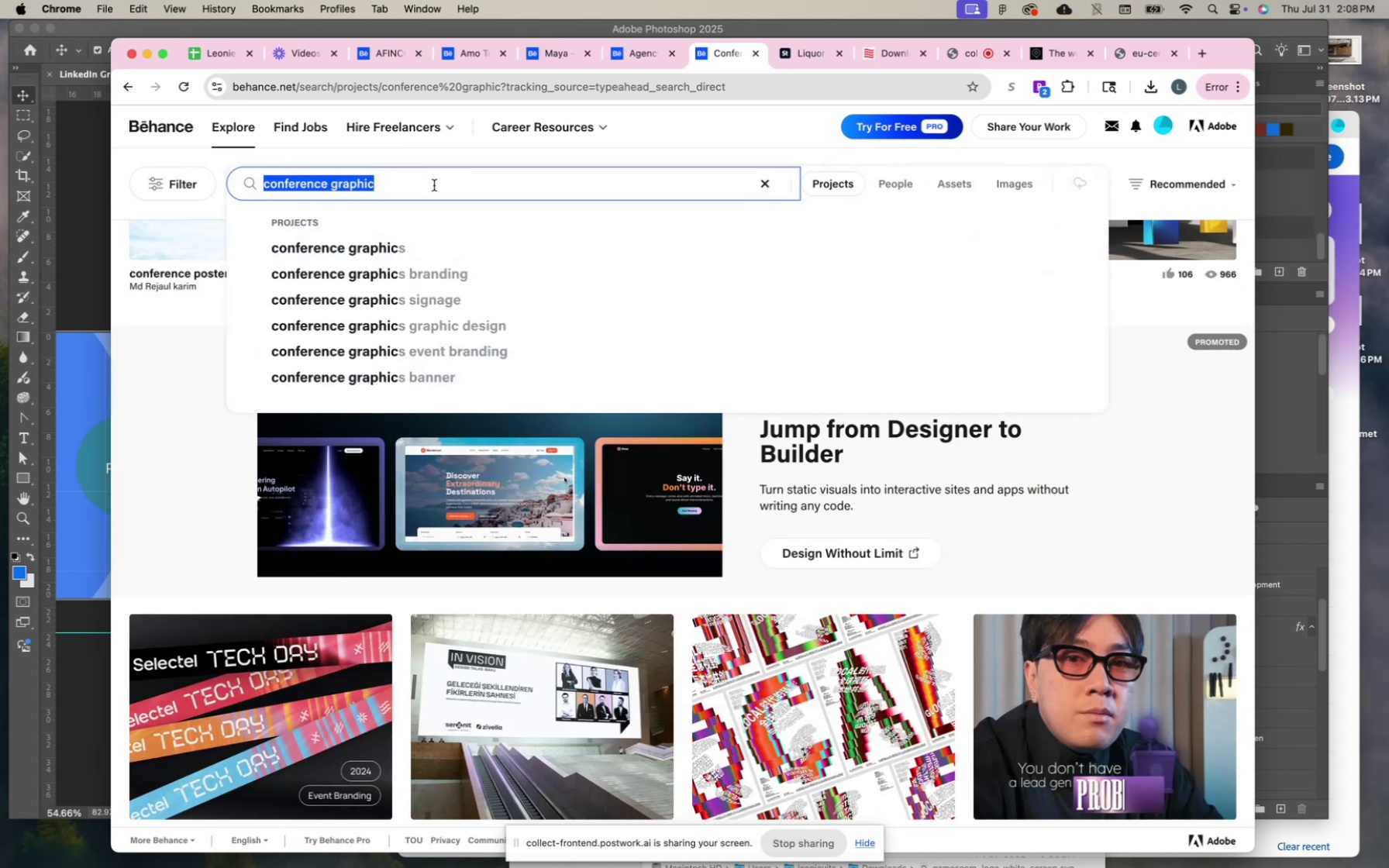 
type(conference ln)
key(Backspace)
type(inkedin)
 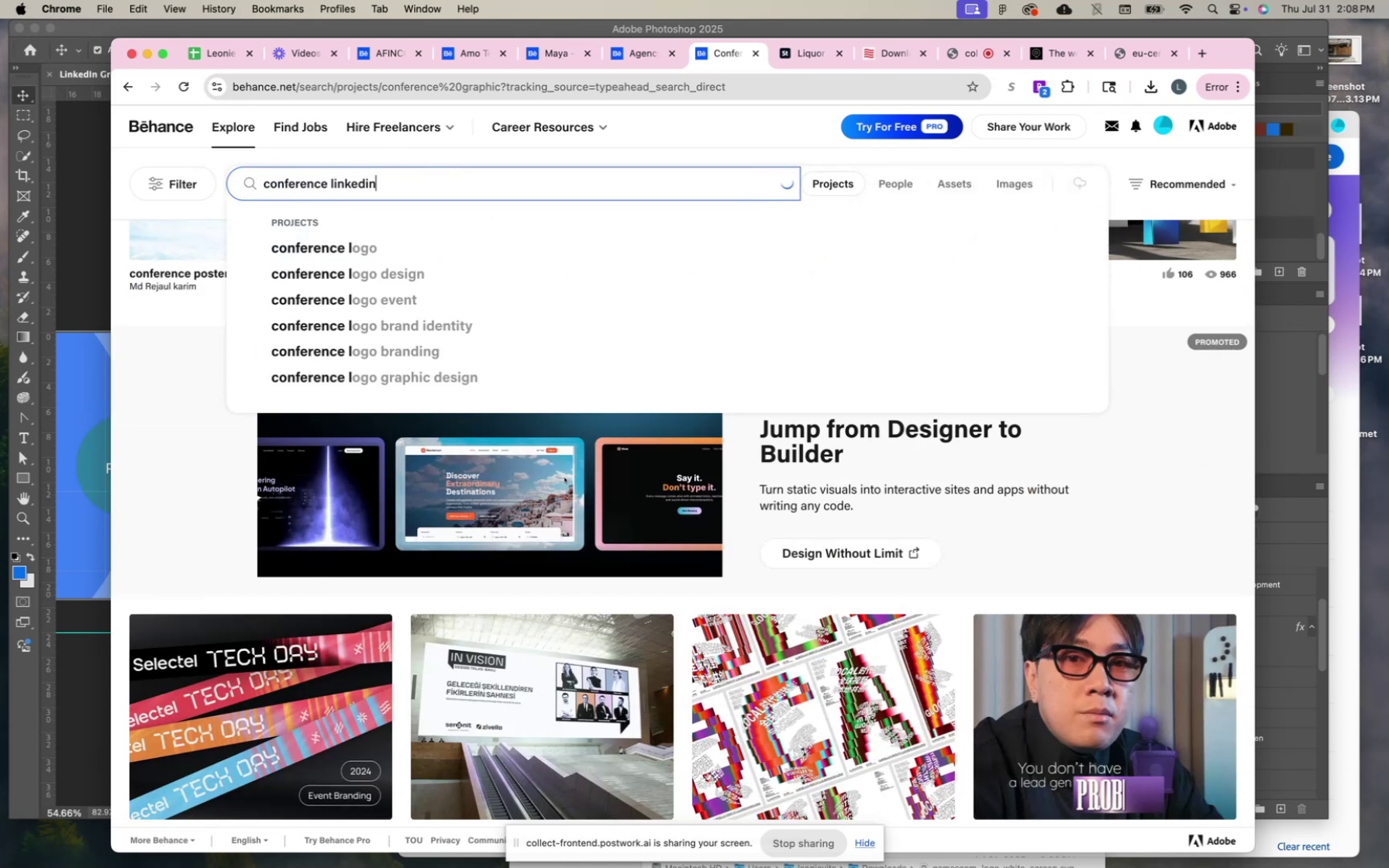 
key(Enter)
 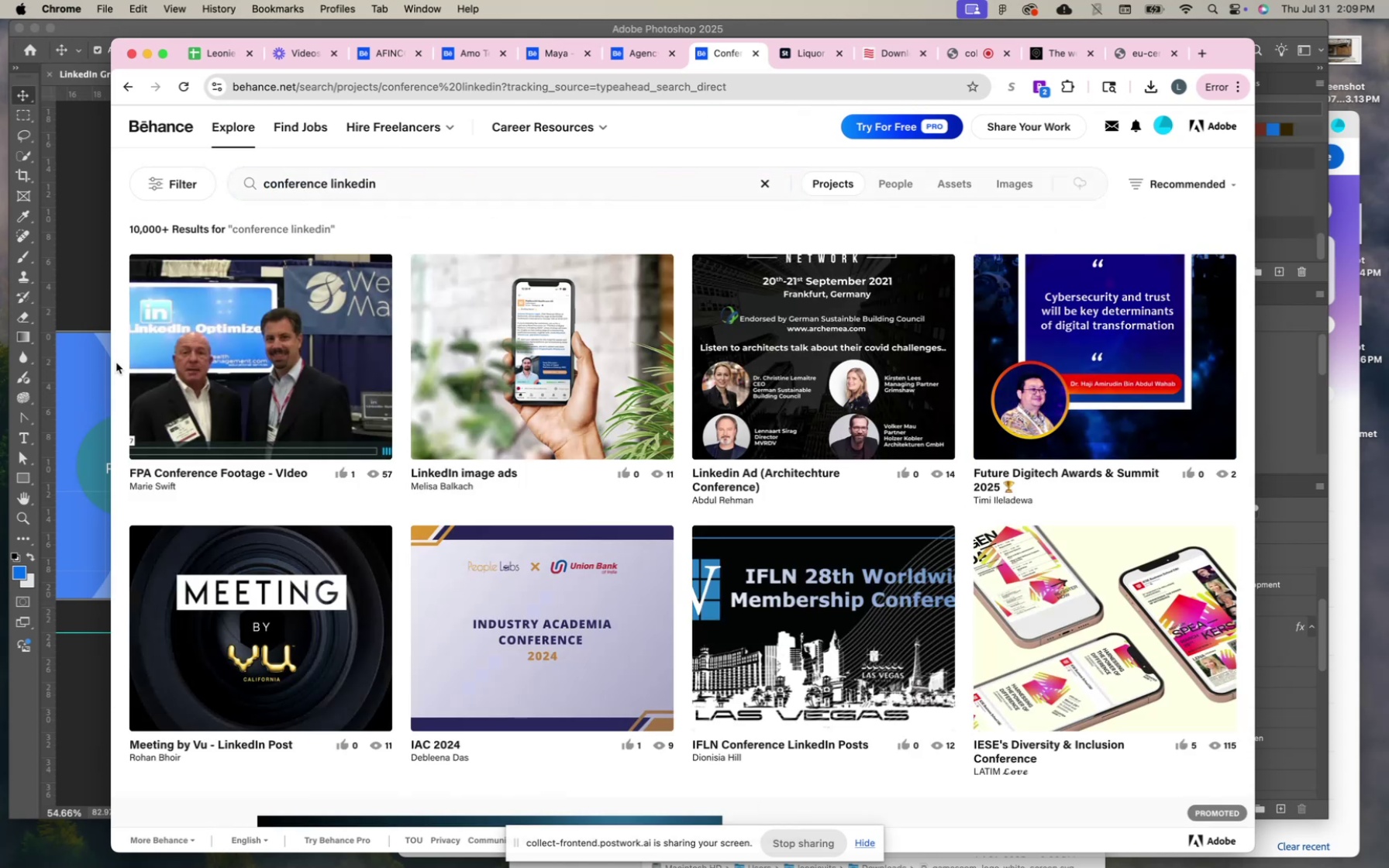 
scroll: coordinate [116, 363], scroll_direction: down, amount: 55.0
 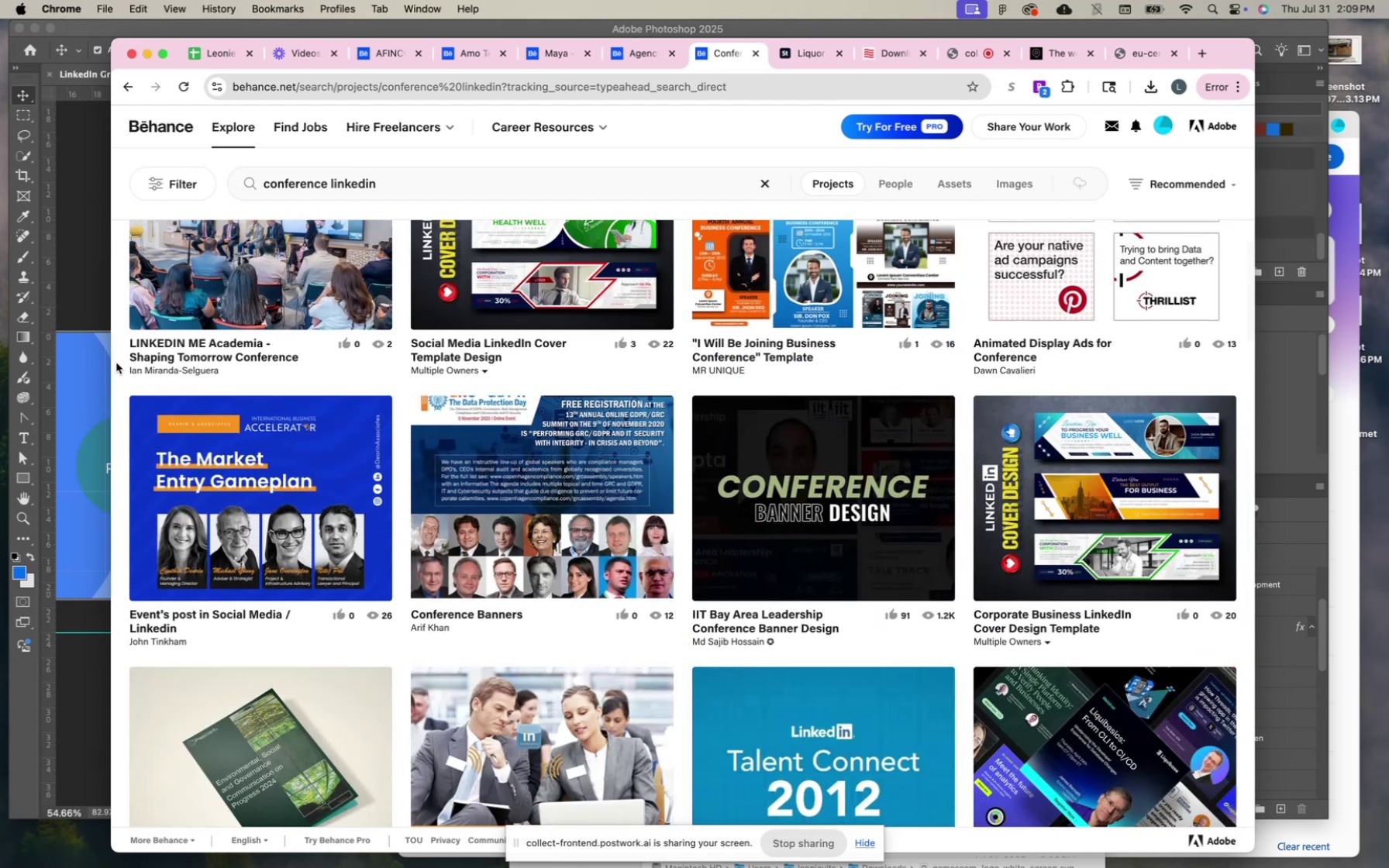 
scroll: coordinate [116, 363], scroll_direction: up, amount: 11.0
 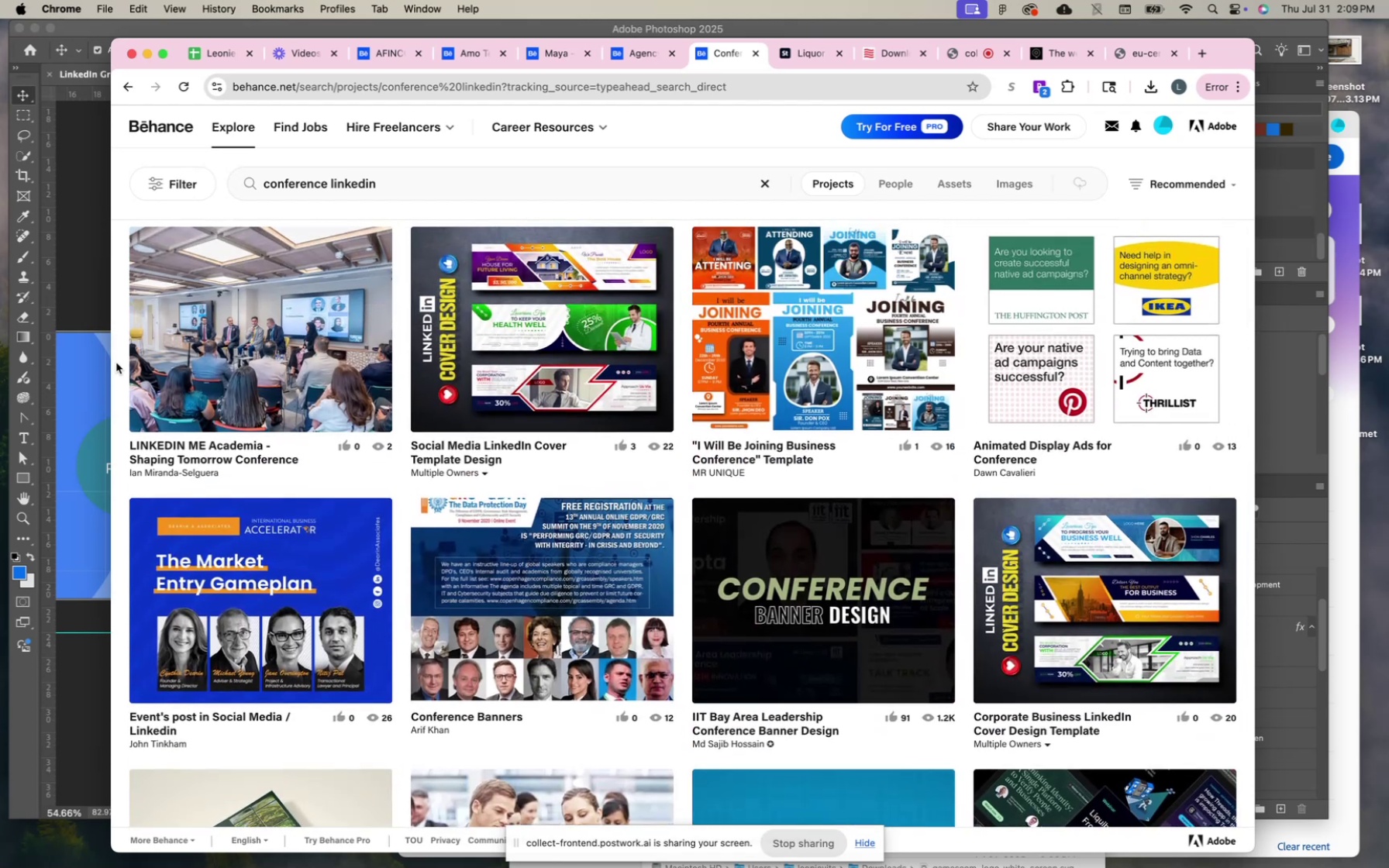 
scroll: coordinate [116, 363], scroll_direction: down, amount: 47.0
 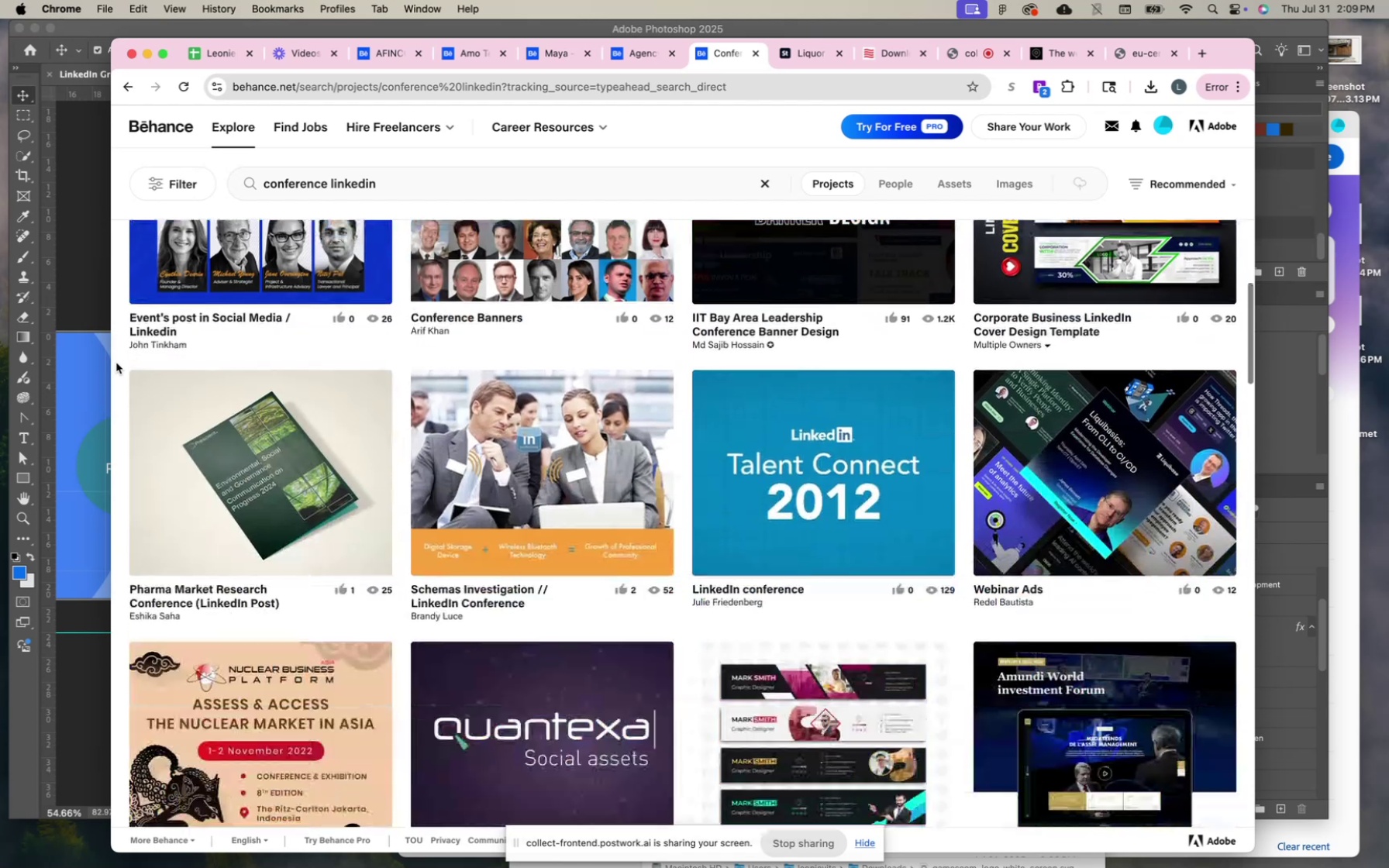 
scroll: coordinate [116, 363], scroll_direction: up, amount: 21.0
 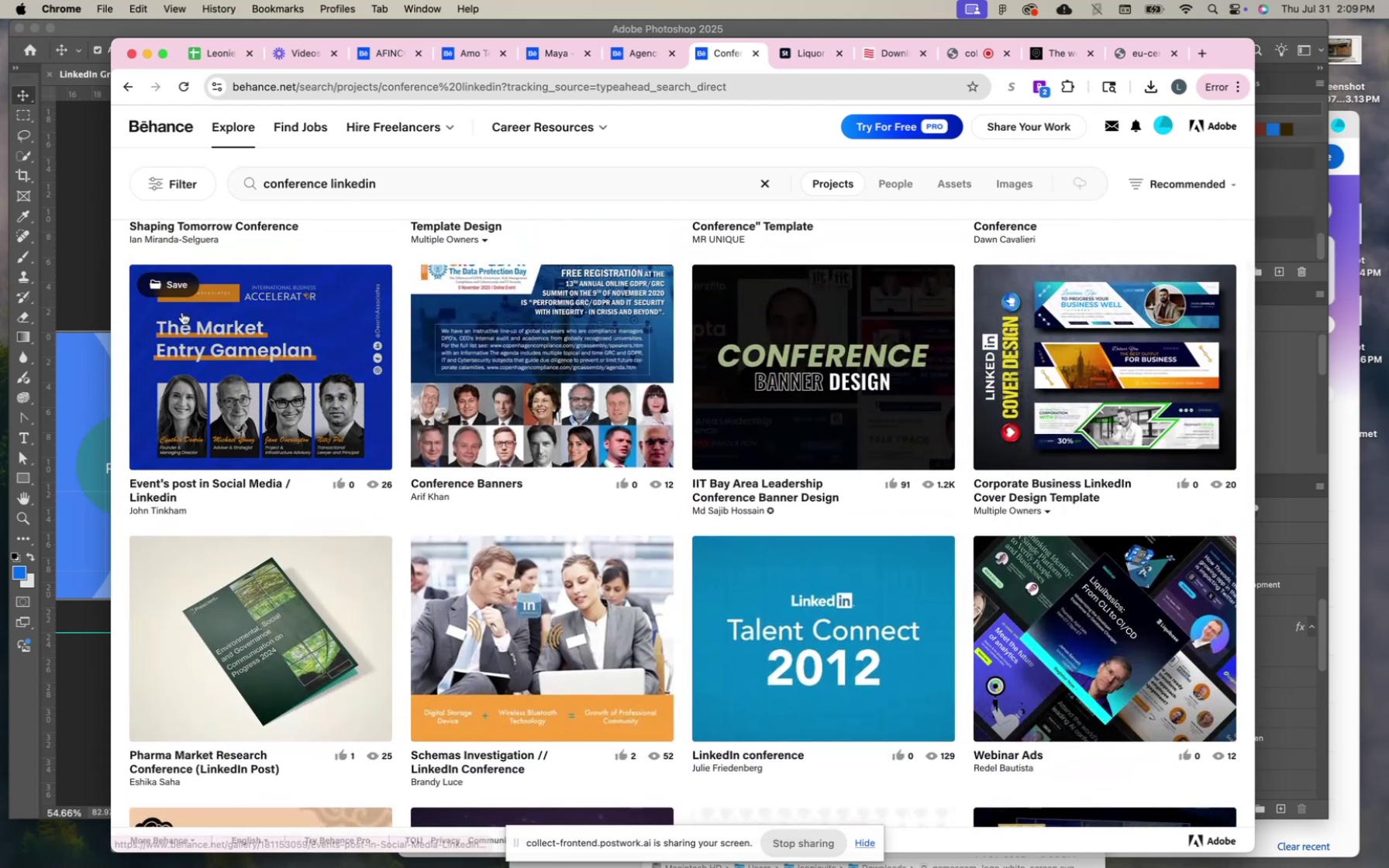 
left_click([180, 338])
 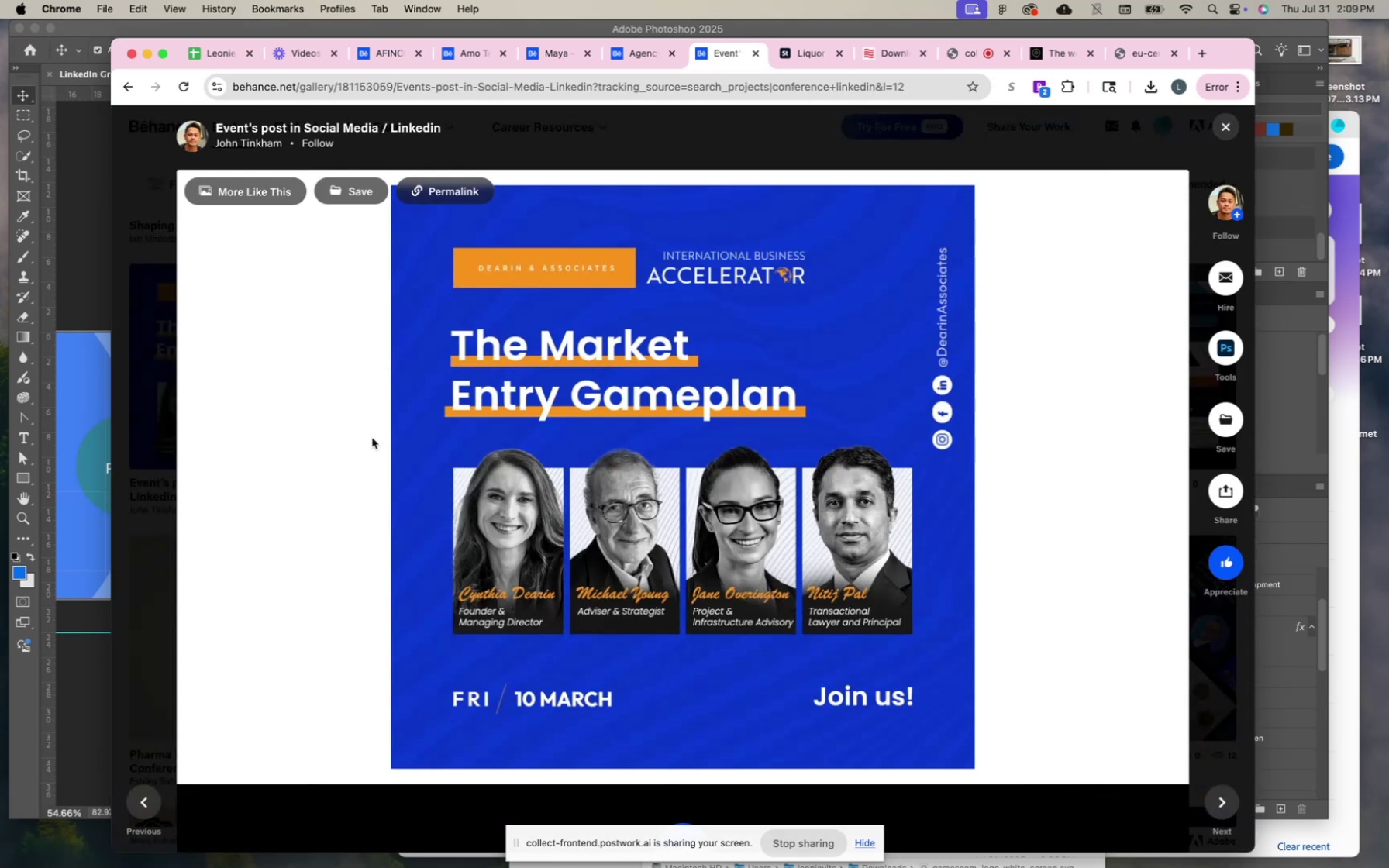 
scroll: coordinate [372, 438], scroll_direction: down, amount: 66.0
 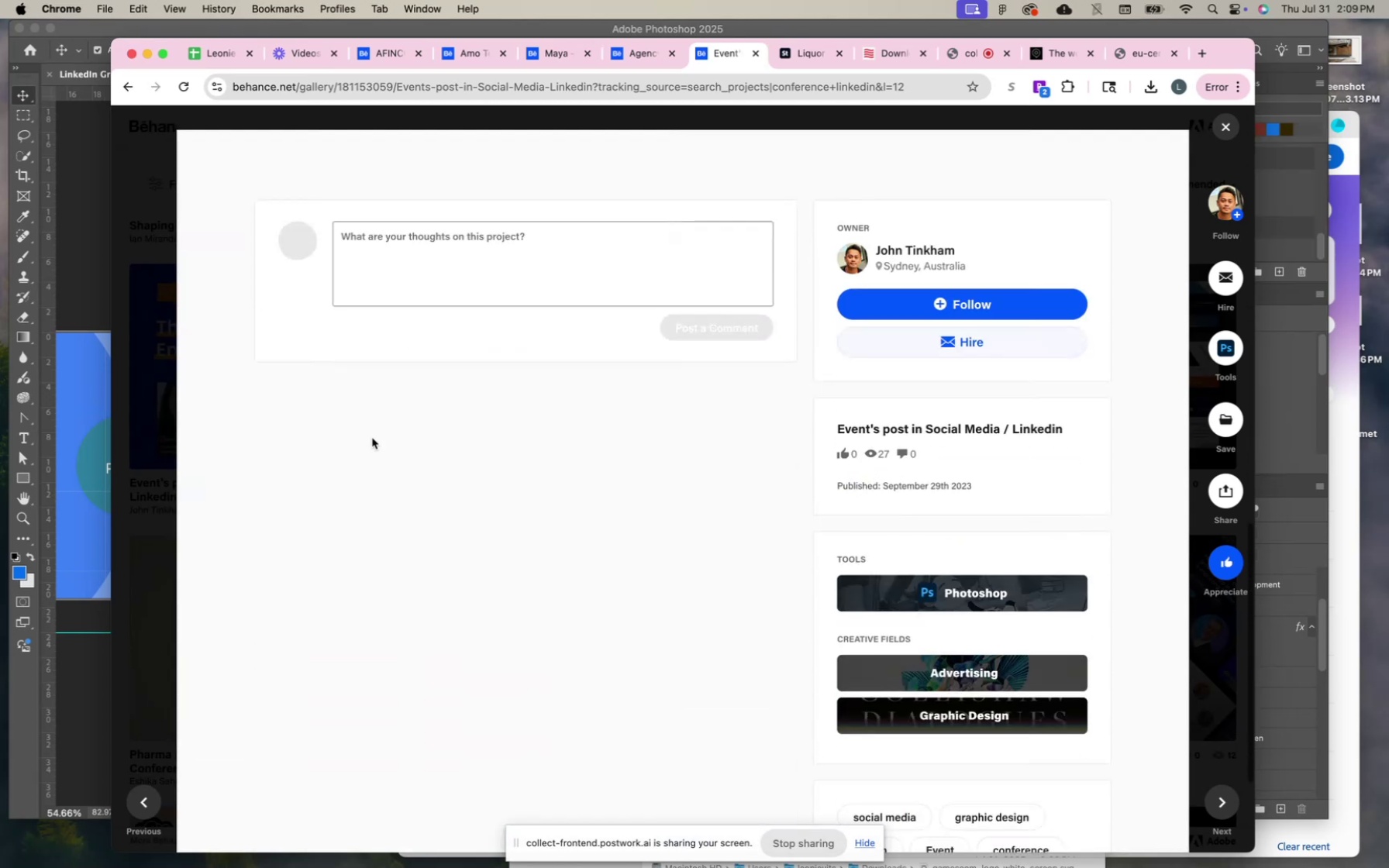 
scroll: coordinate [372, 438], scroll_direction: up, amount: 343.0
 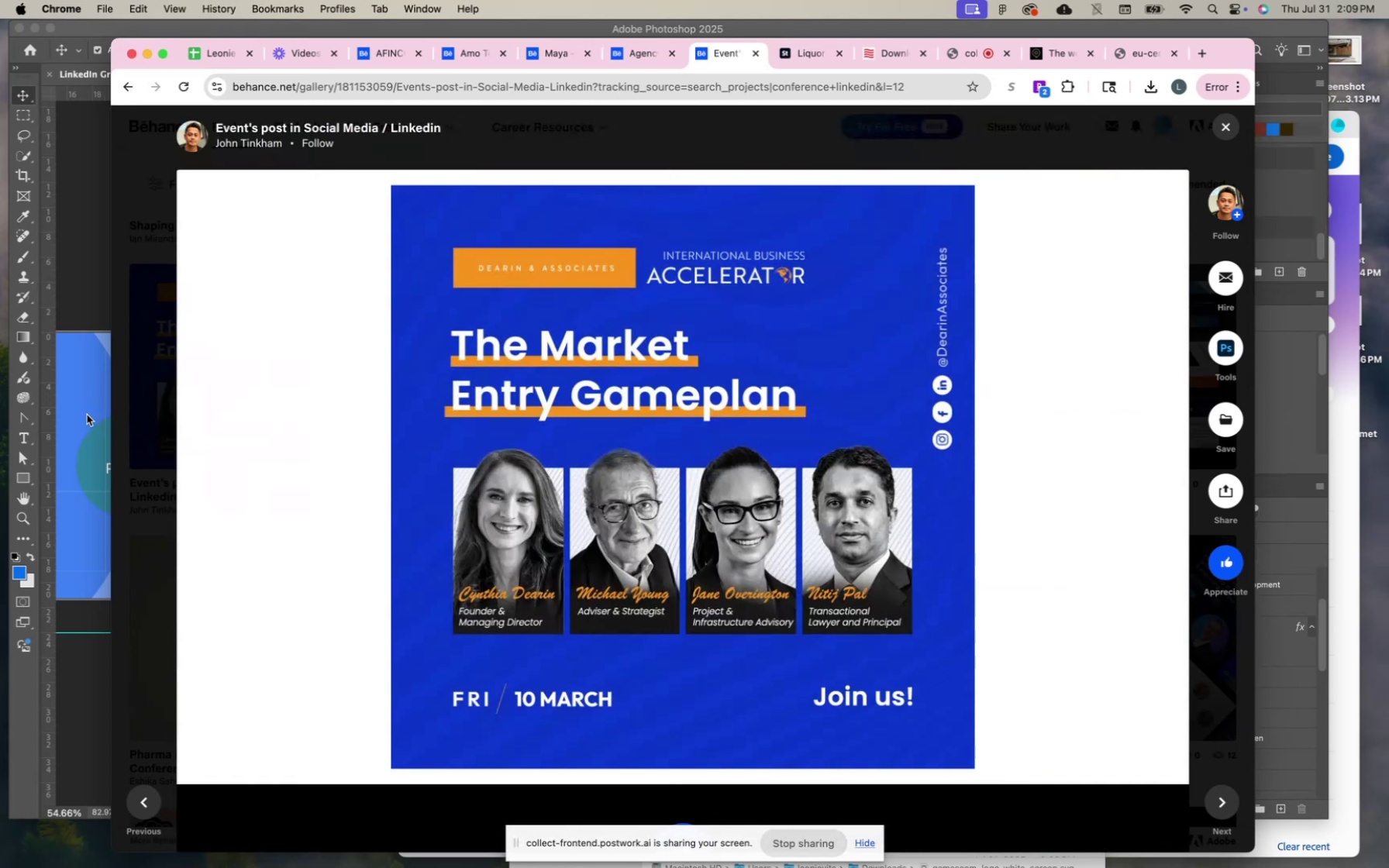 
left_click([87, 415])
 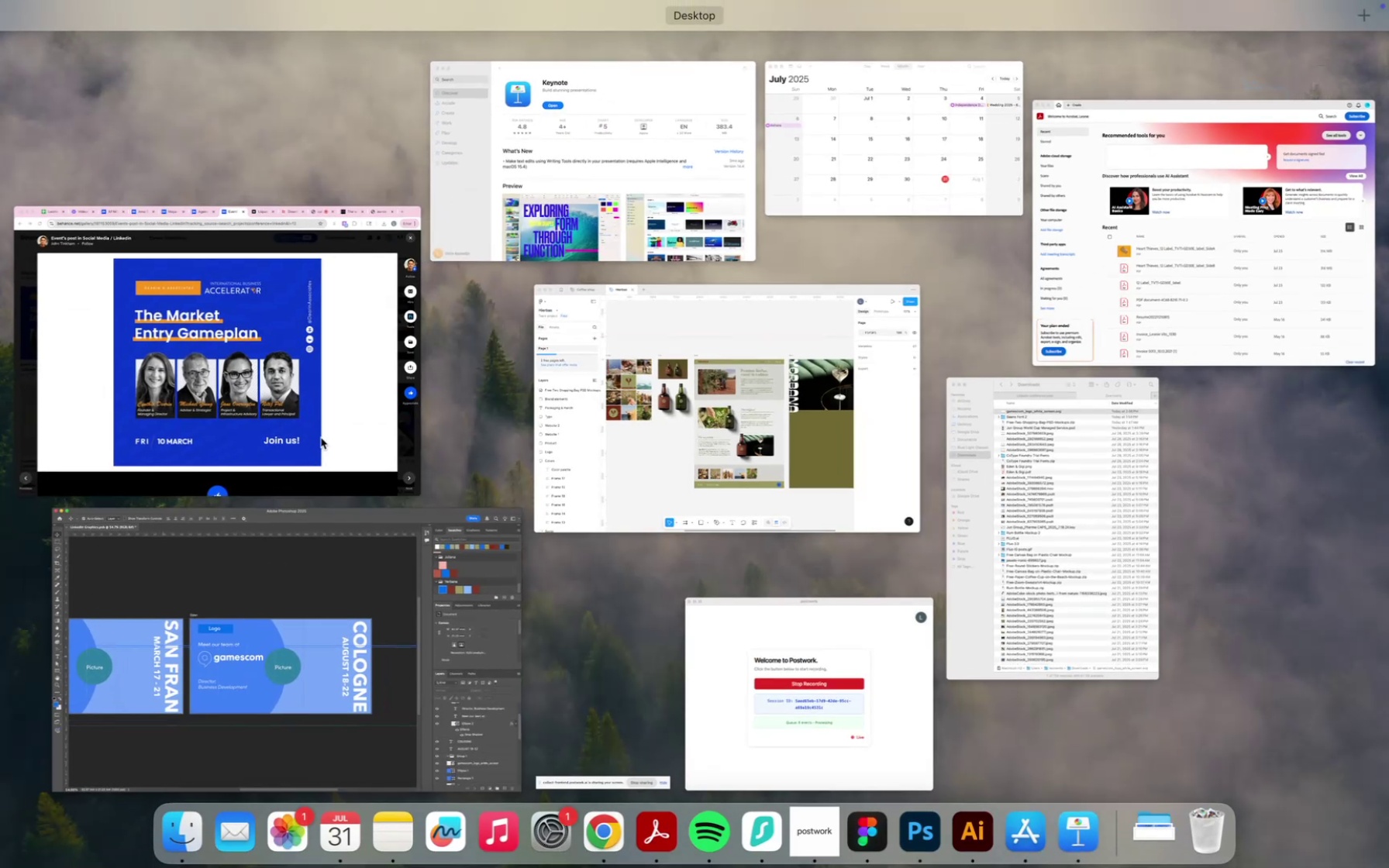 
left_click([377, 370])
 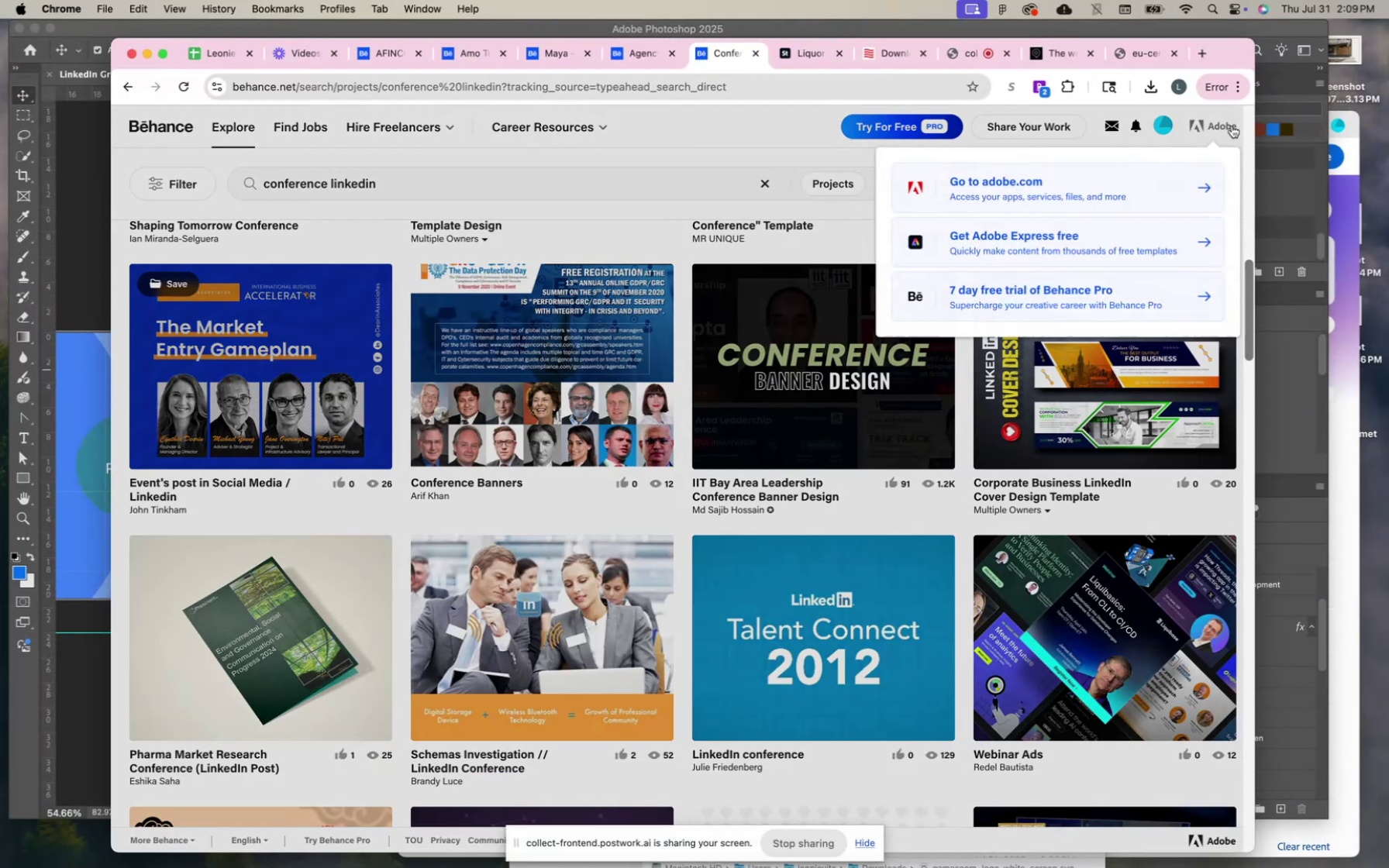 
scroll: coordinate [467, 469], scroll_direction: down, amount: 78.0
 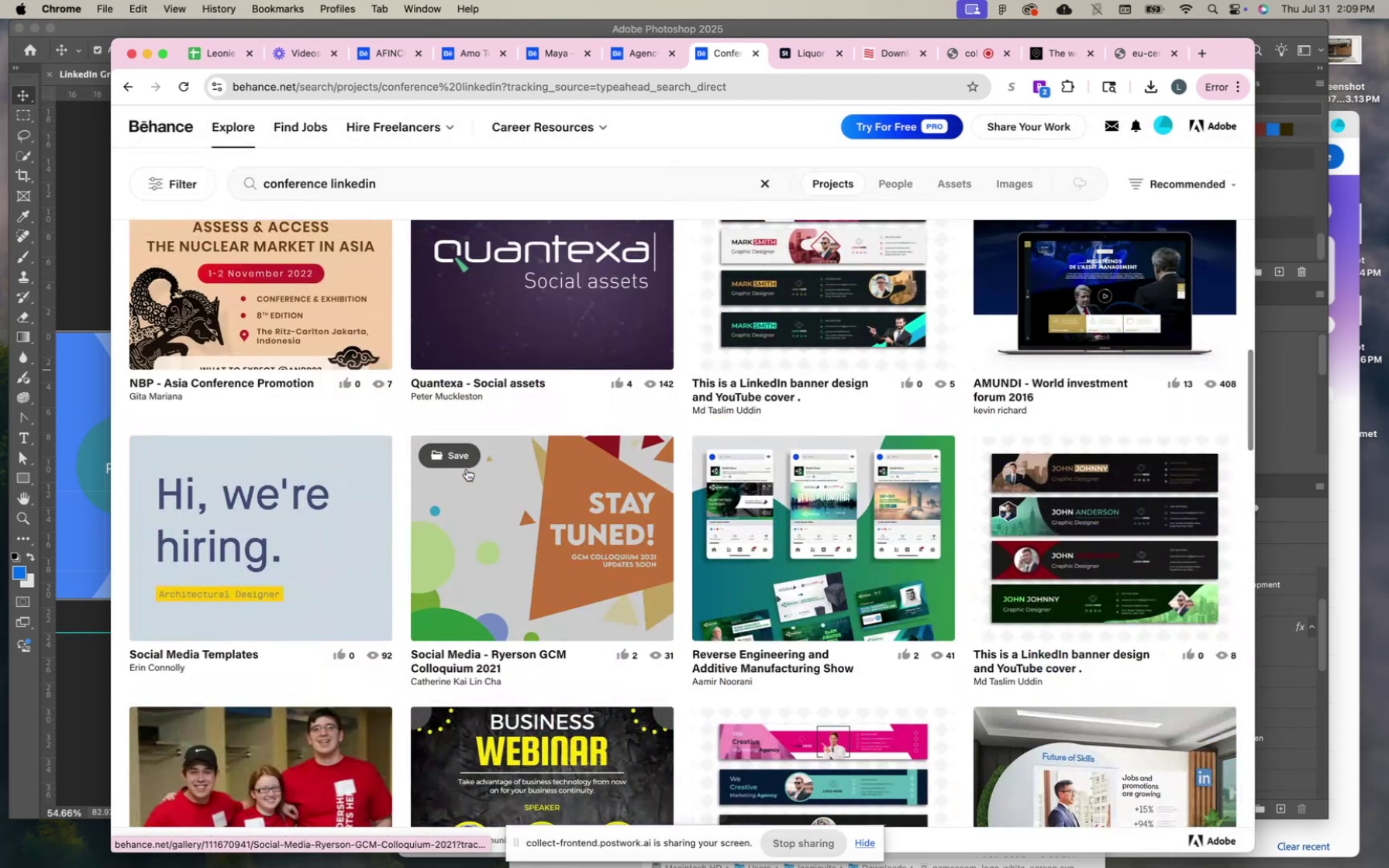 
scroll: coordinate [467, 469], scroll_direction: up, amount: 49.0
 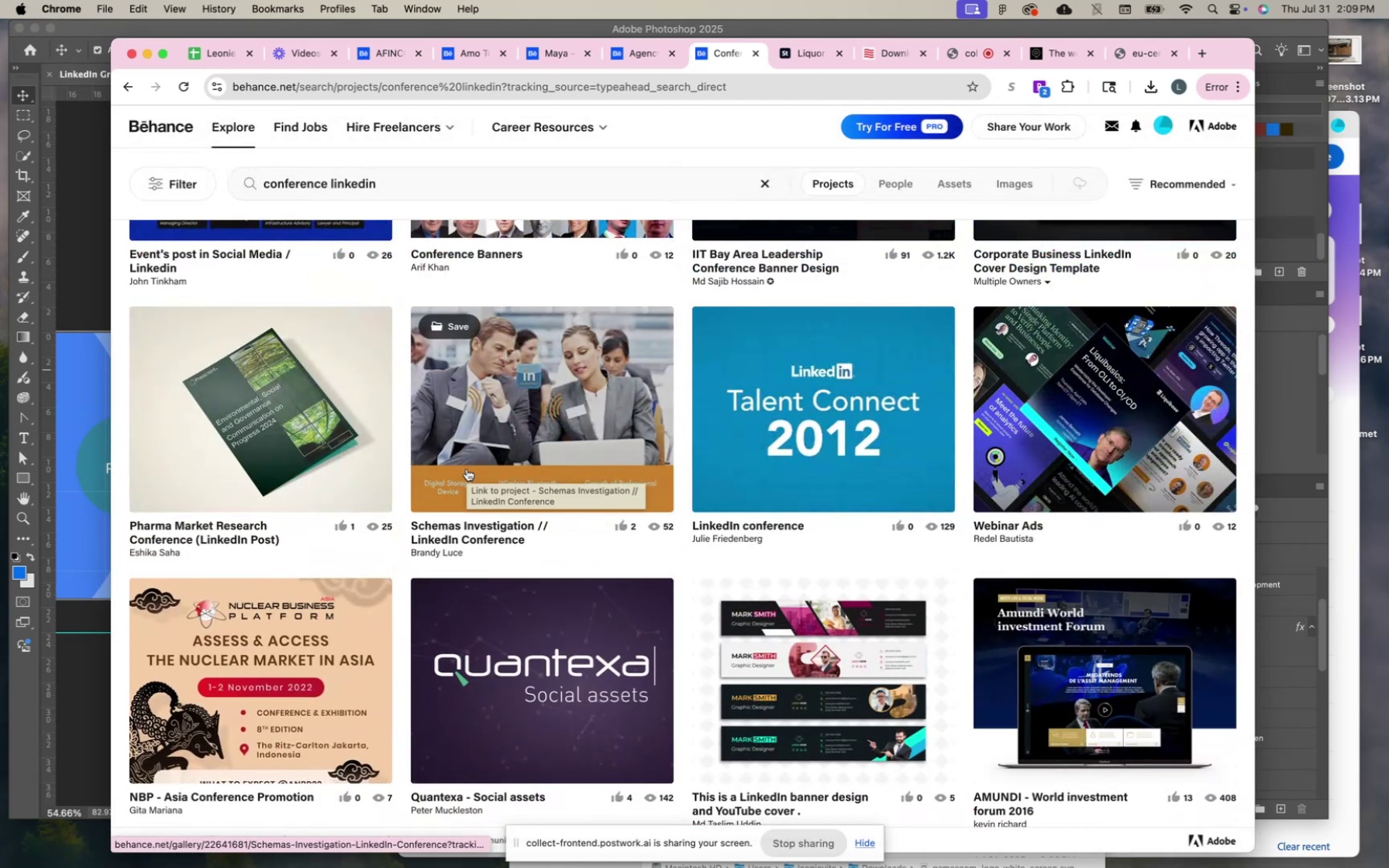 
scroll: coordinate [467, 469], scroll_direction: down, amount: 277.0
 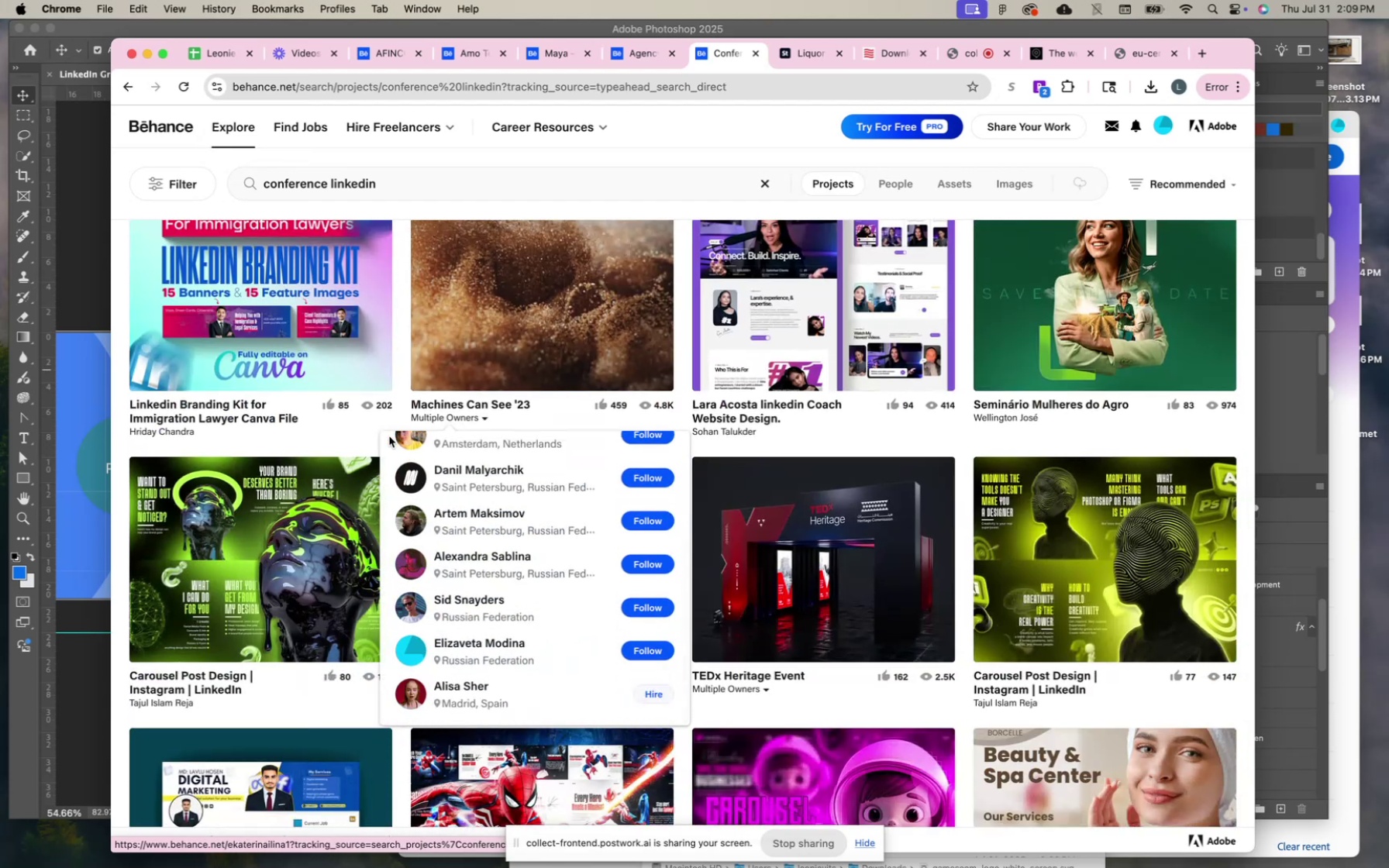 
scroll: coordinate [378, 436], scroll_direction: down, amount: 235.0
 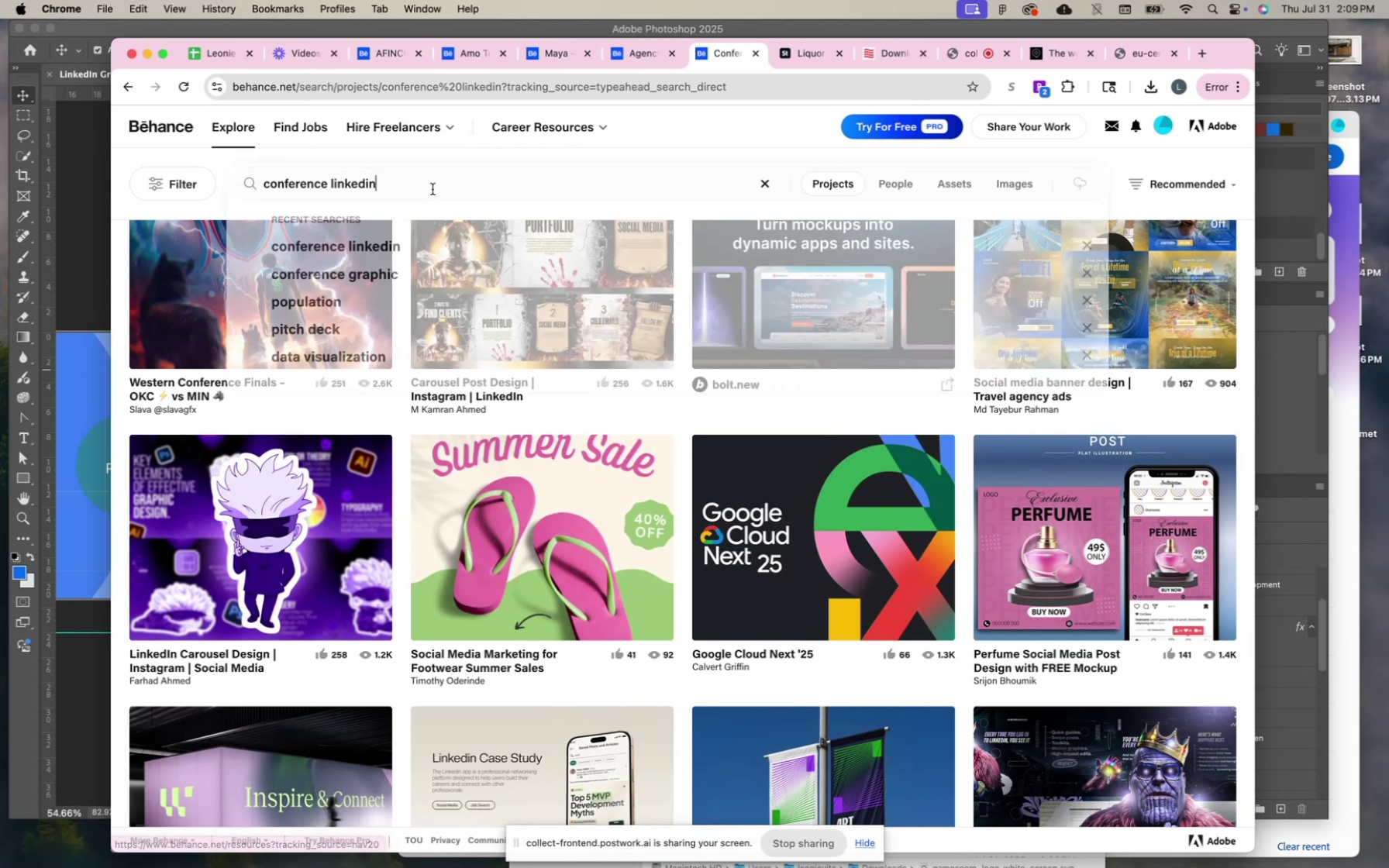 
type(linkedin post)
 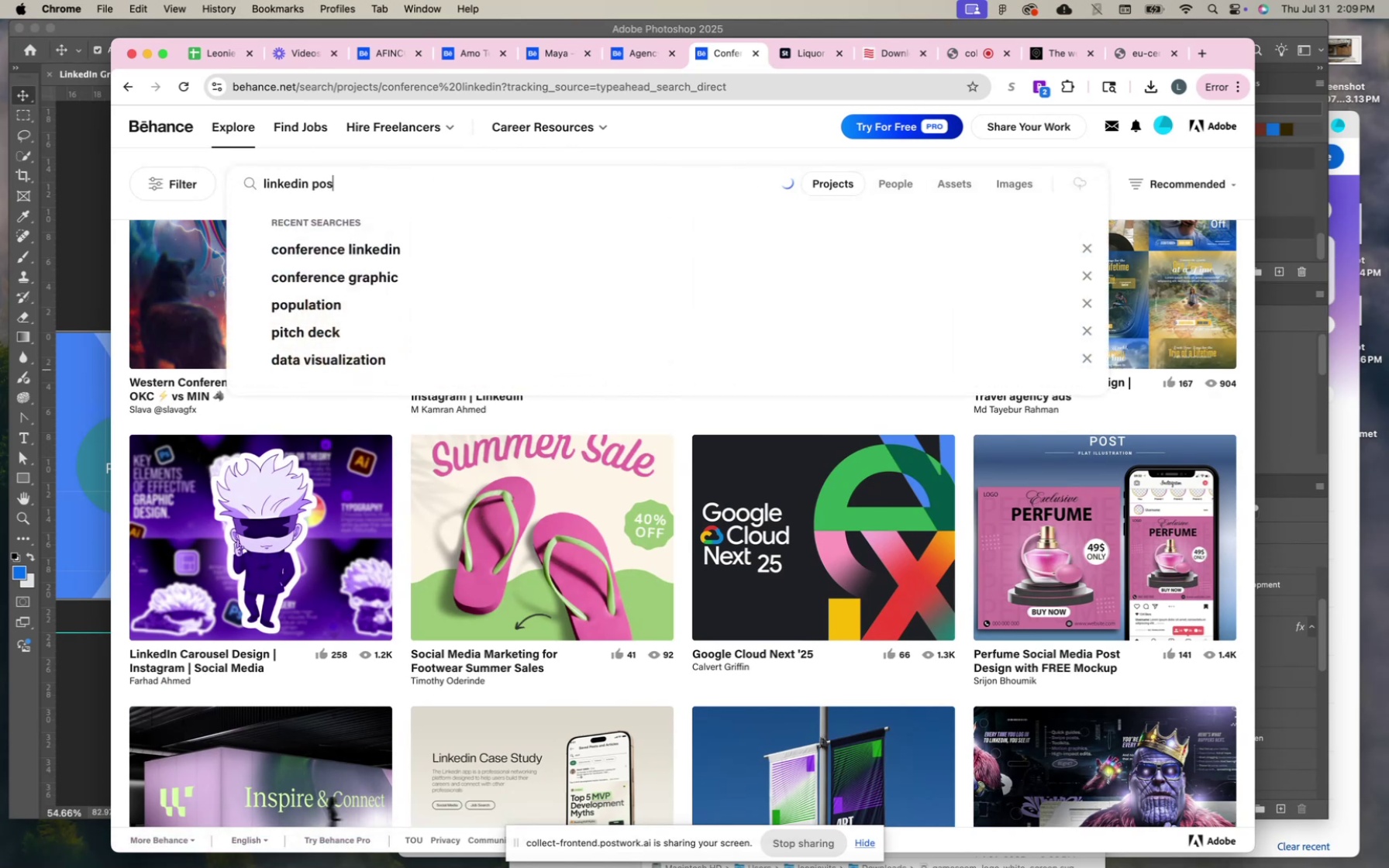 
key(Enter)
 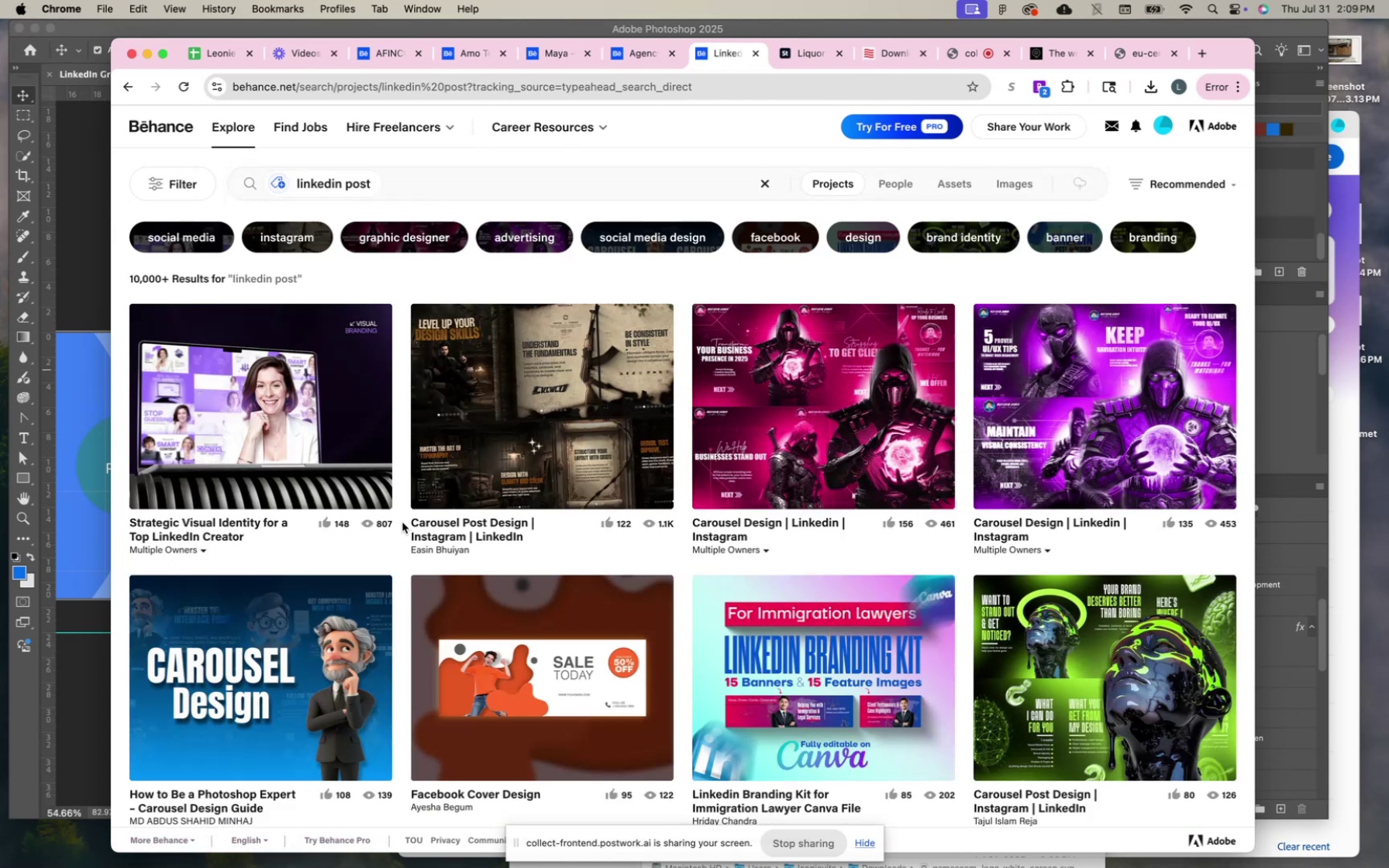 
scroll: coordinate [402, 522], scroll_direction: down, amount: 243.0
 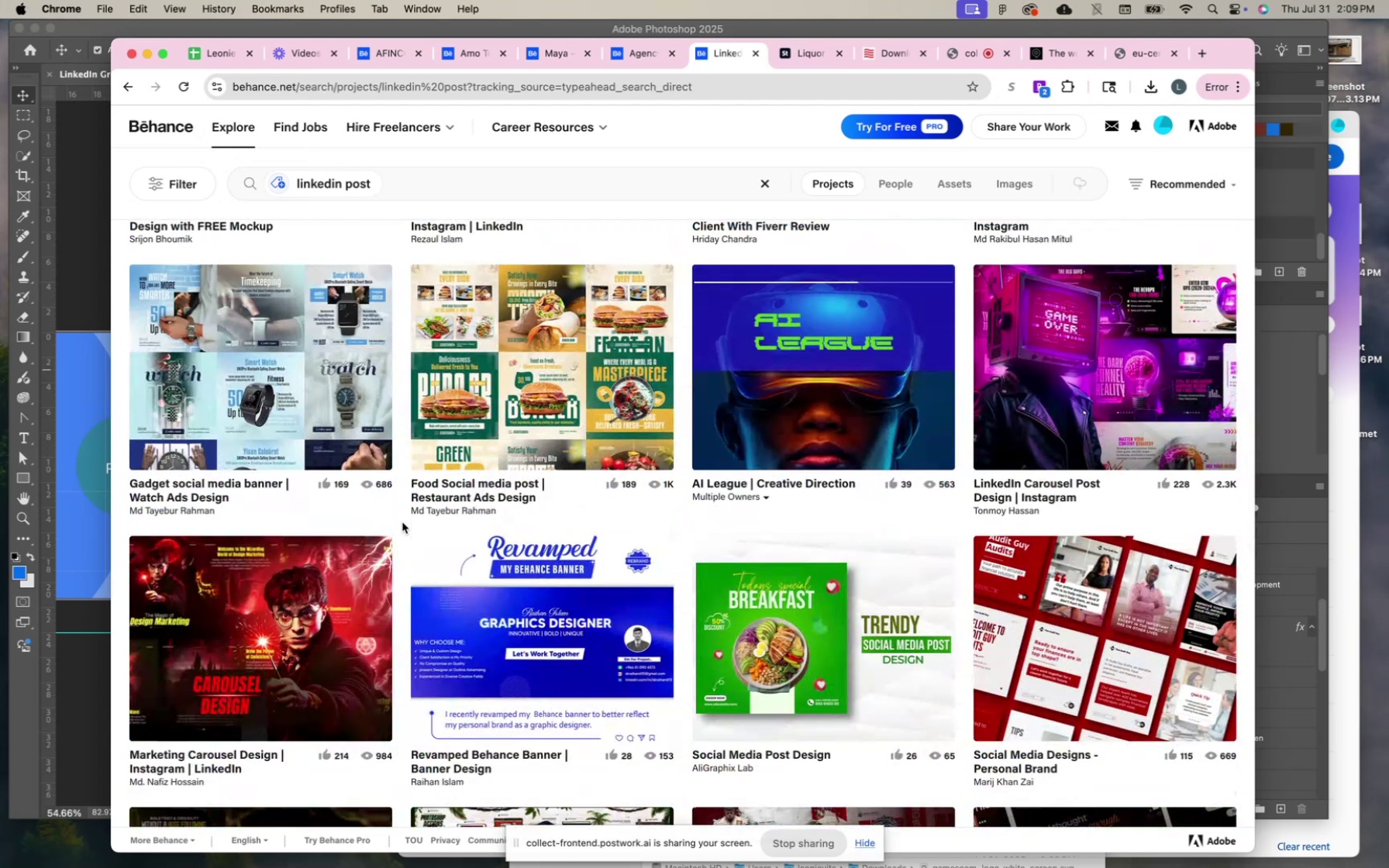 
wait(9.31)
 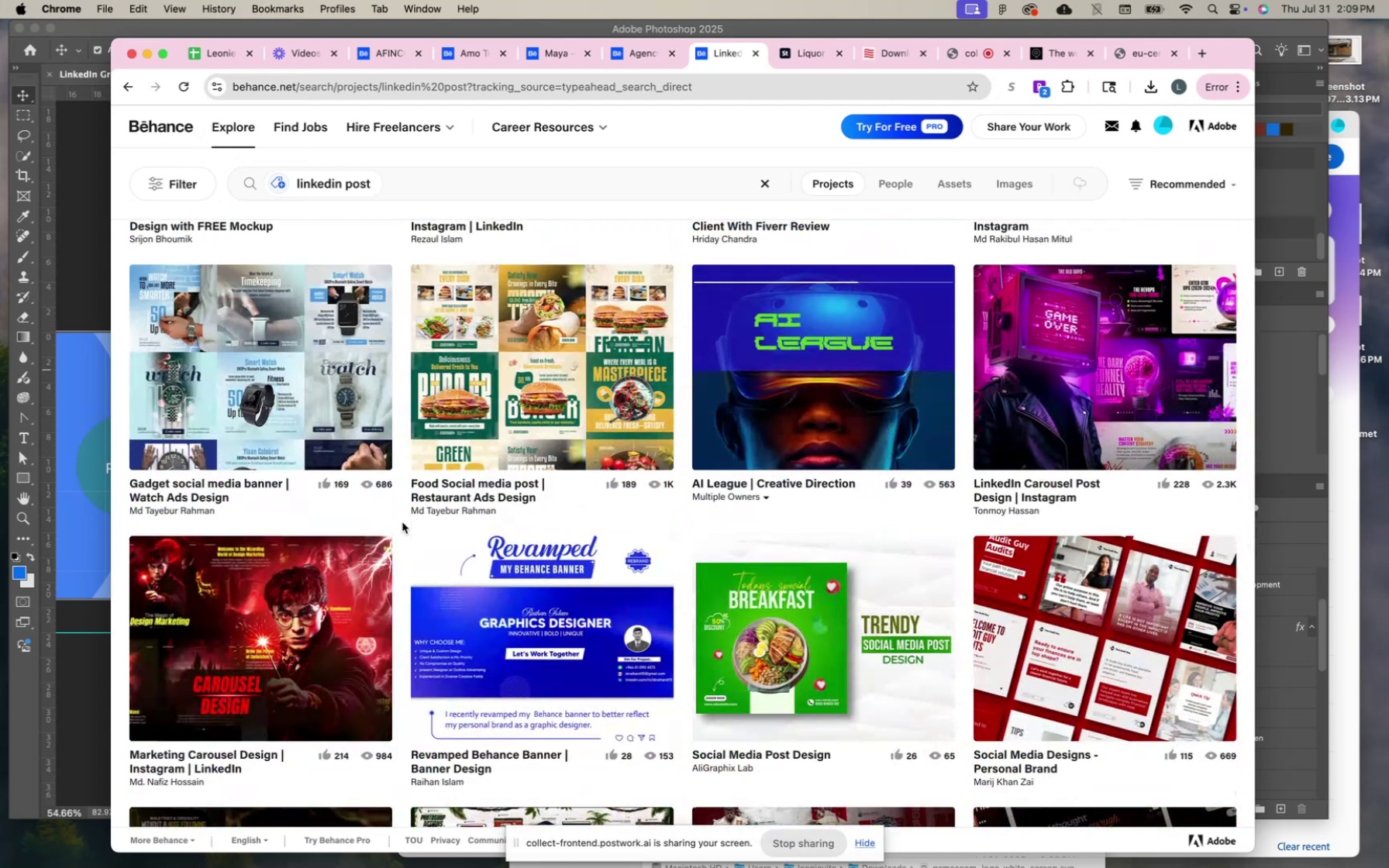 
scroll: coordinate [402, 522], scroll_direction: down, amount: 326.0
 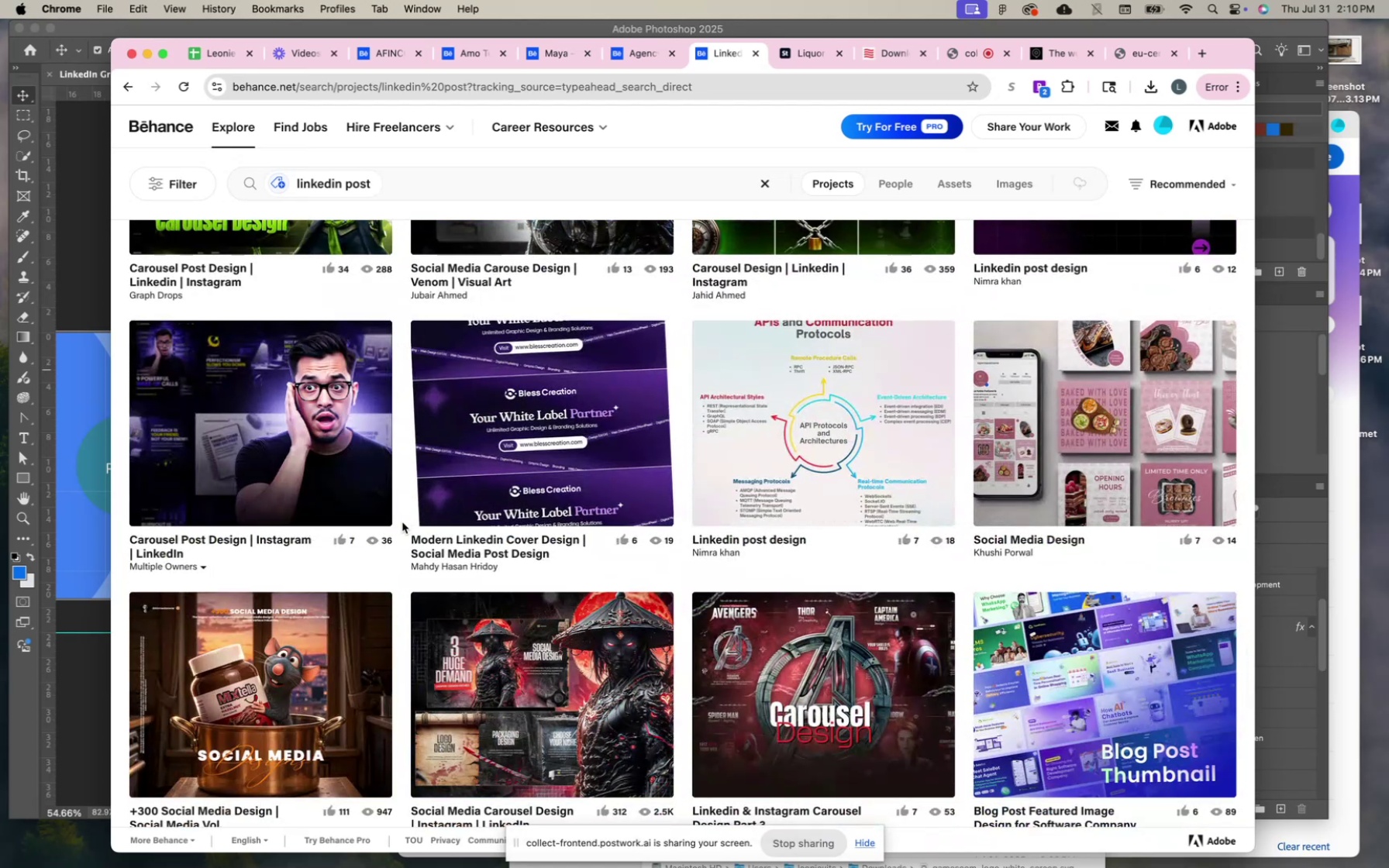 
scroll: coordinate [402, 522], scroll_direction: down, amount: 344.0
 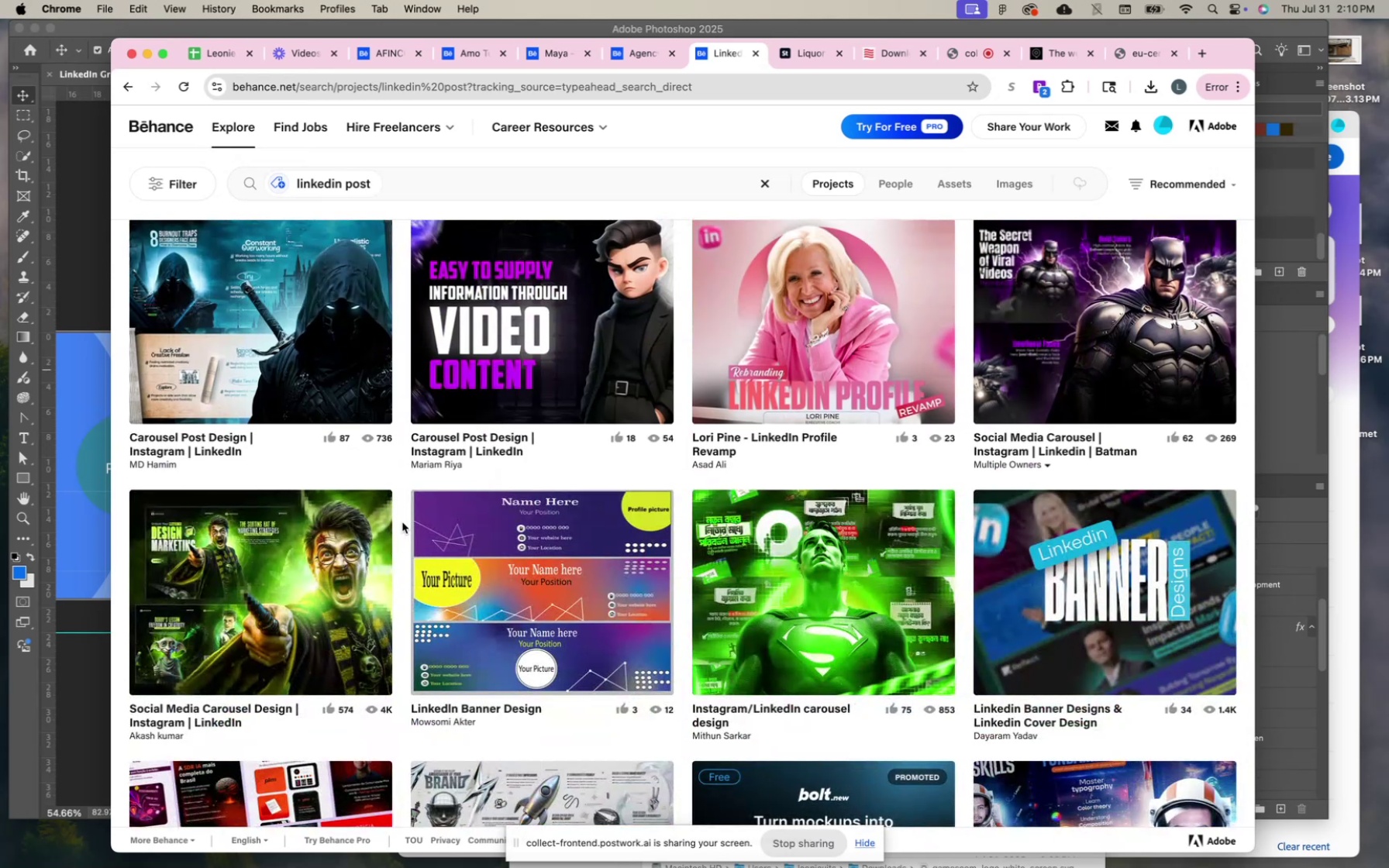 
scroll: coordinate [402, 522], scroll_direction: down, amount: 224.0
 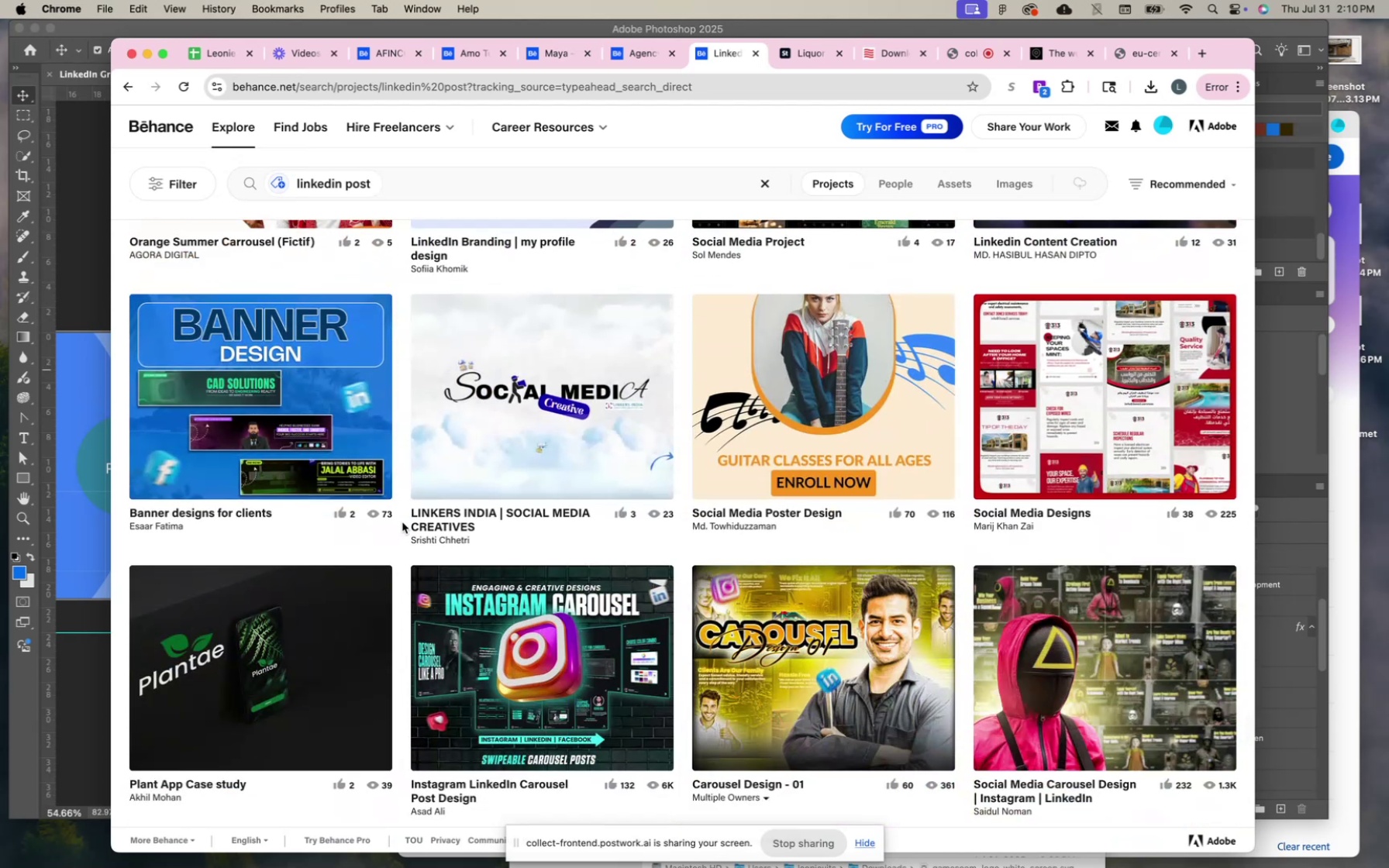 
scroll: coordinate [402, 522], scroll_direction: down, amount: 101.0
 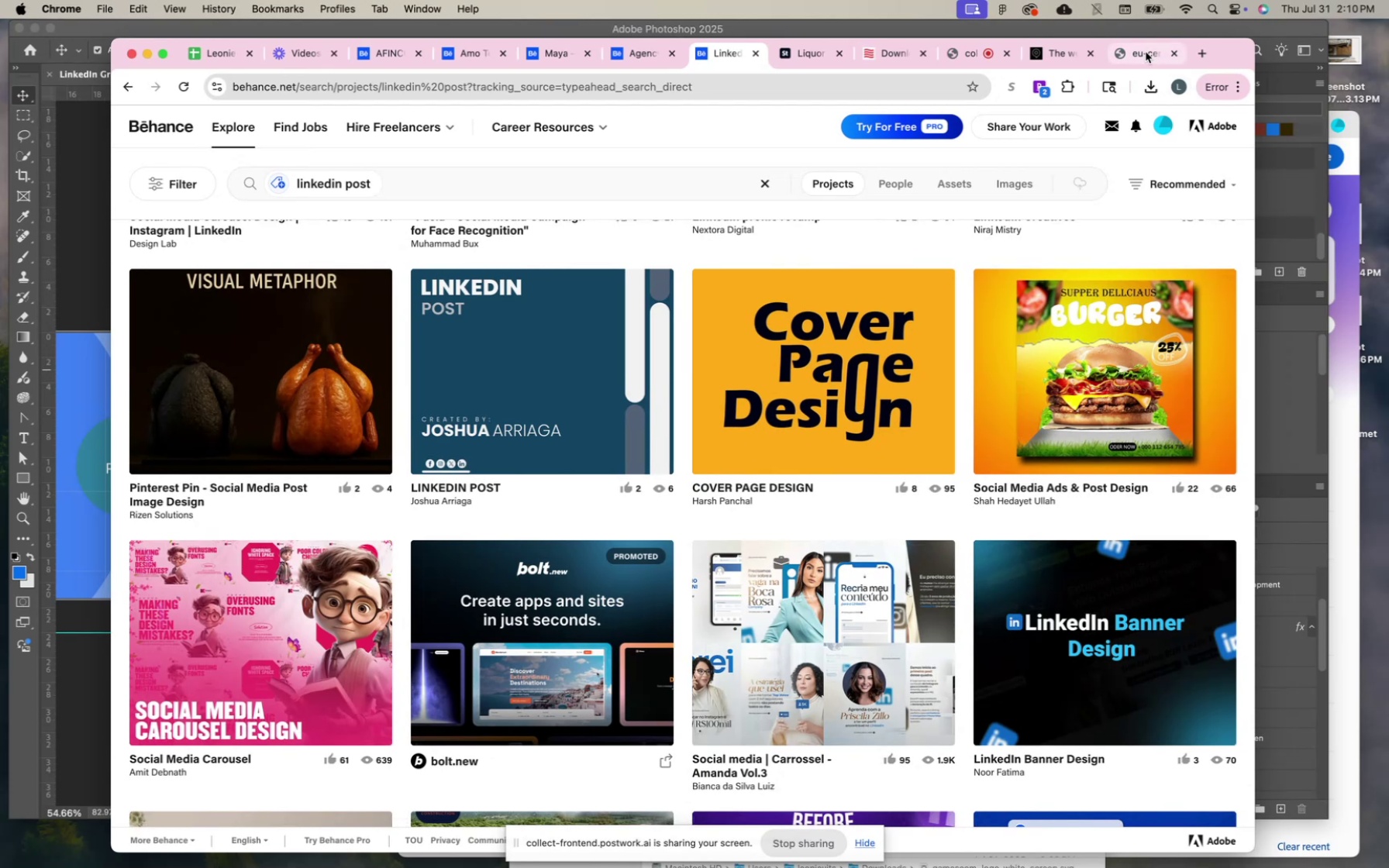 
left_click([1202, 55])
 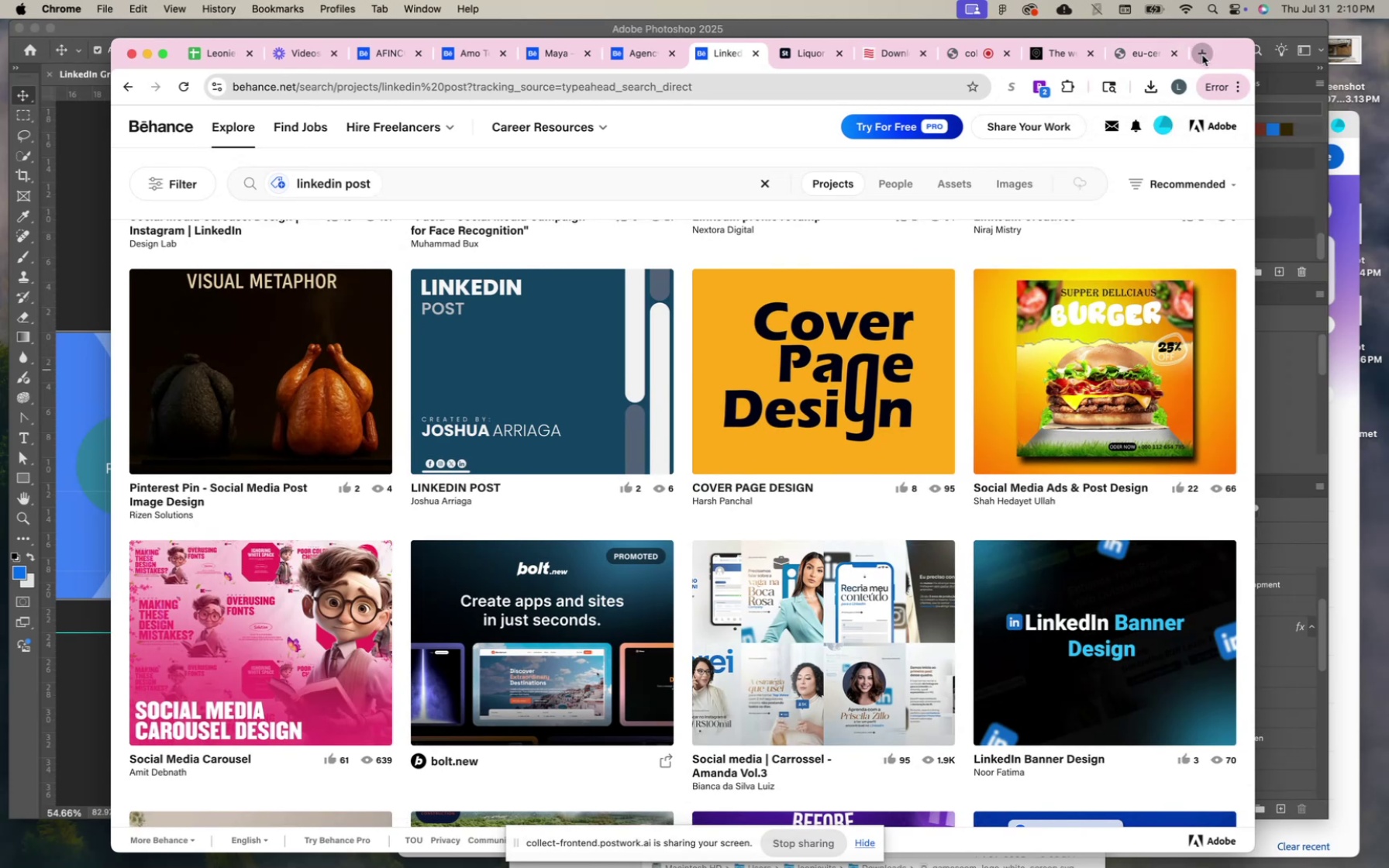 
type(canva)
 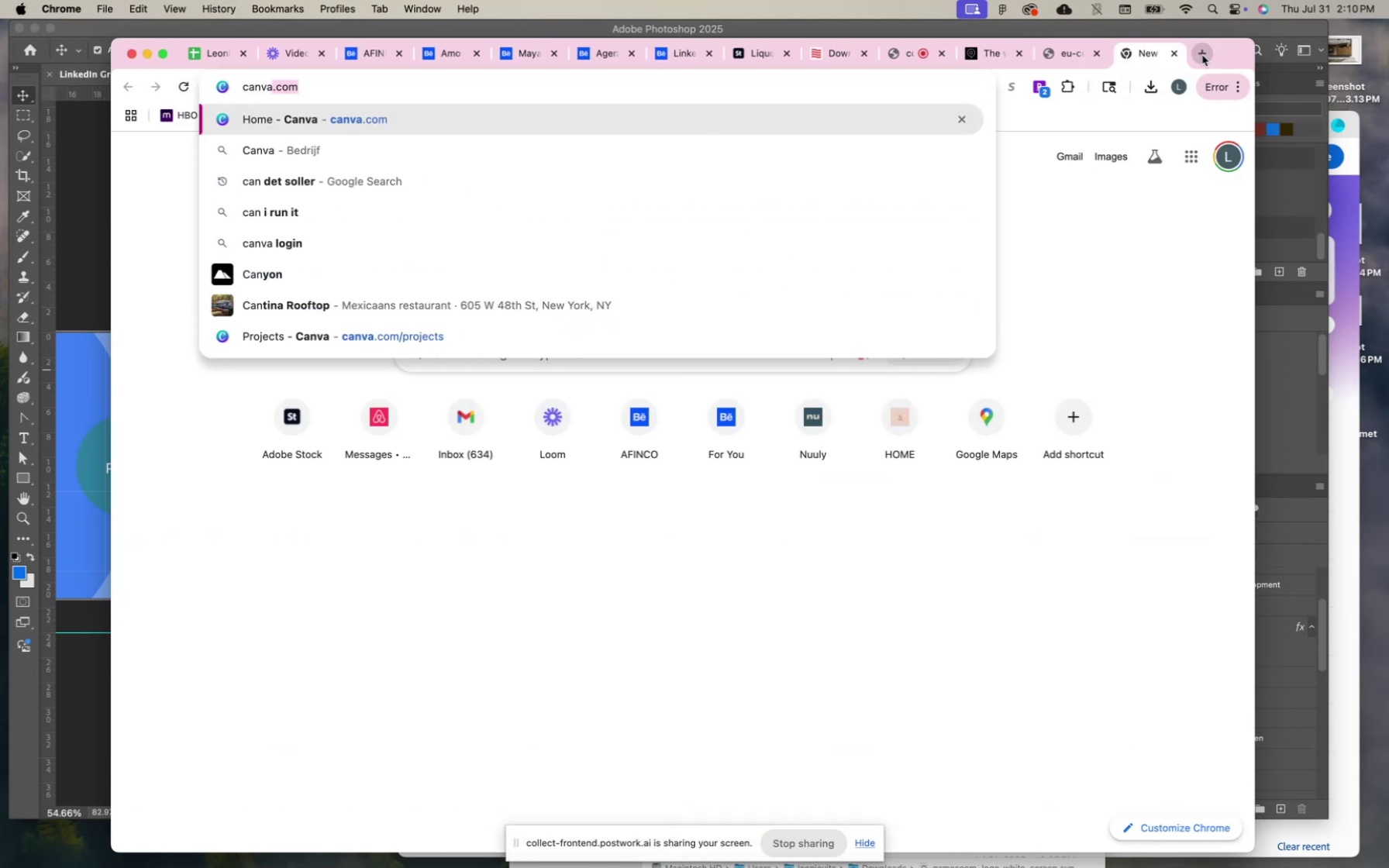 
key(Enter)
 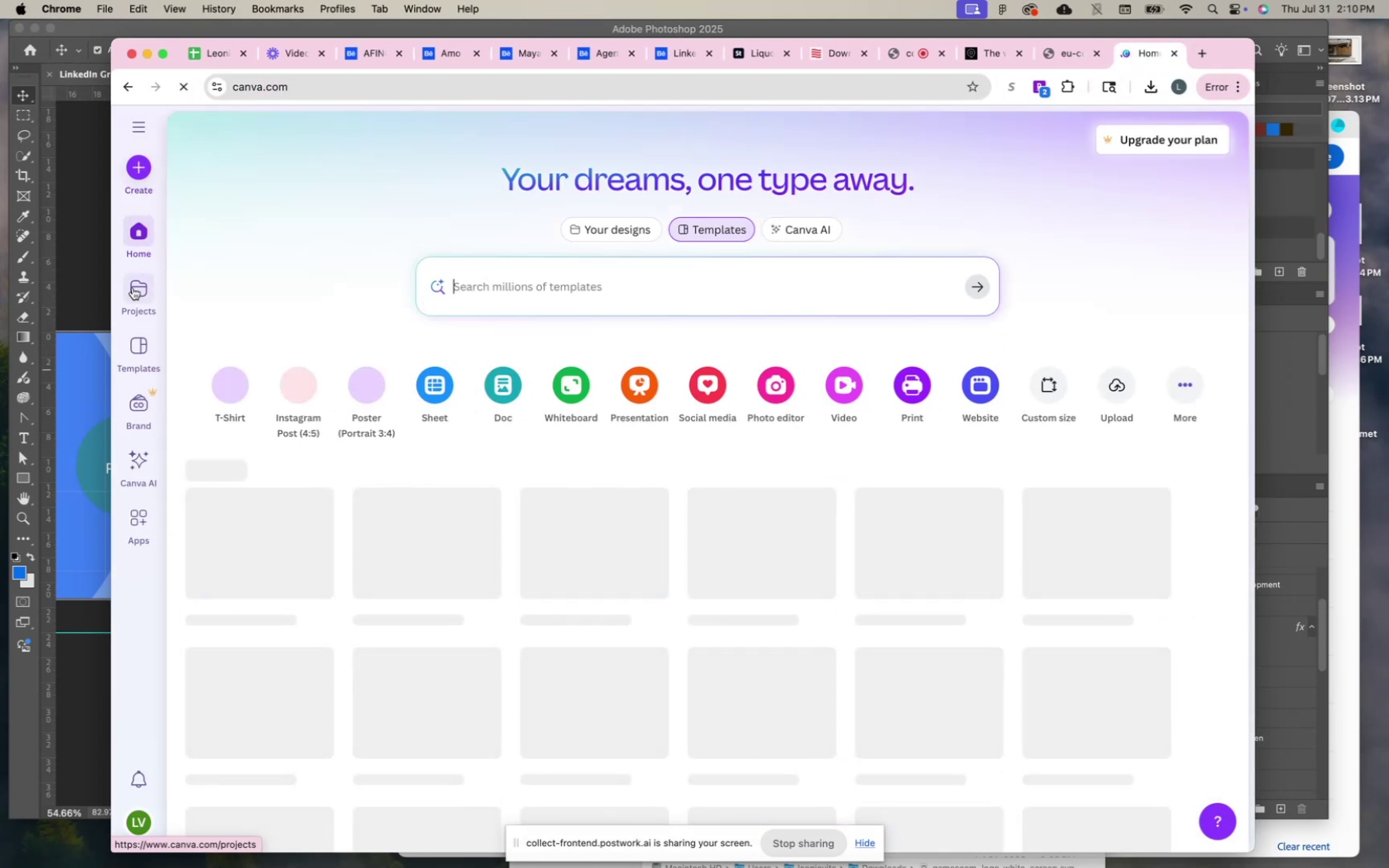 
wait(5.59)
 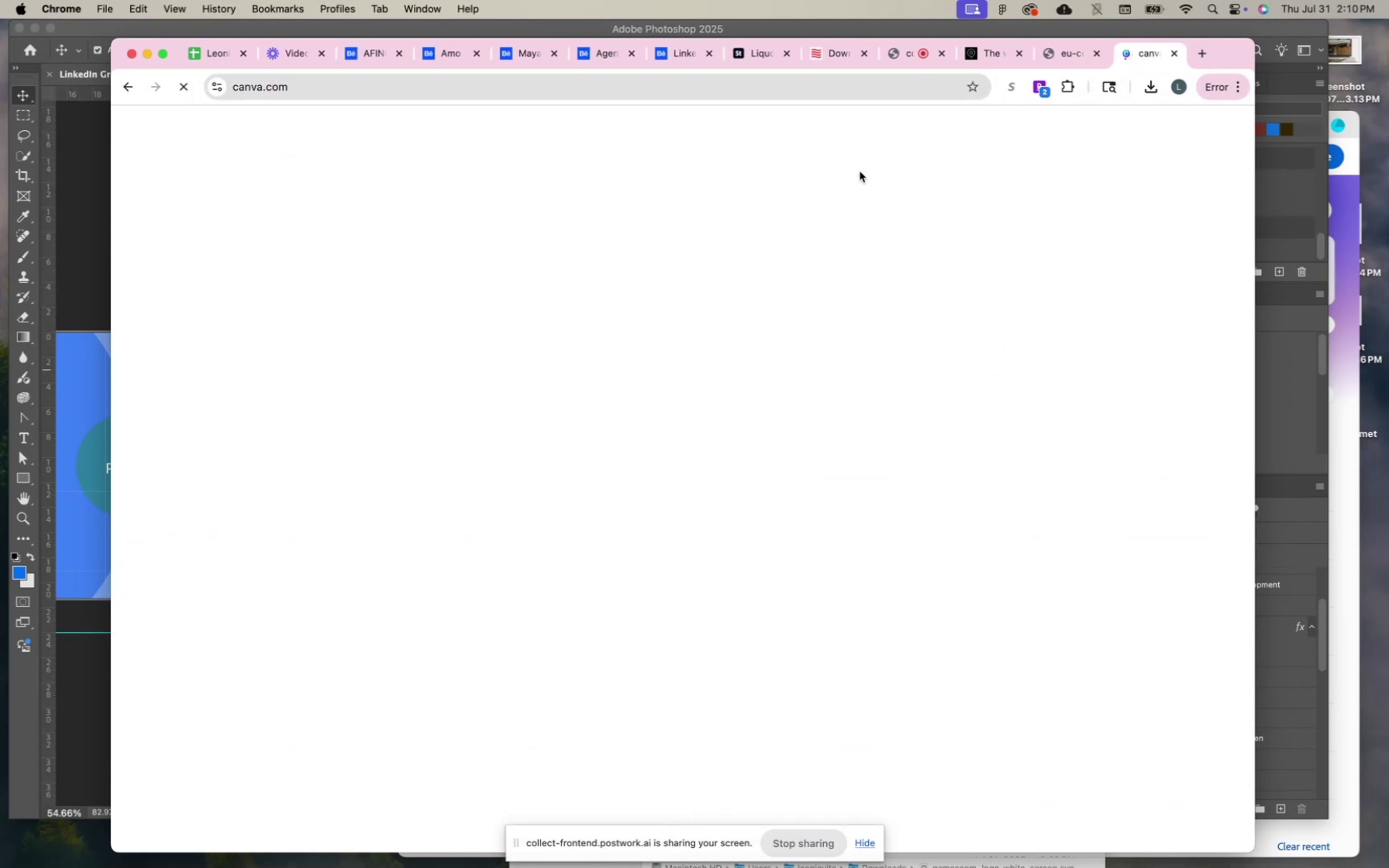 
type(linkedin post)
 